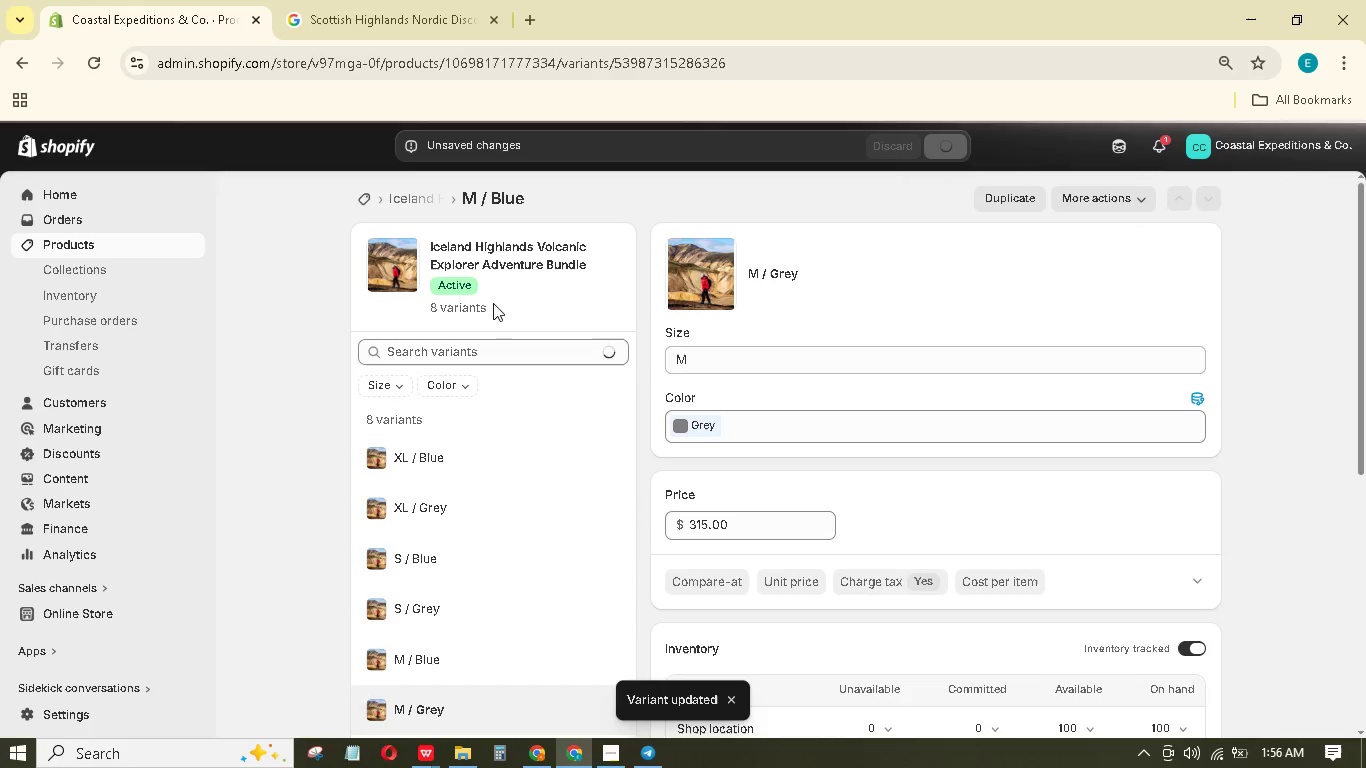 
scroll: coordinate [766, 649], scroll_direction: down, amount: 3.0
 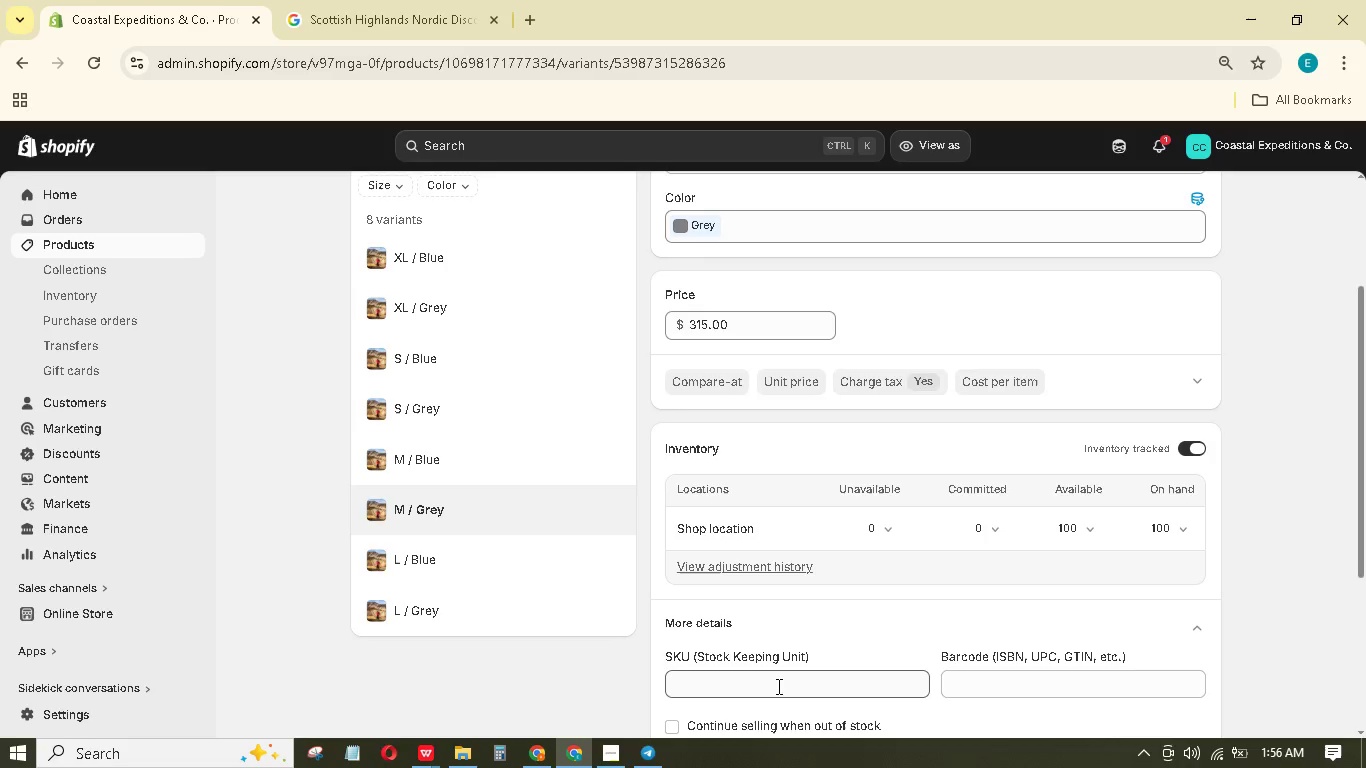 
left_click([777, 686])
 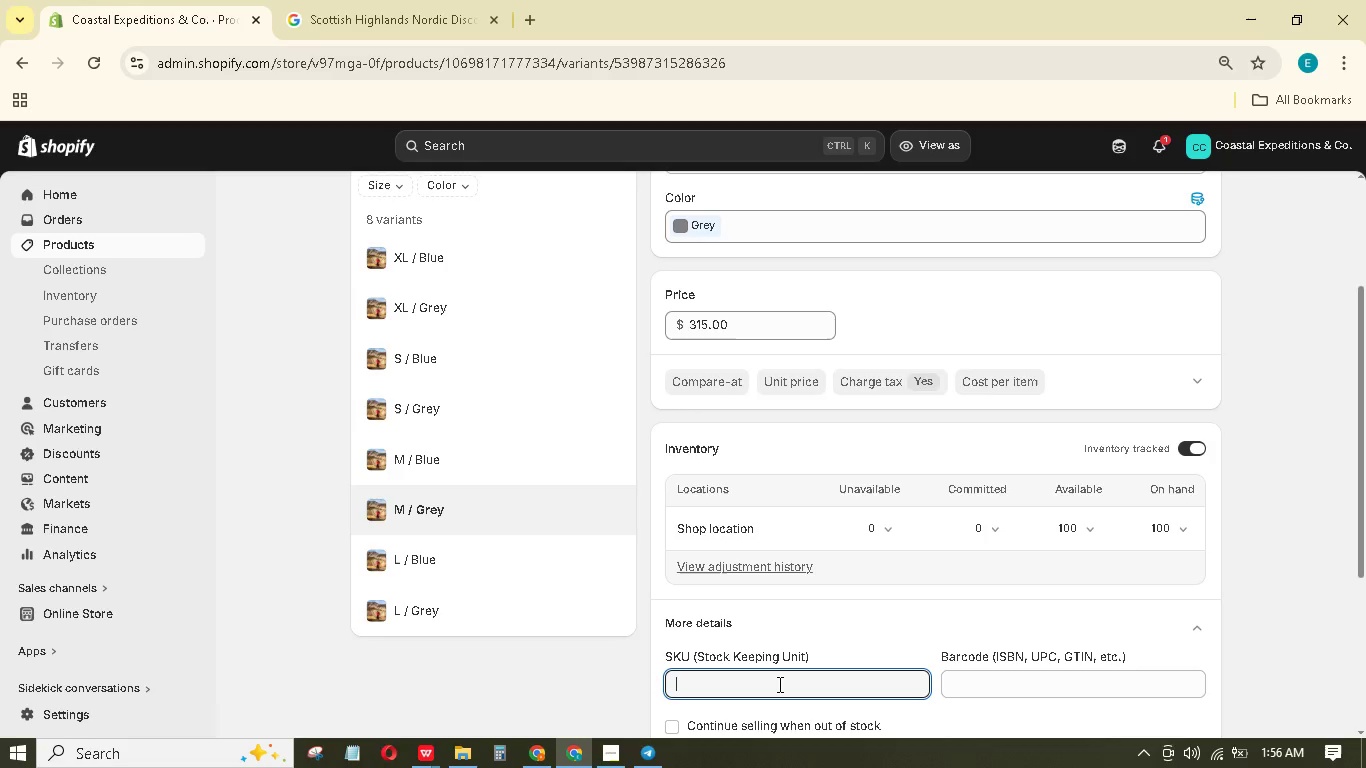 
type(ICE-VOL_MG)
 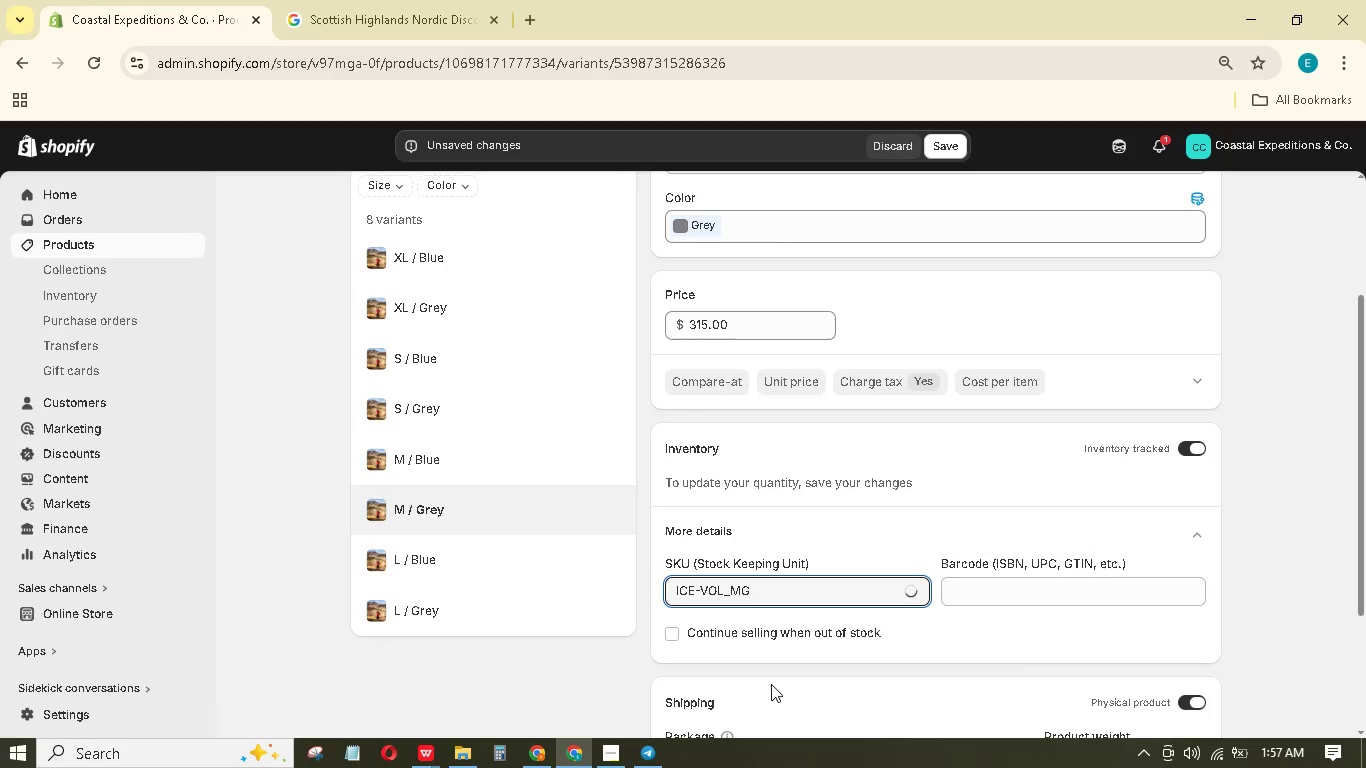 
scroll: coordinate [769, 672], scroll_direction: down, amount: 3.0
 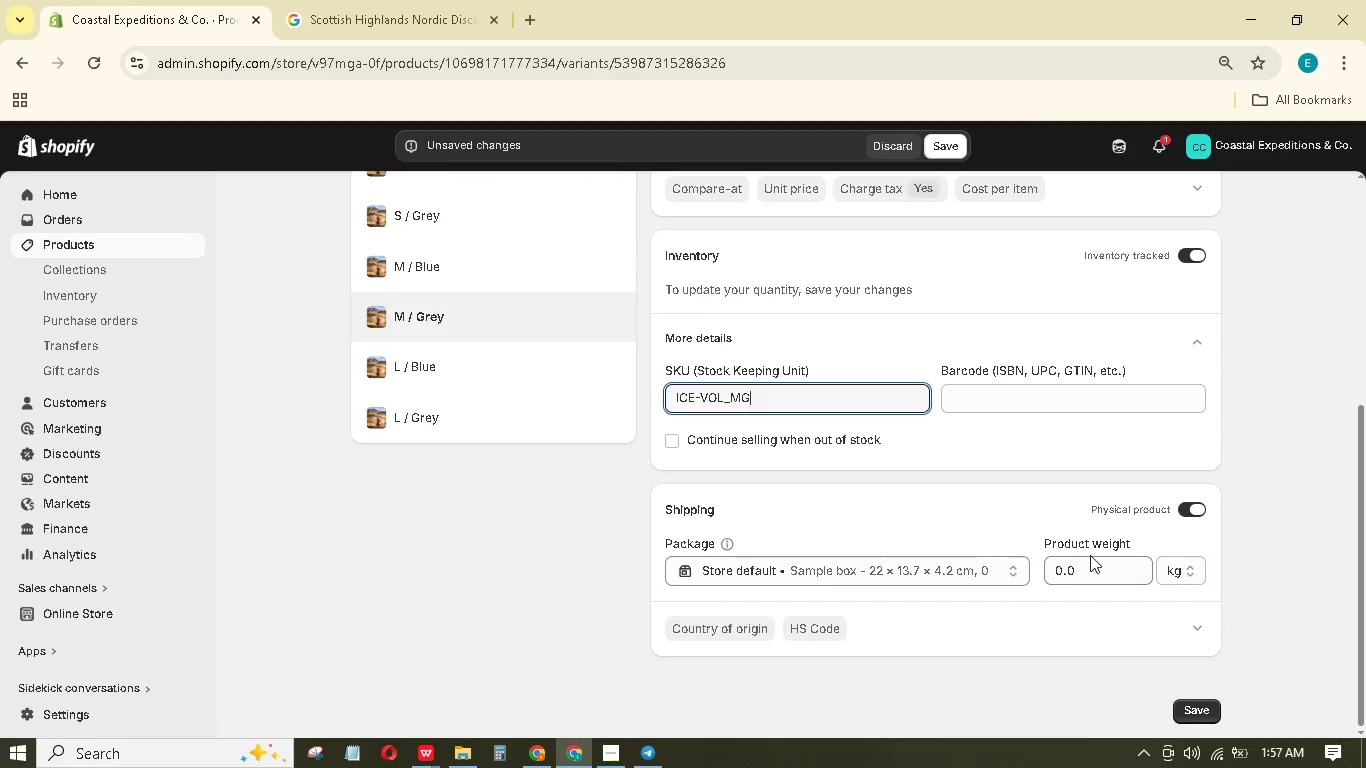 
left_click_drag(start_coordinate=[1090, 555], to_coordinate=[1039, 563])
 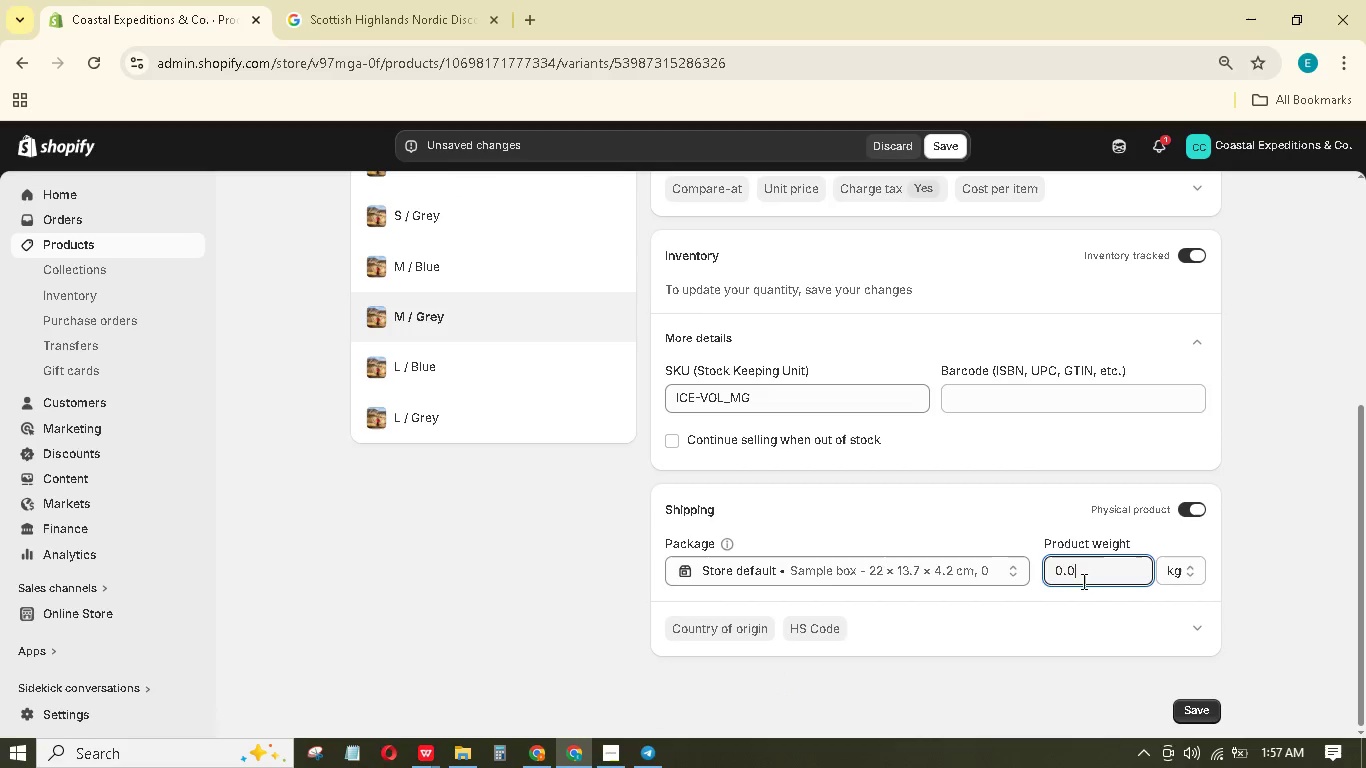 
left_click_drag(start_coordinate=[1092, 581], to_coordinate=[1033, 568])
 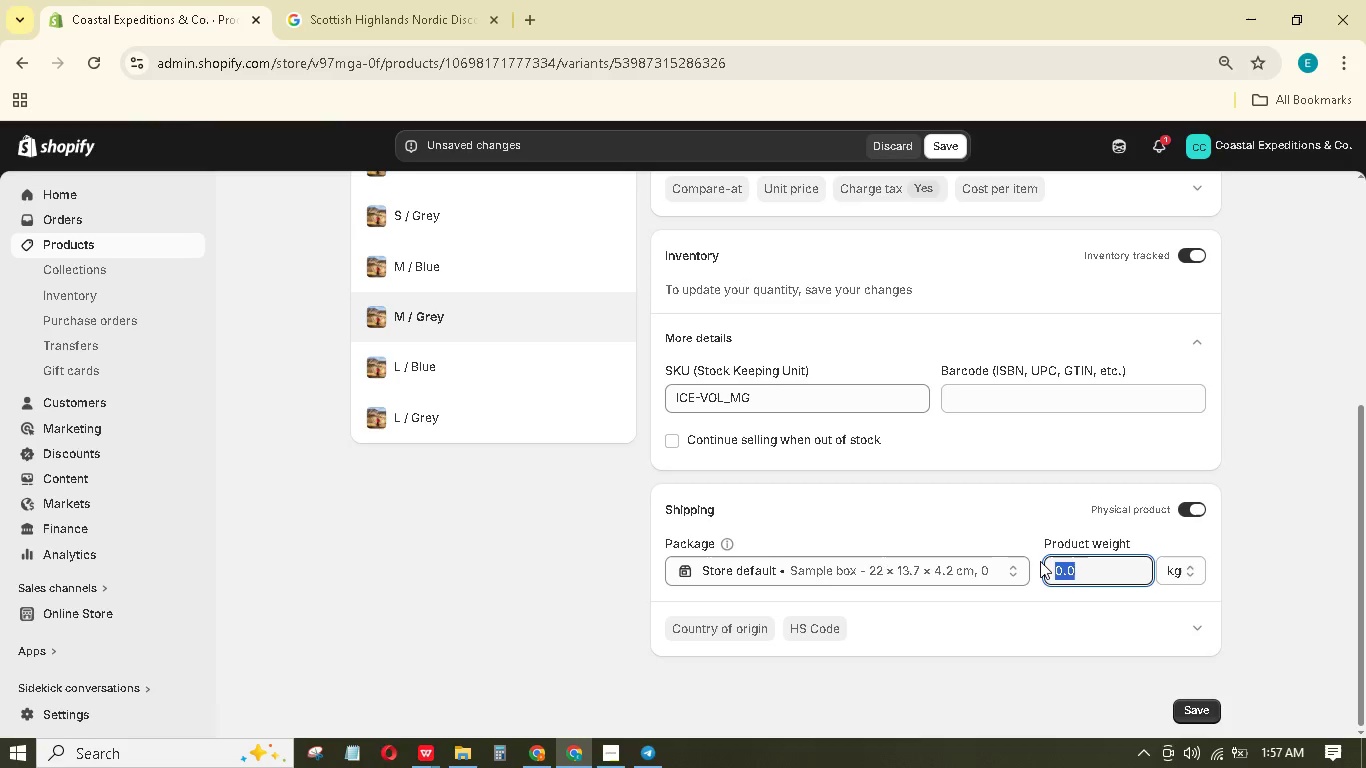 
key(Numpad5)
 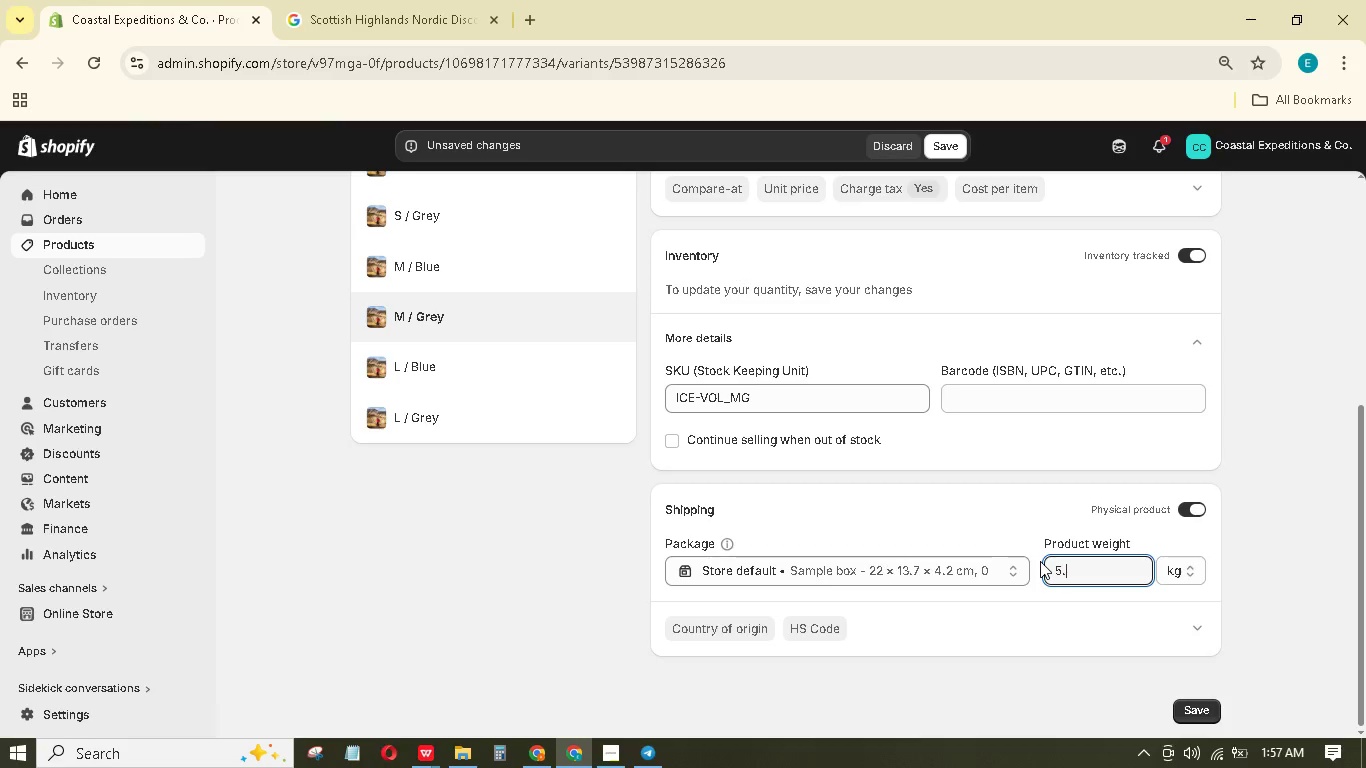 
key(NumpadDecimal)
 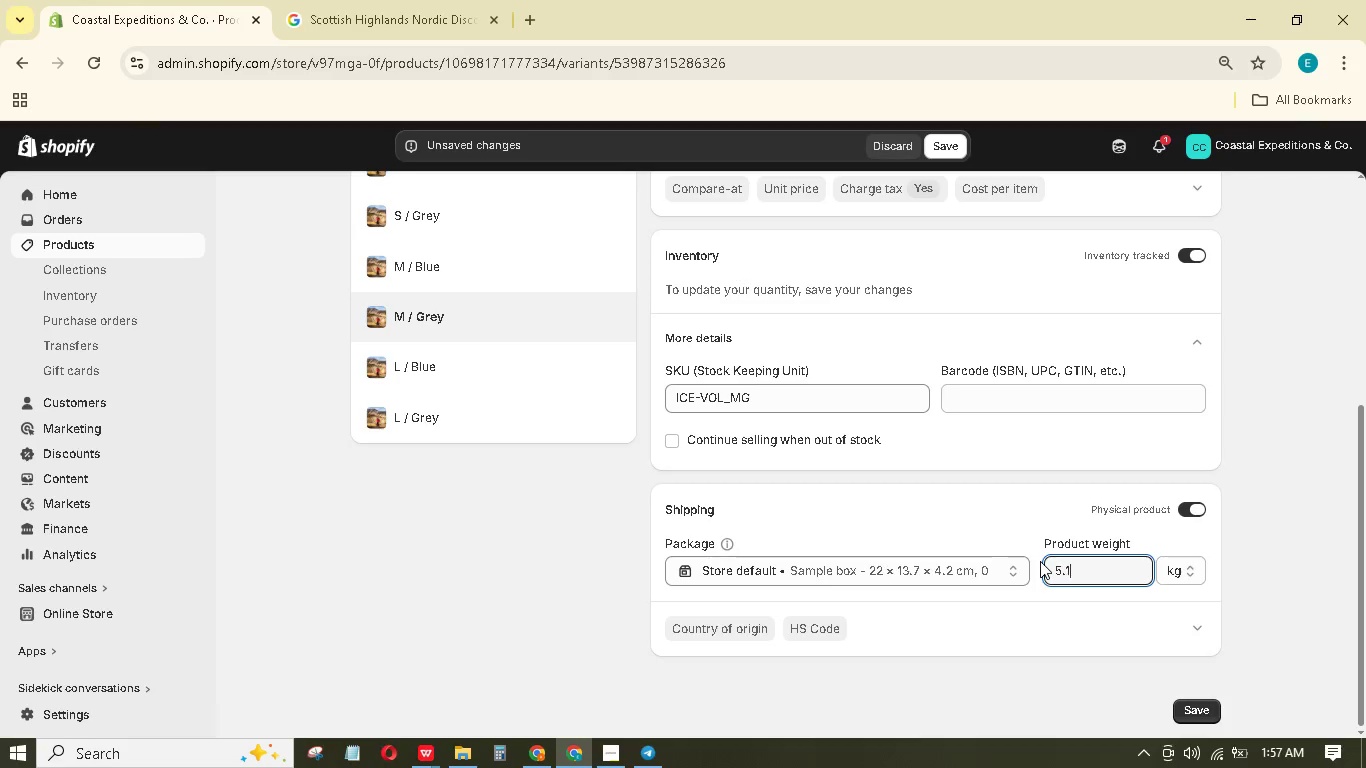 
key(Numpad1)
 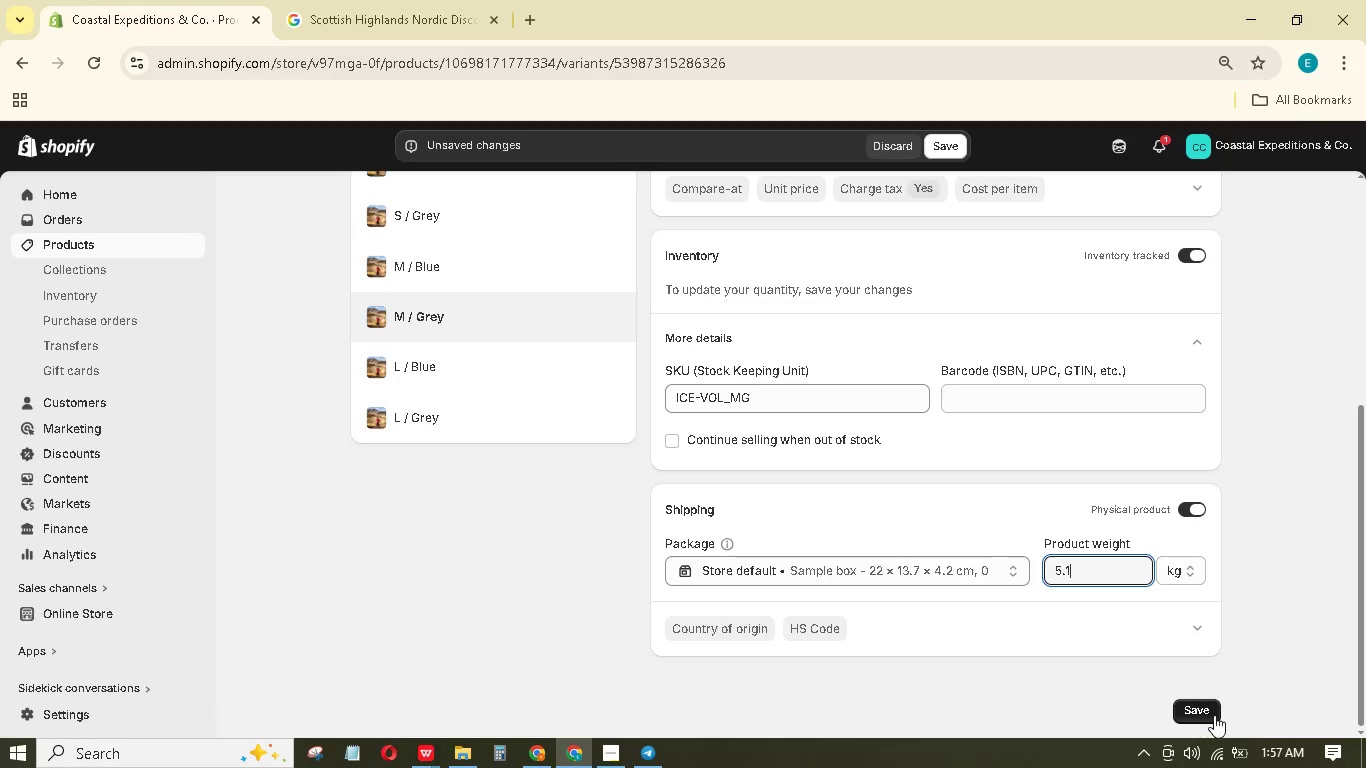 
left_click([1204, 698])
 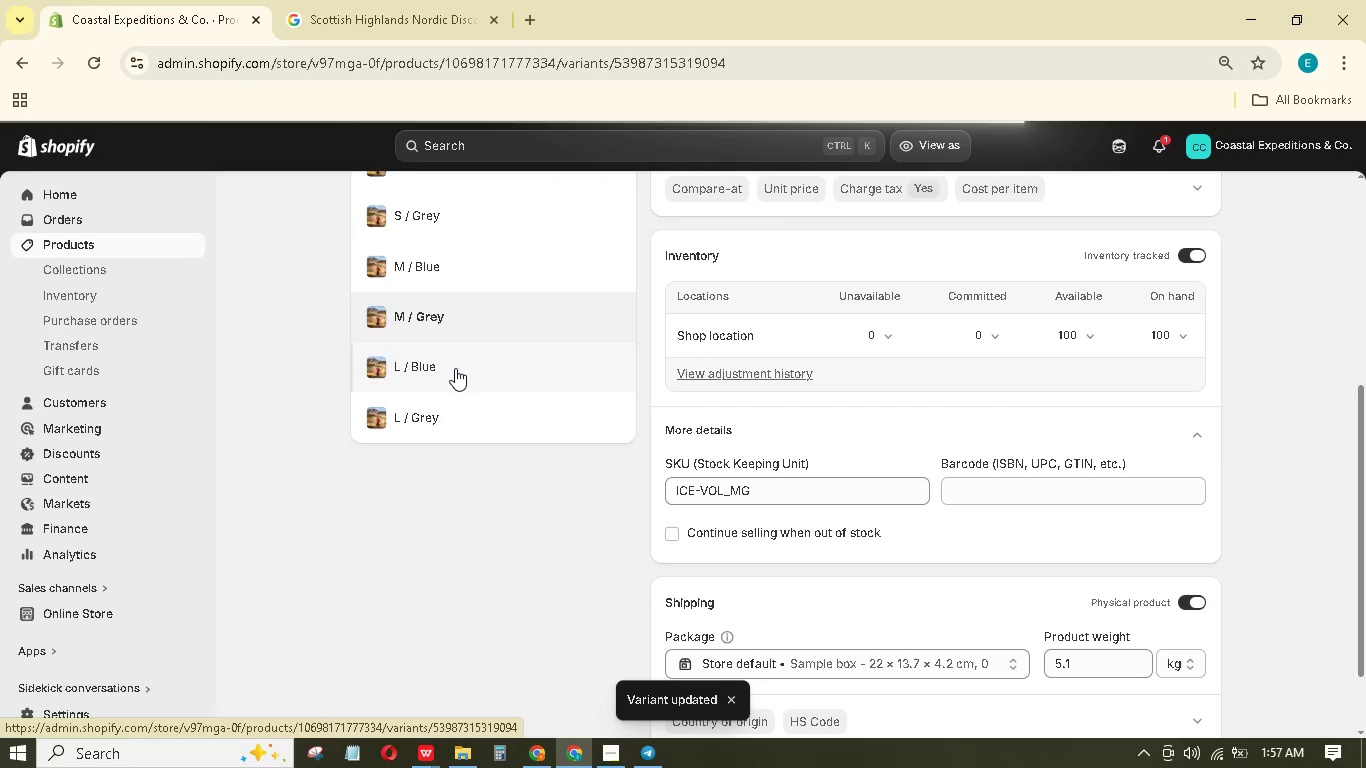 
wait(6.77)
 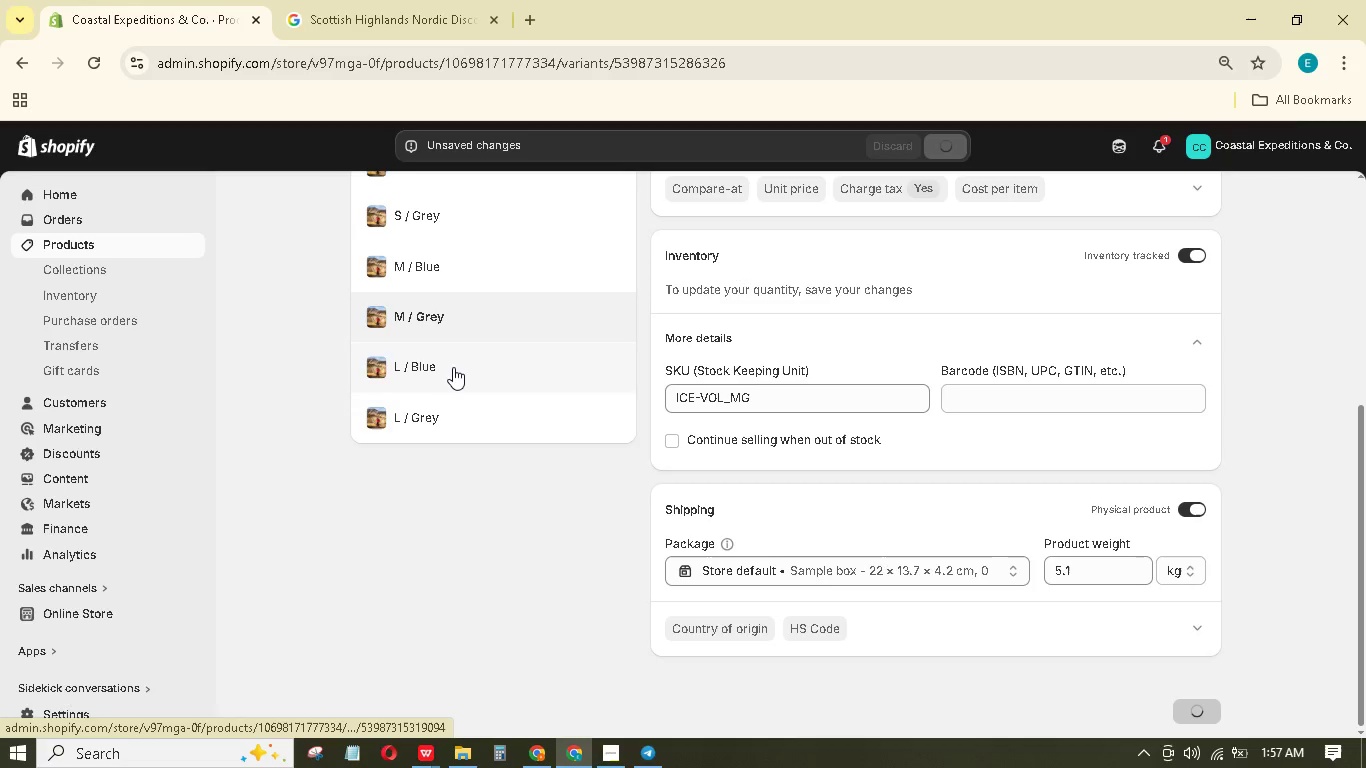 
scroll: coordinate [829, 545], scroll_direction: down, amount: 6.0
 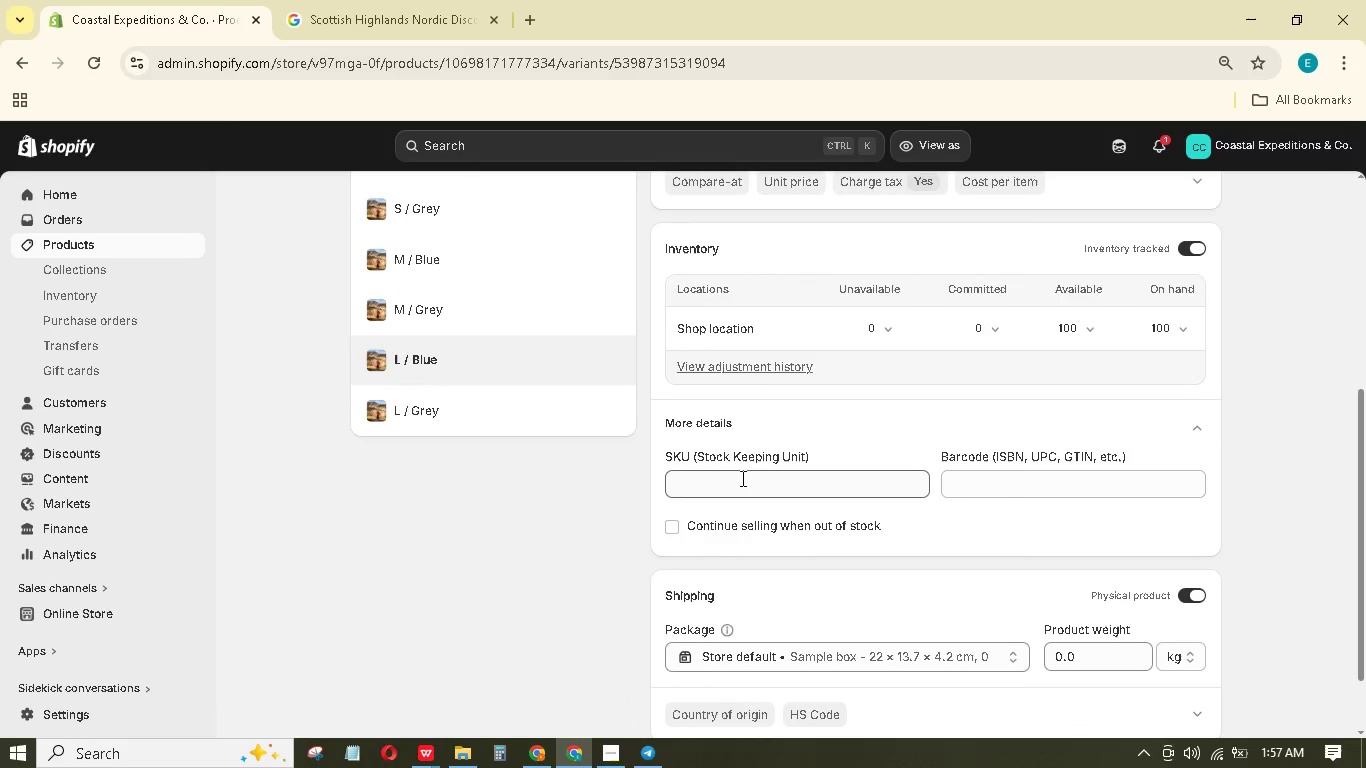 
left_click([741, 478])
 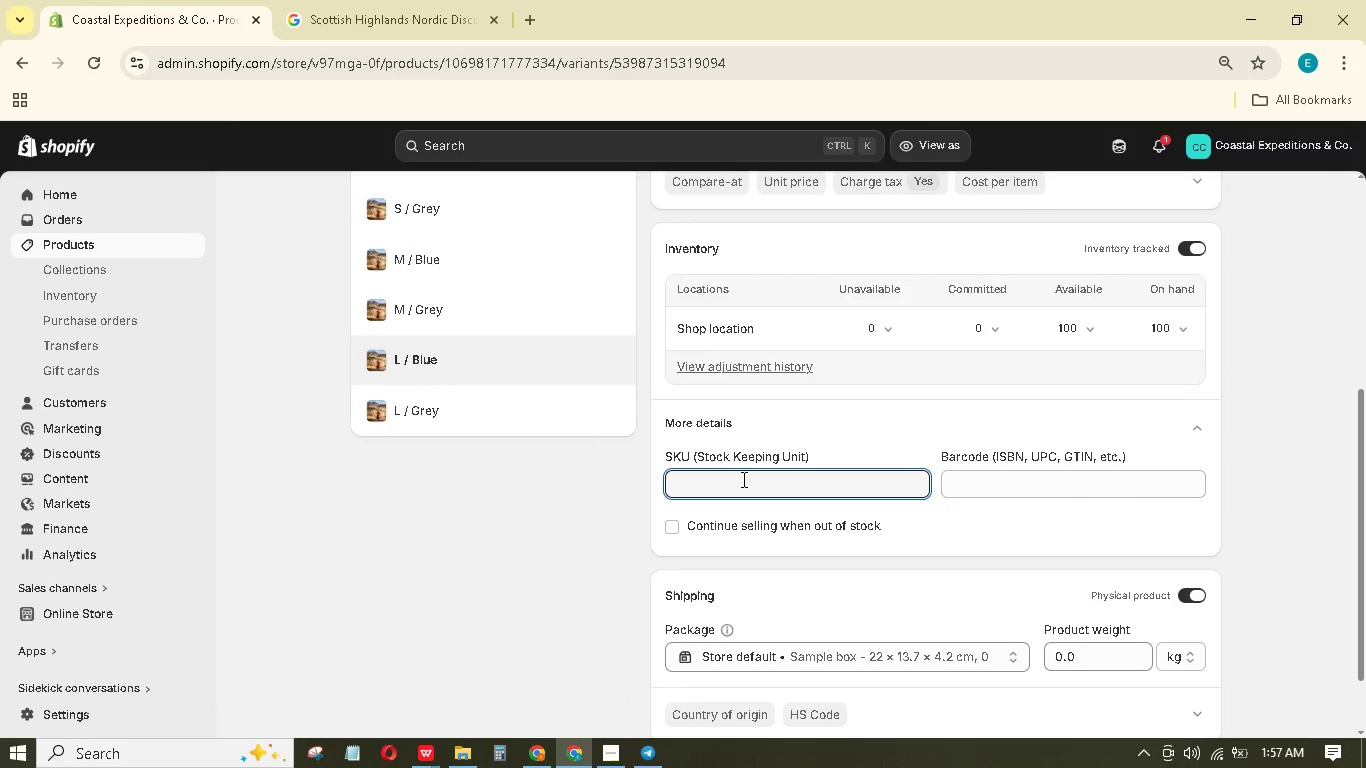 
hold_key(key=ShiftLeft, duration=1.5)
 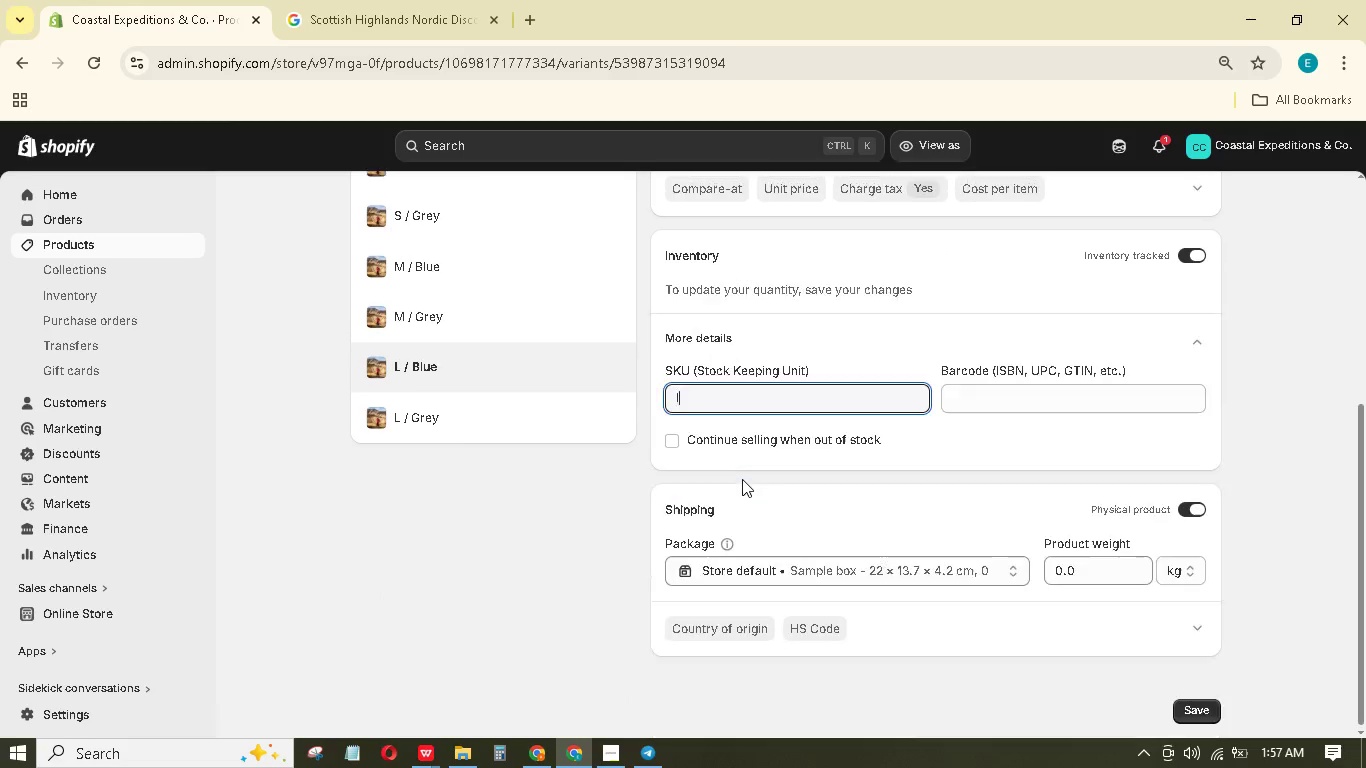 
type(ICE-VOL-LB)
 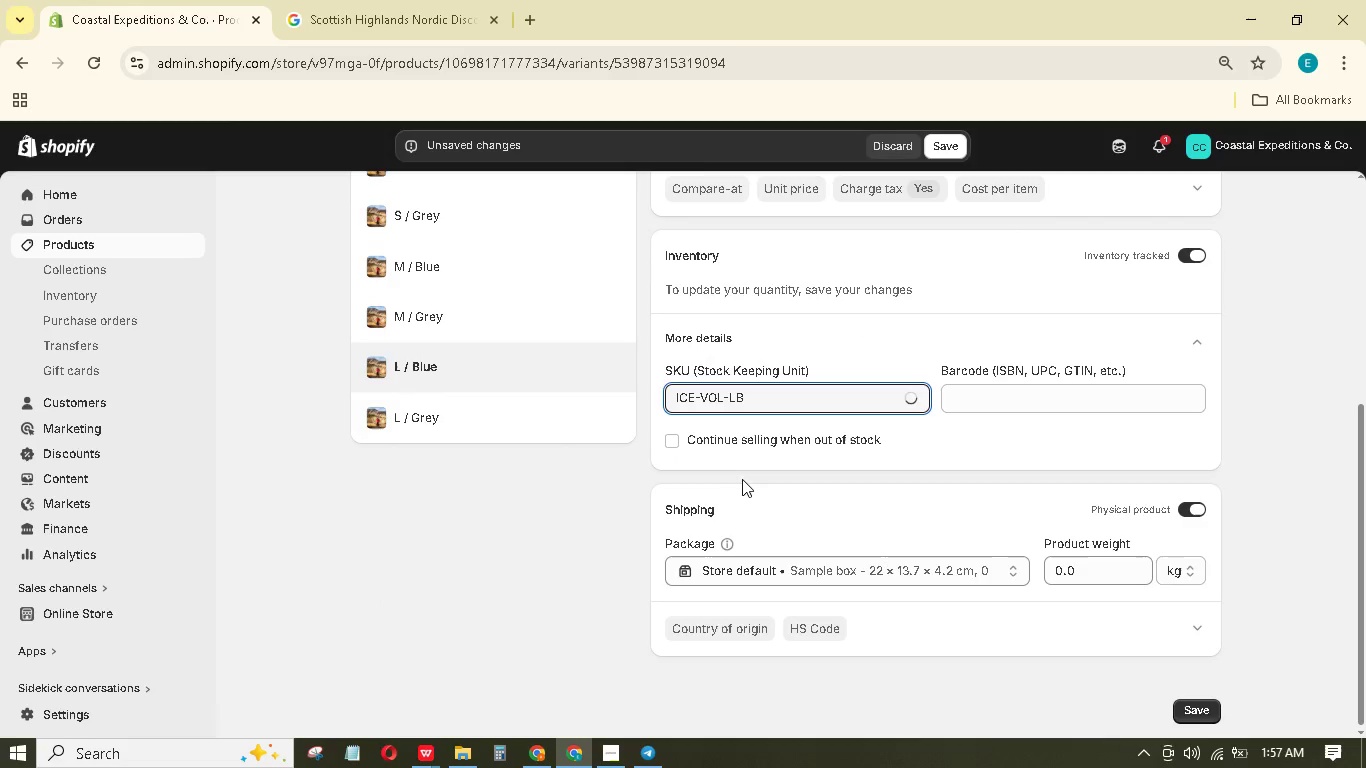 
left_click_drag(start_coordinate=[1096, 570], to_coordinate=[1016, 568])
 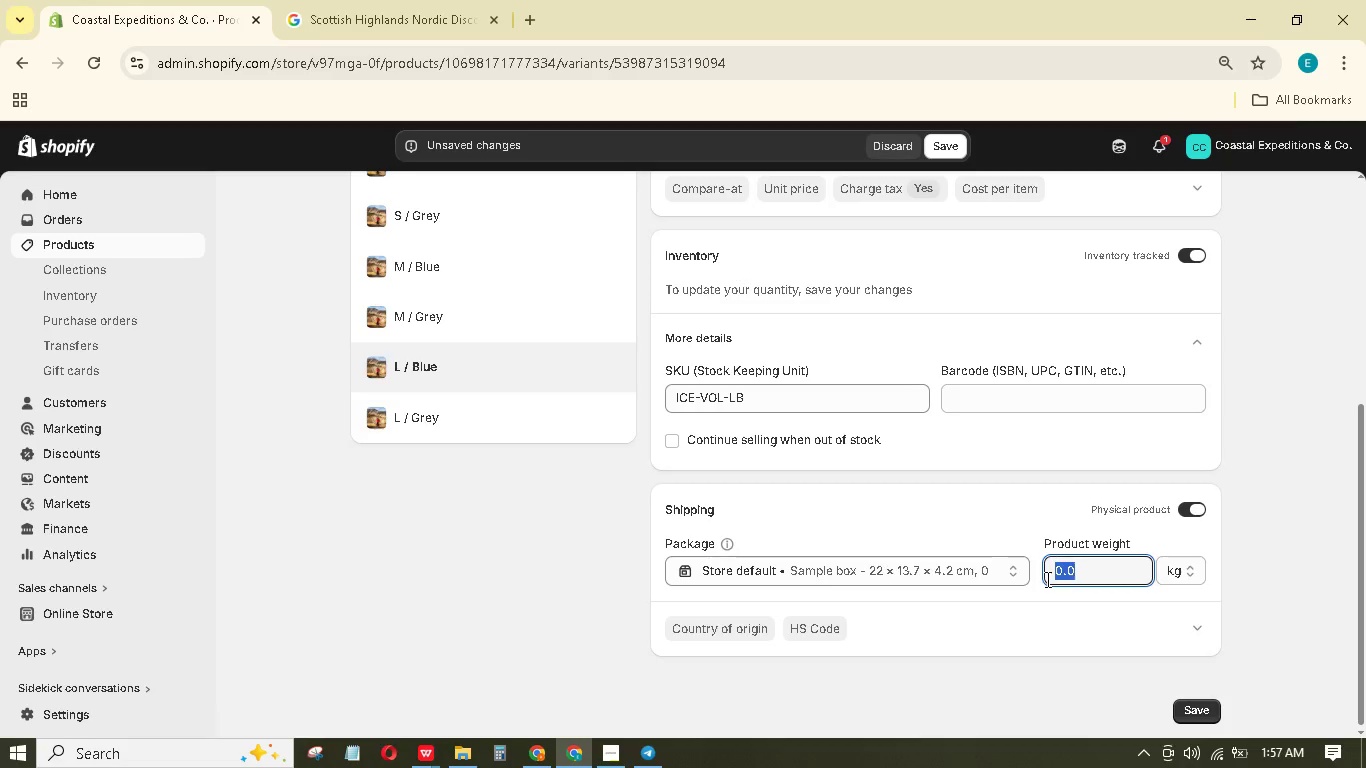 
key(Numpad5)
 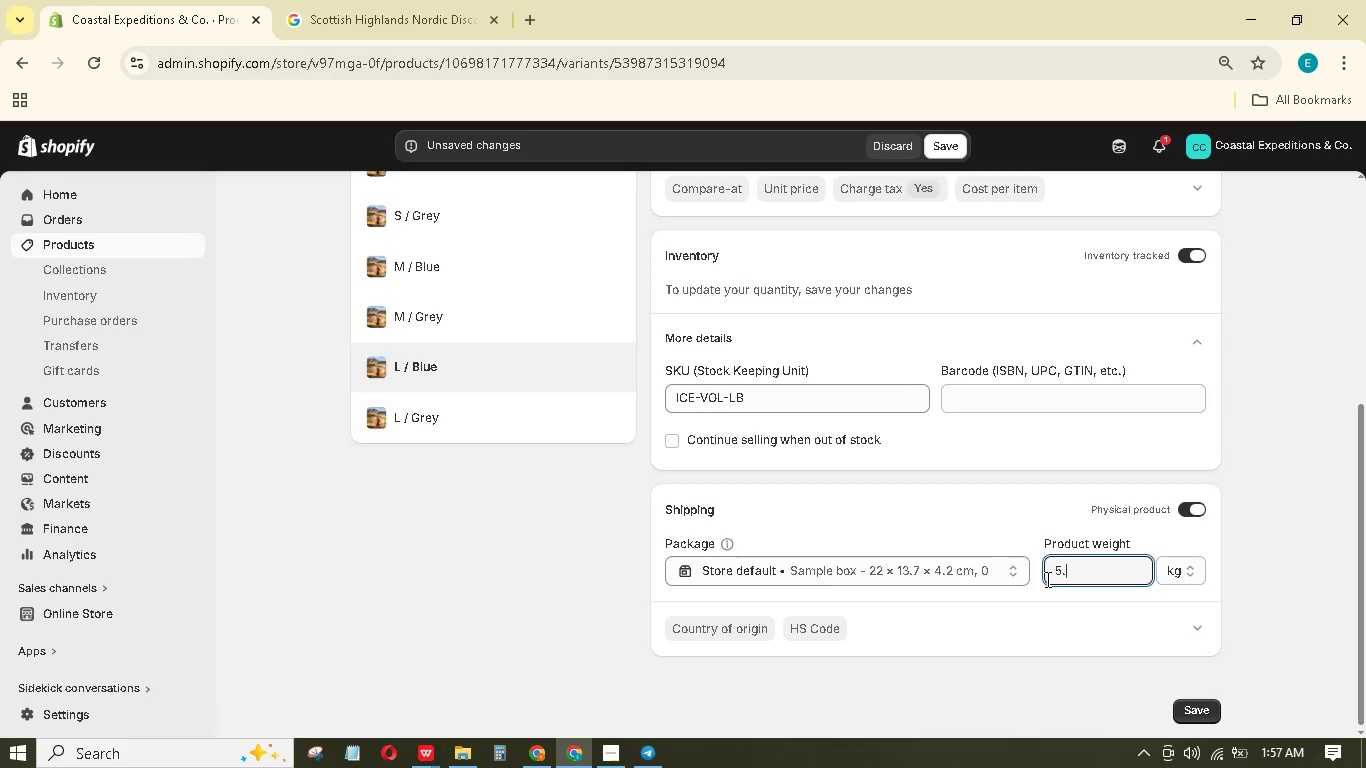 
key(NumpadDecimal)
 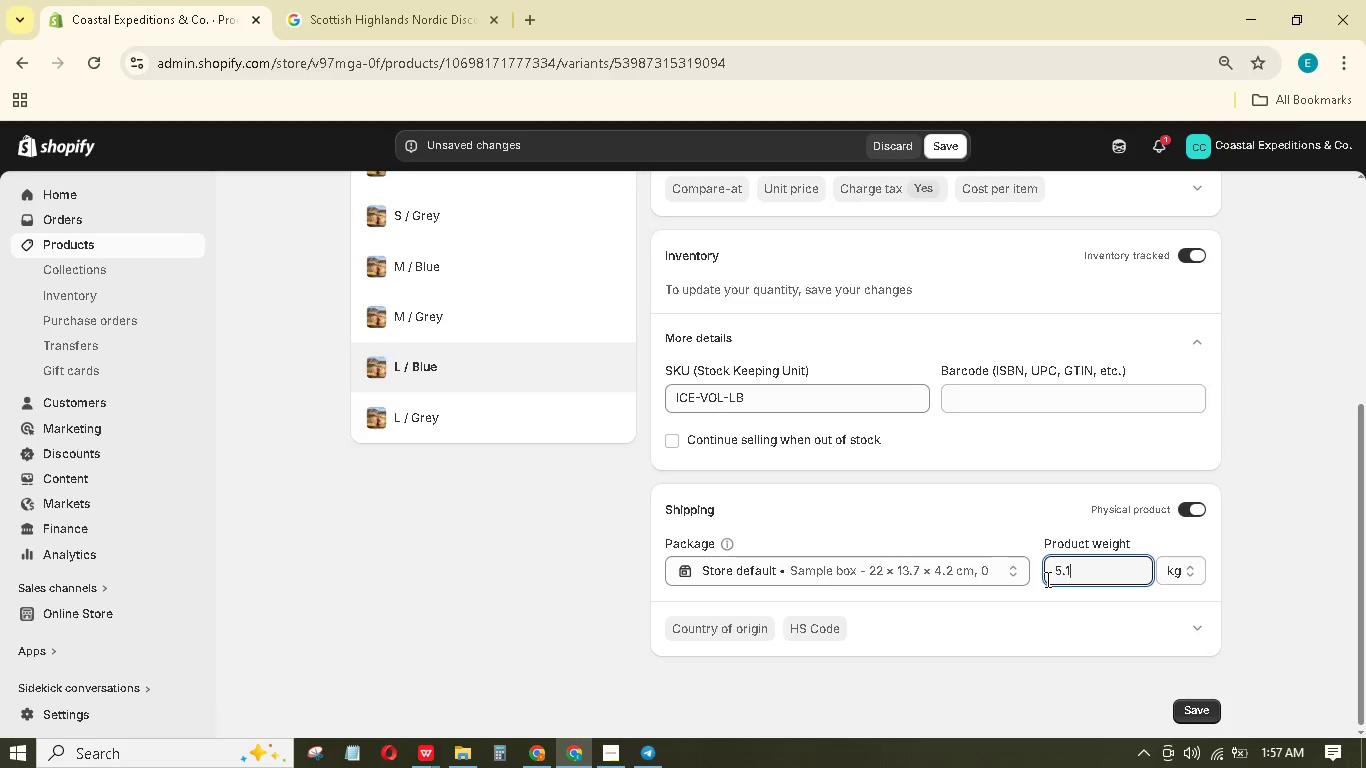 
key(Numpad1)
 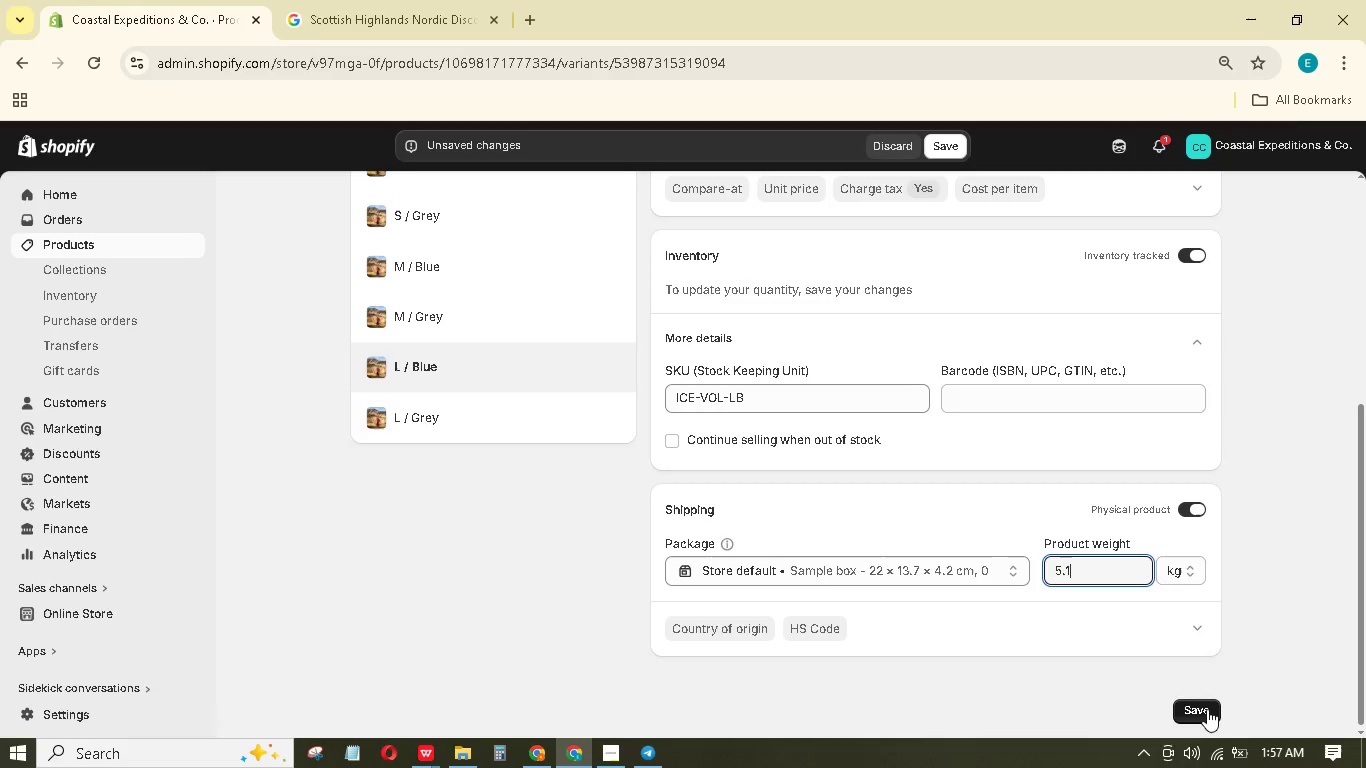 
left_click([1207, 709])
 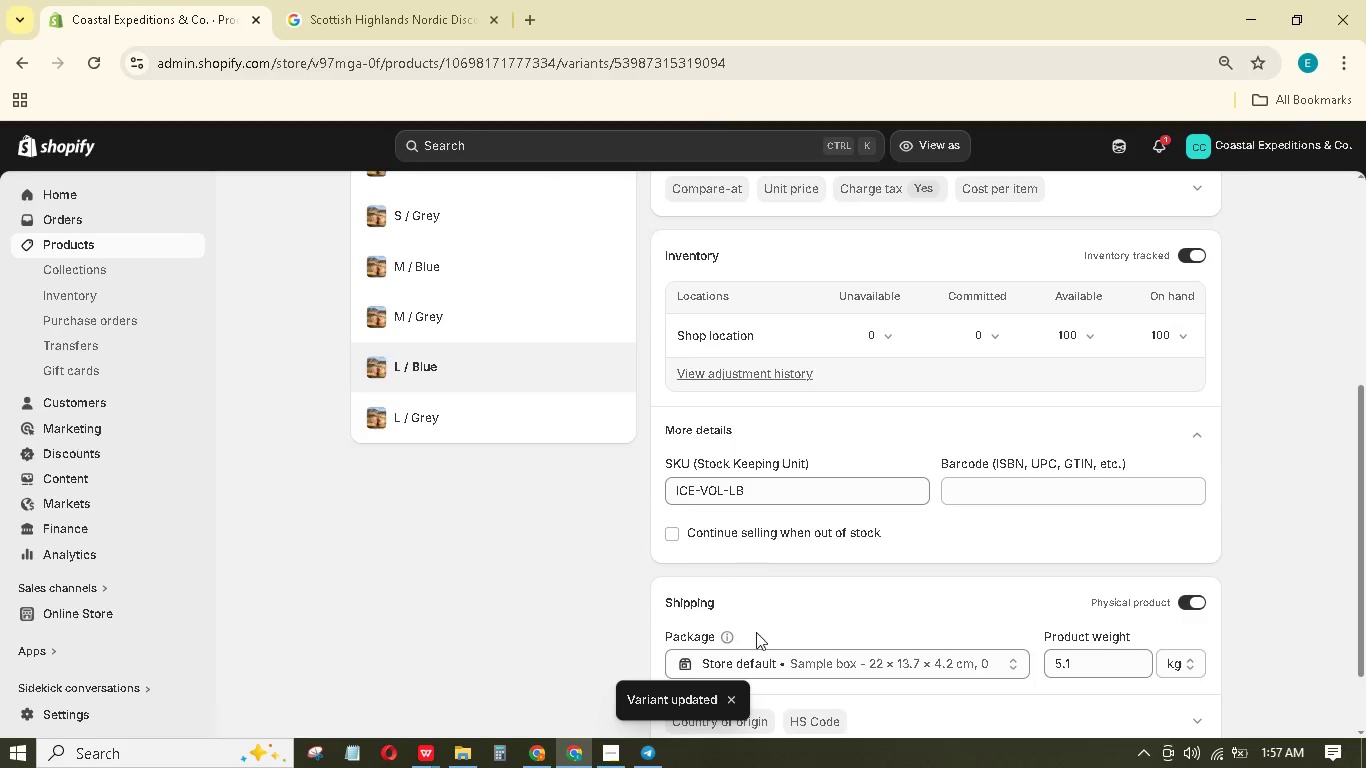 
left_click([486, 429])
 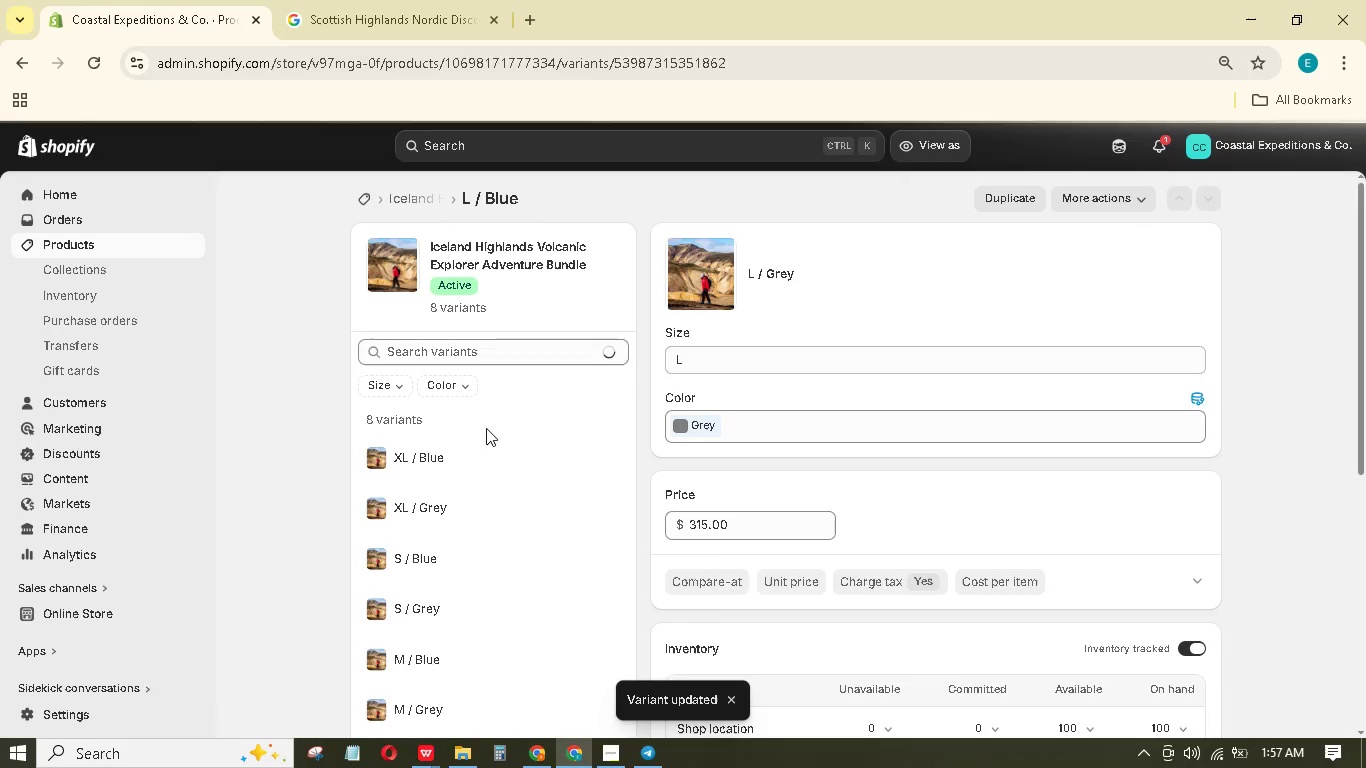 
scroll: coordinate [806, 529], scroll_direction: down, amount: 4.0
 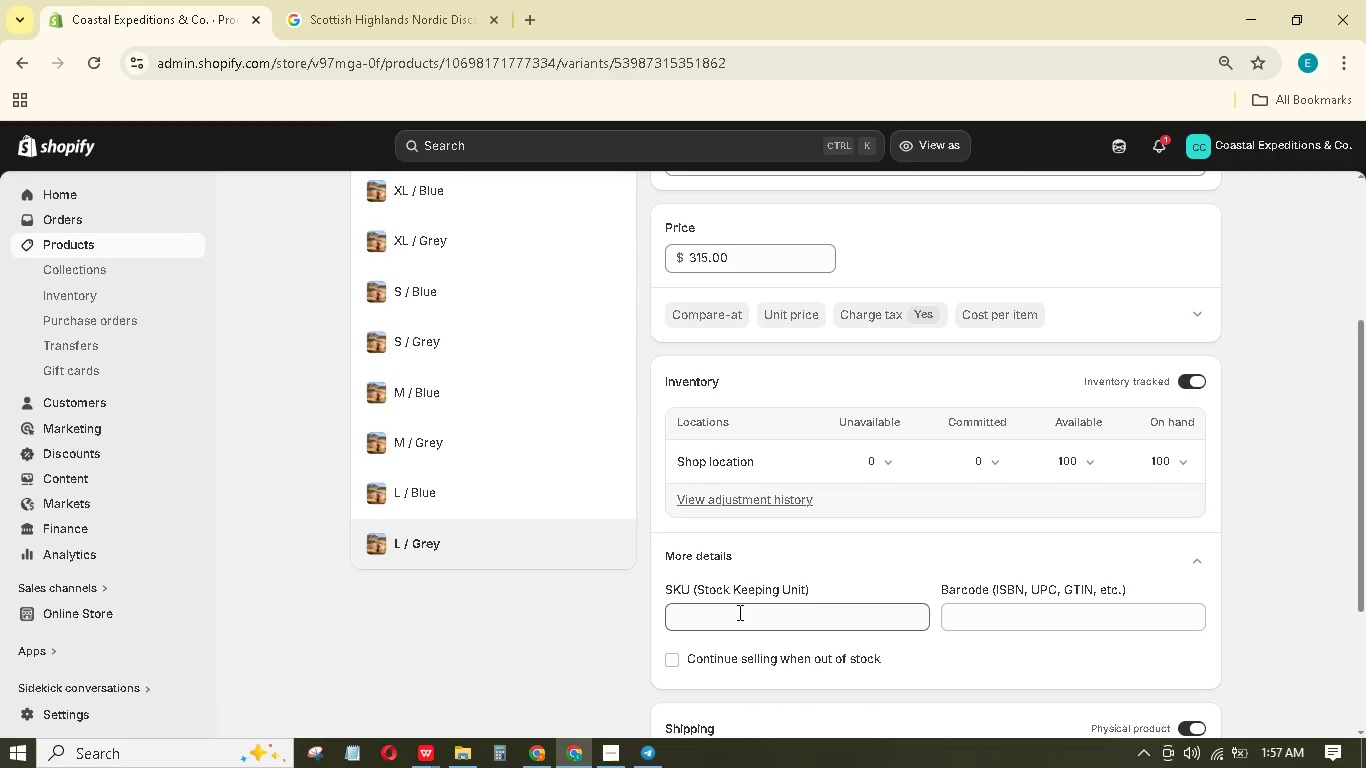 
left_click([740, 615])
 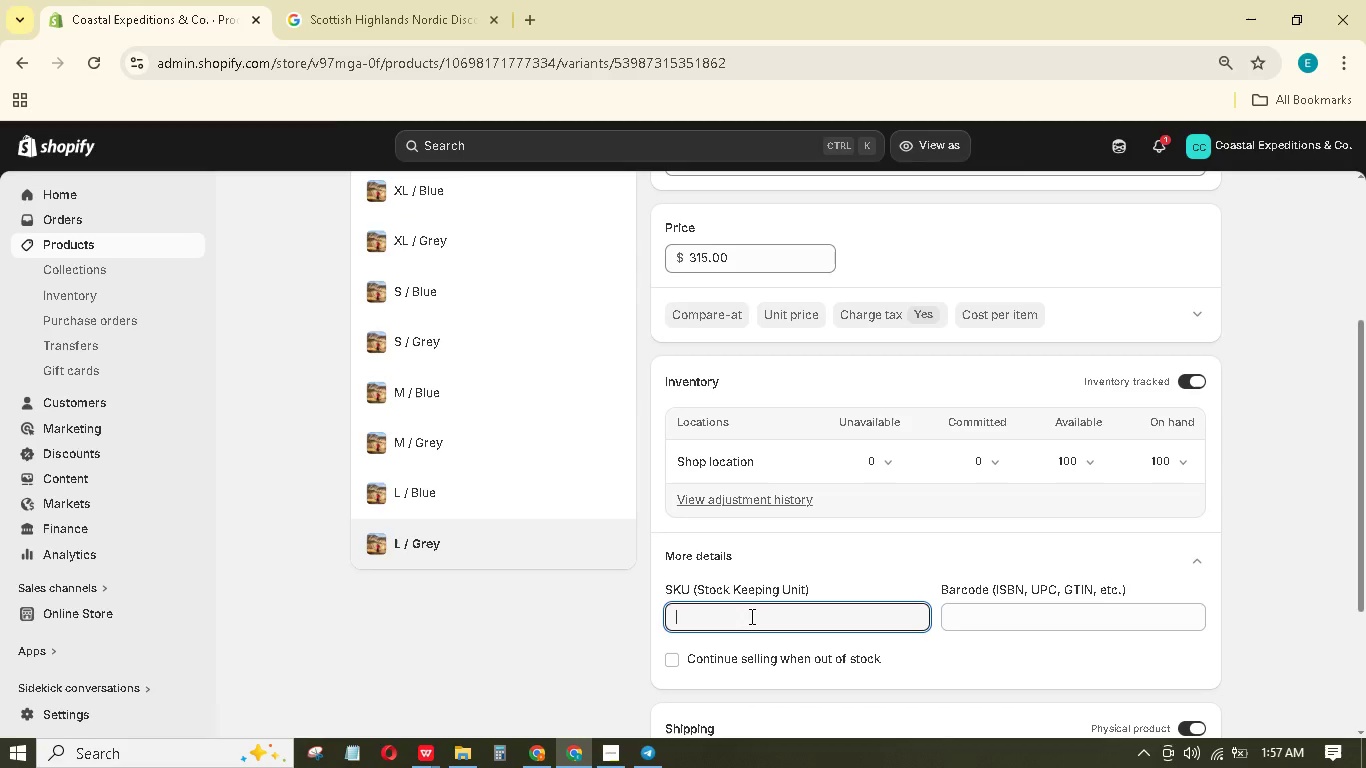 
type(W)
key(Backspace)
type(ICE-VOL_LG)
 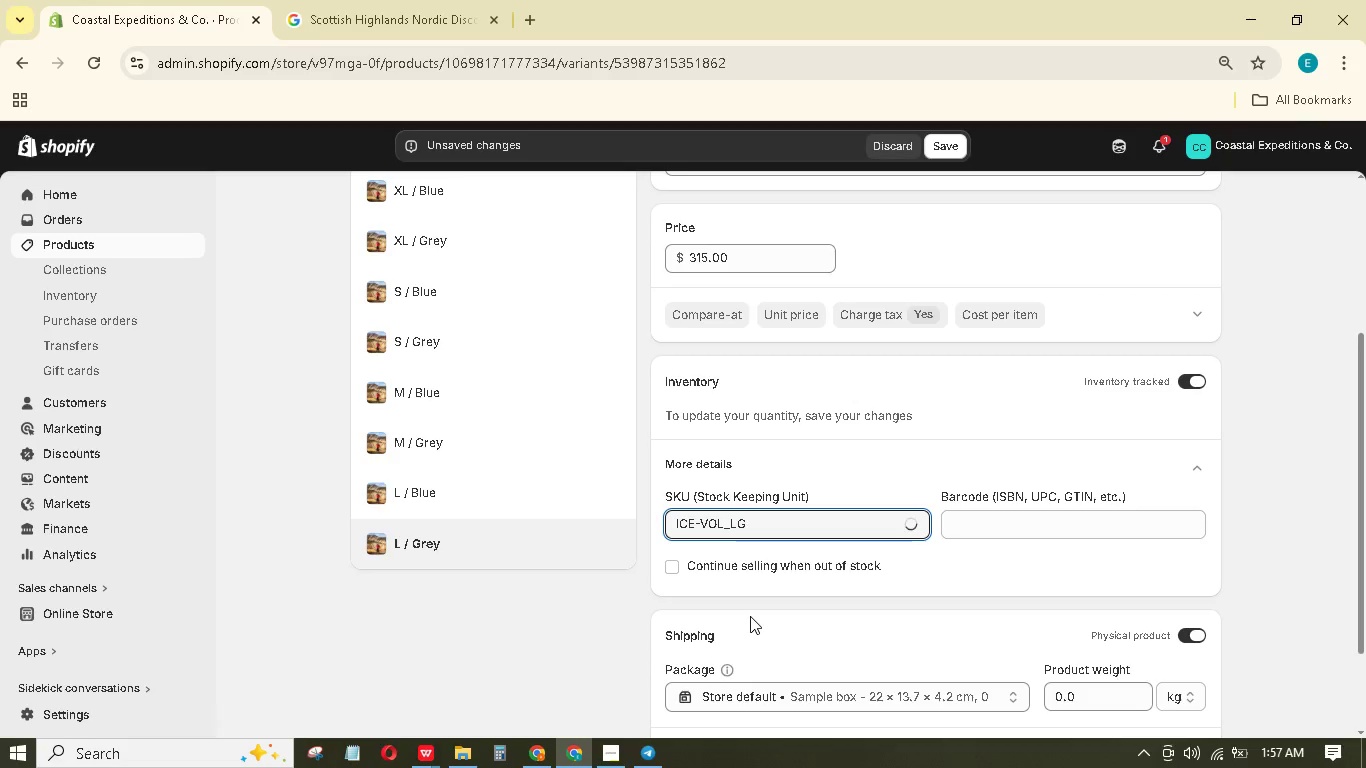 
left_click([727, 527])
 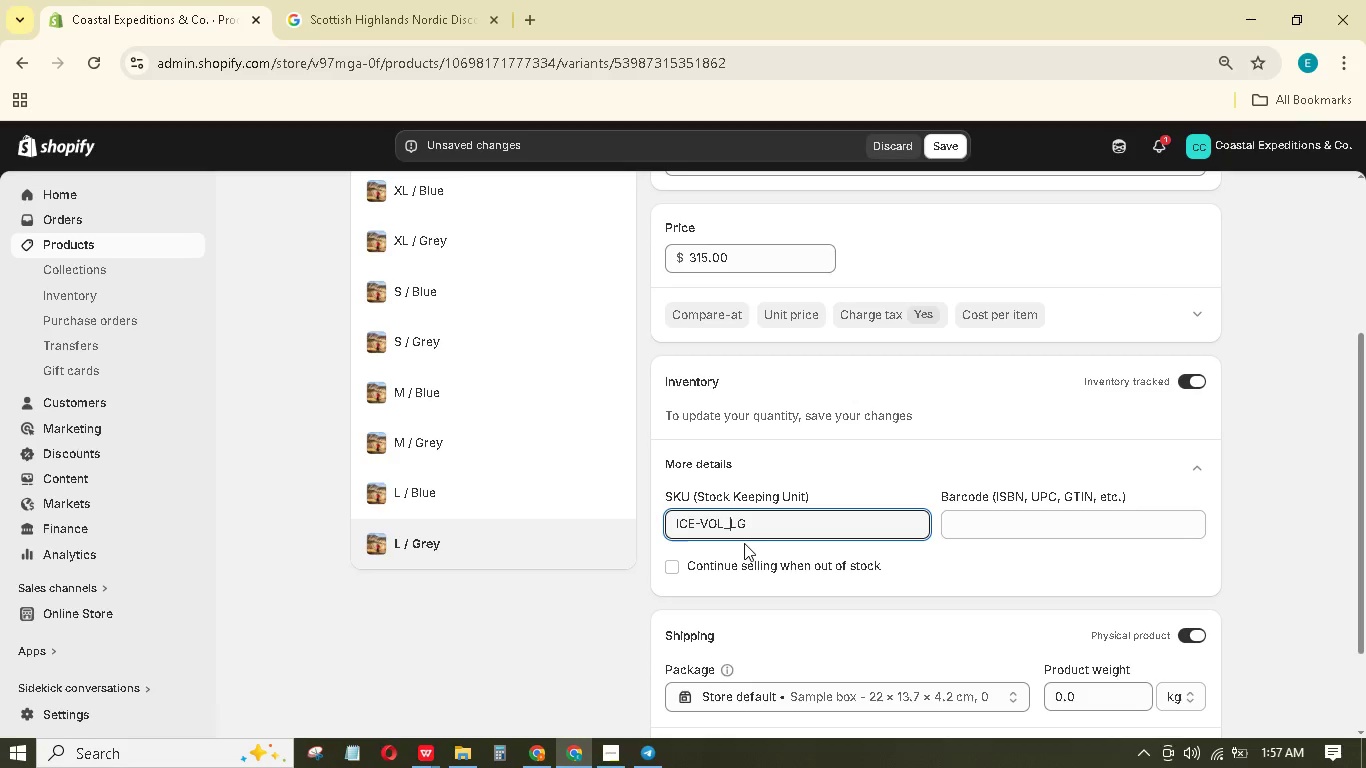 
key(Backspace)
 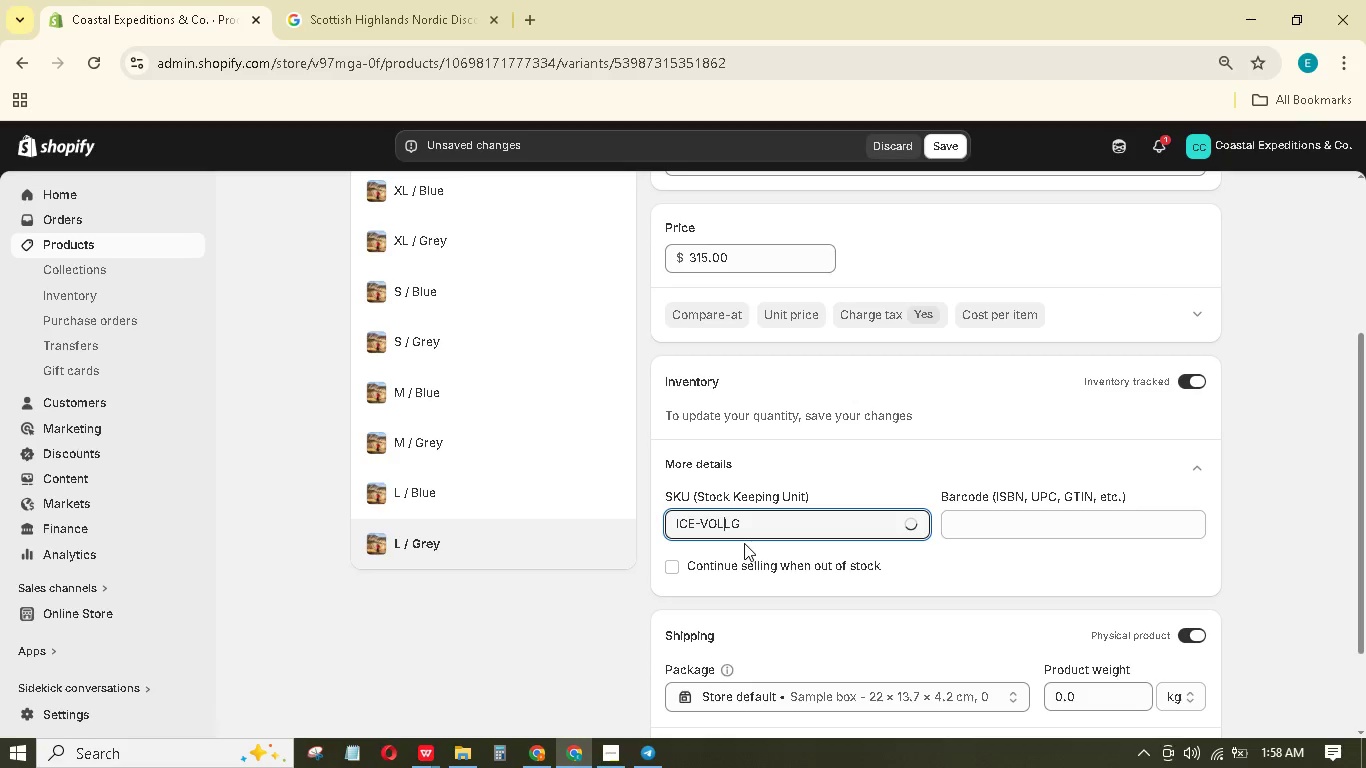 
key(Minus)
 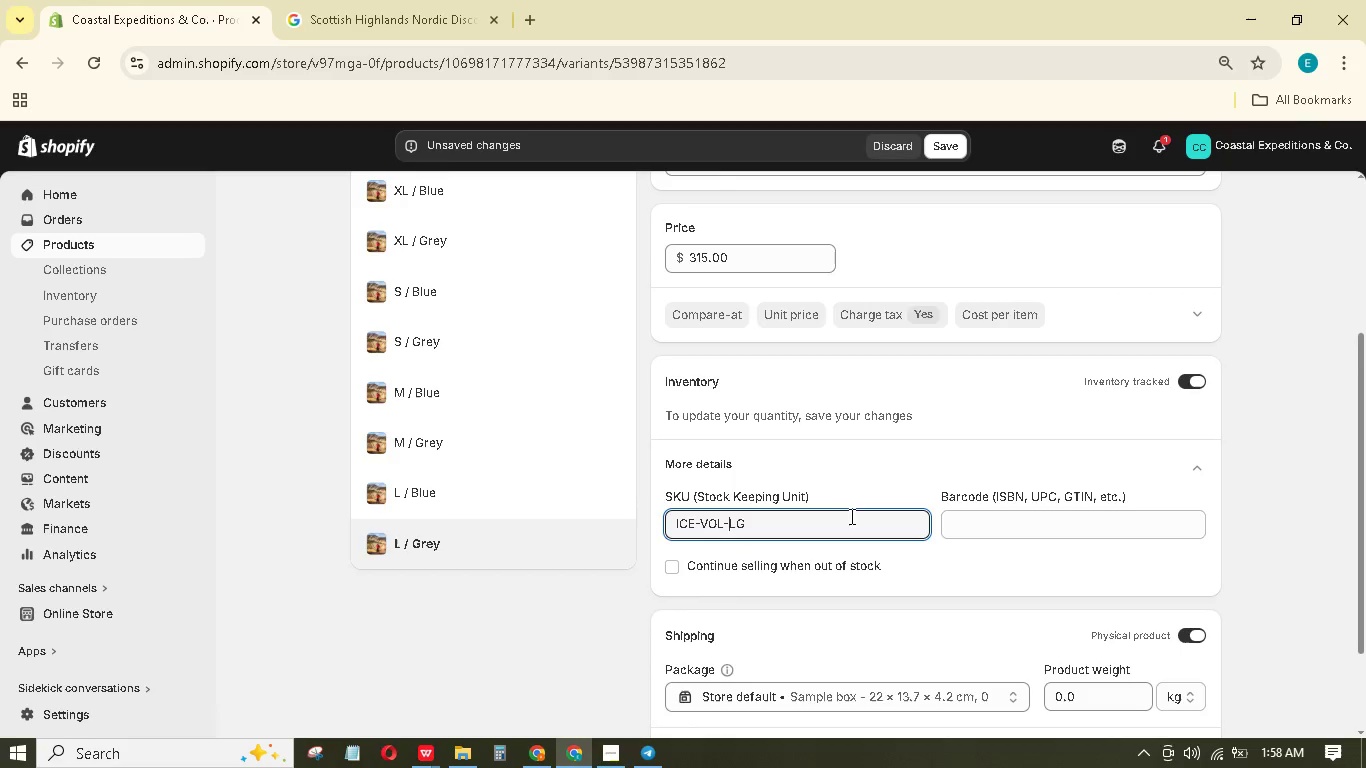 
scroll: coordinate [1055, 565], scroll_direction: down, amount: 3.0
 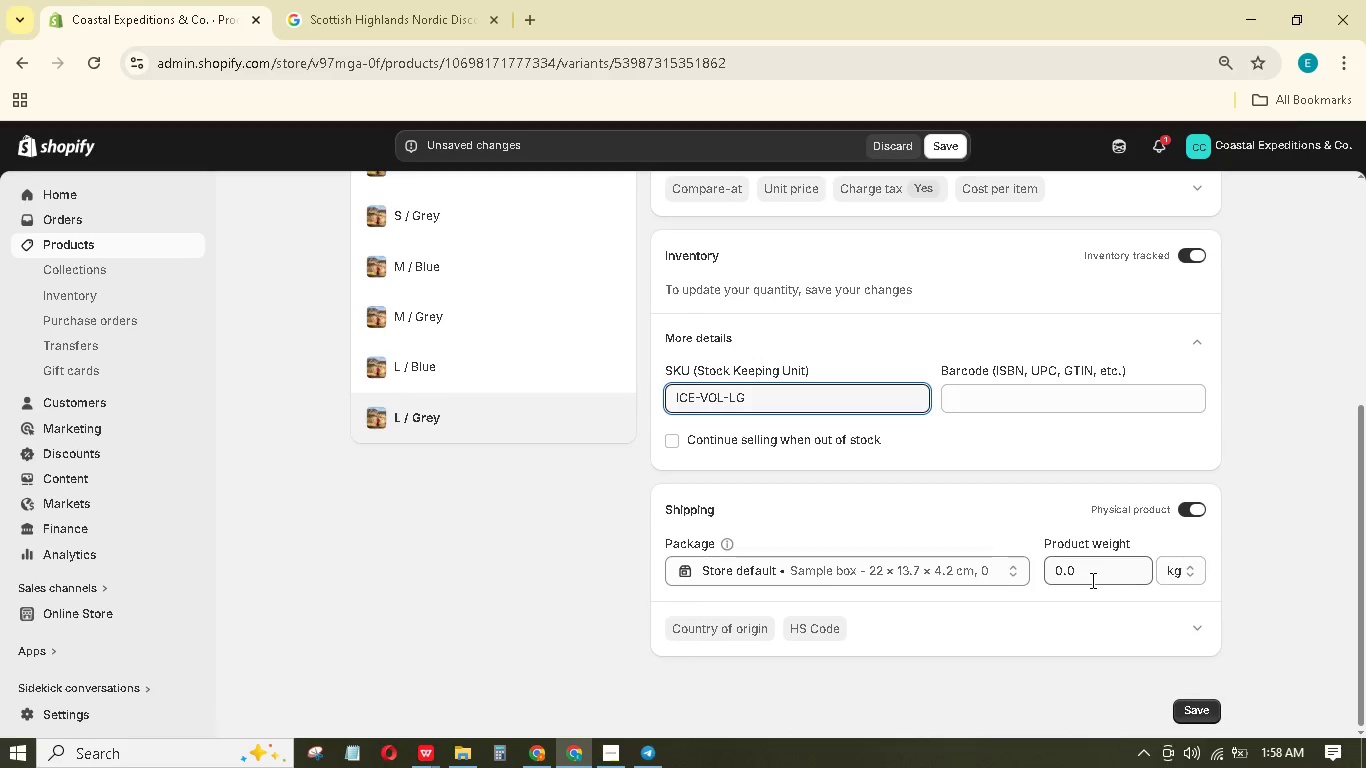 
left_click_drag(start_coordinate=[1092, 573], to_coordinate=[1027, 554])
 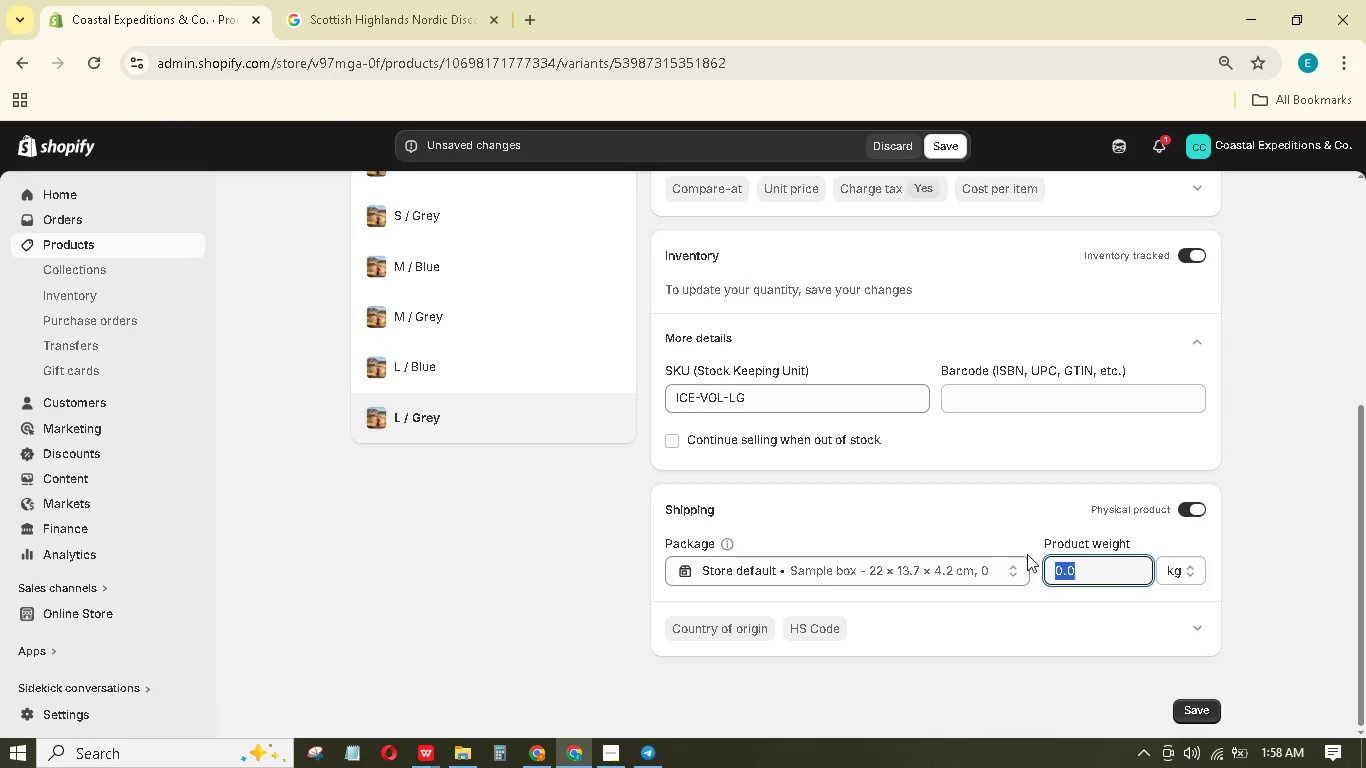 
key(Numpad5)
 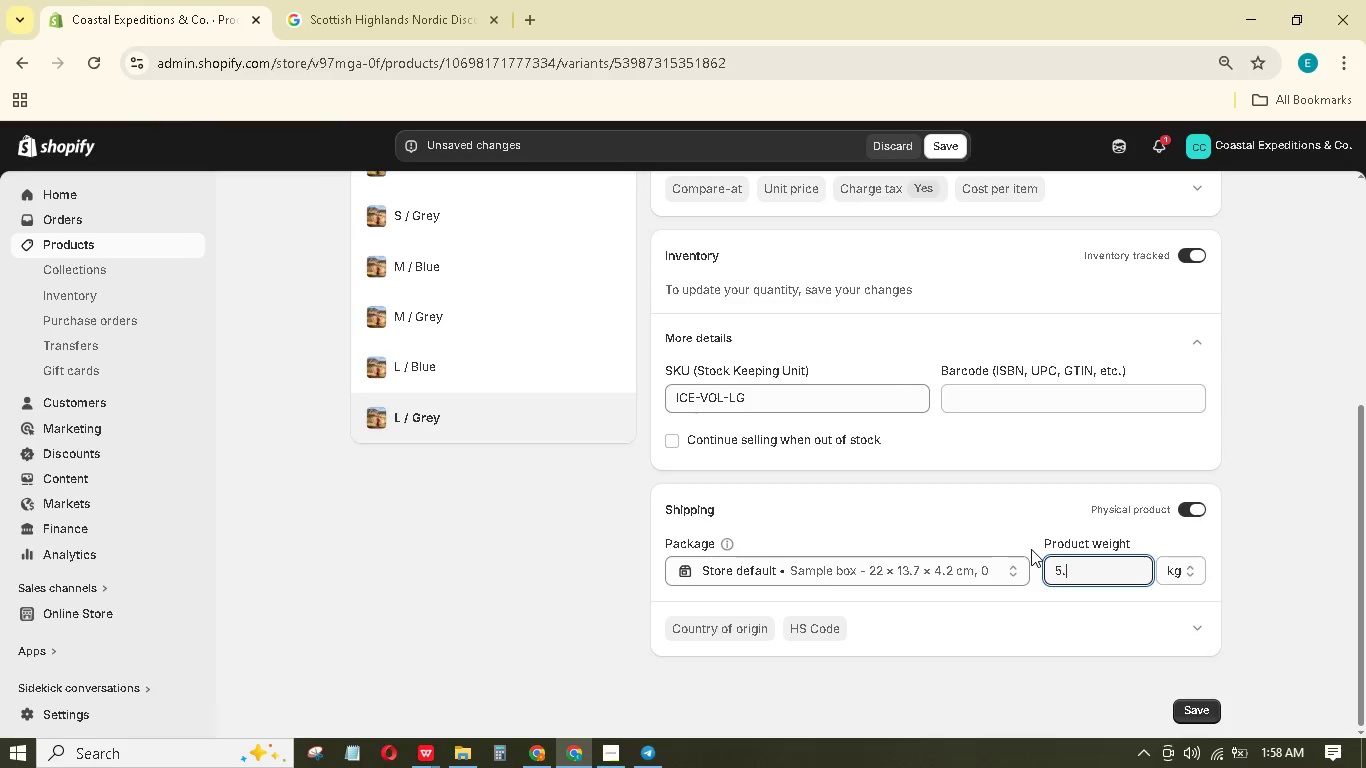 
key(NumpadDecimal)
 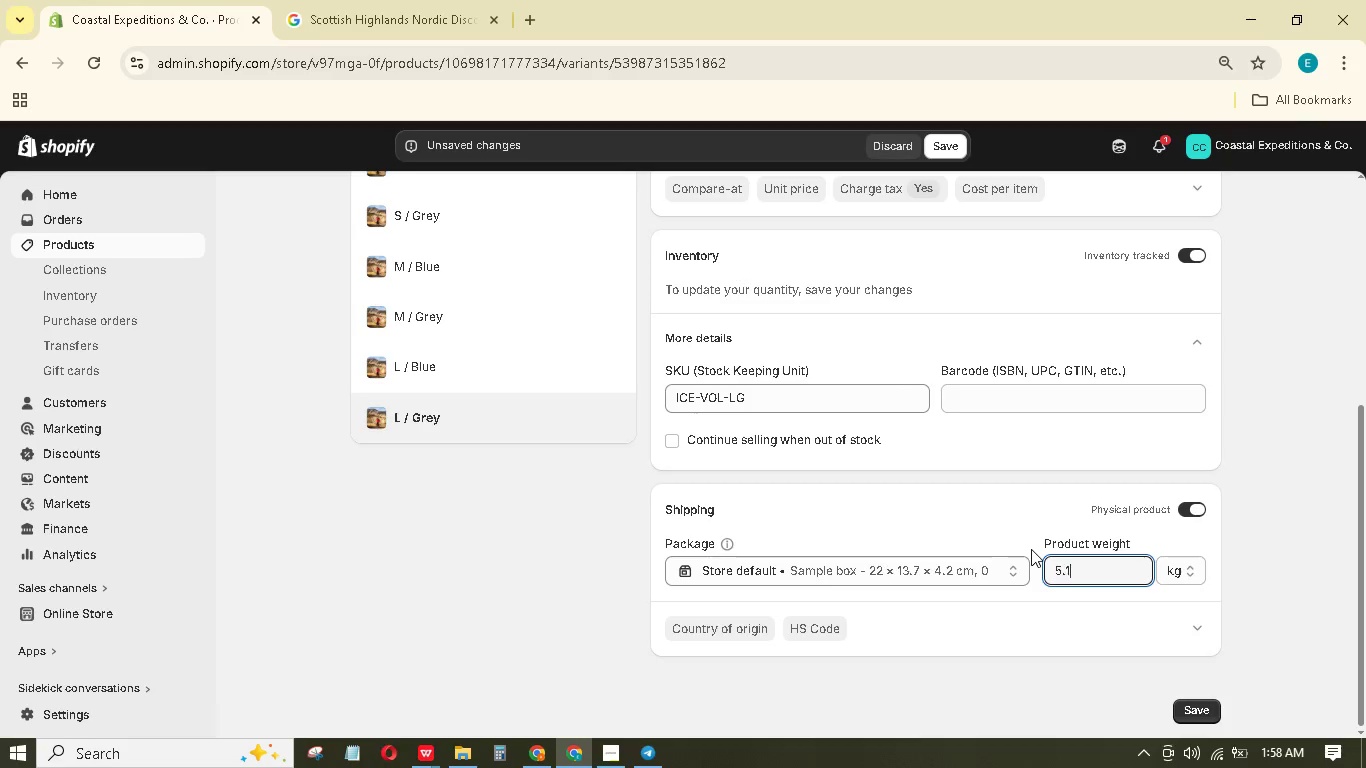 
key(Numpad1)
 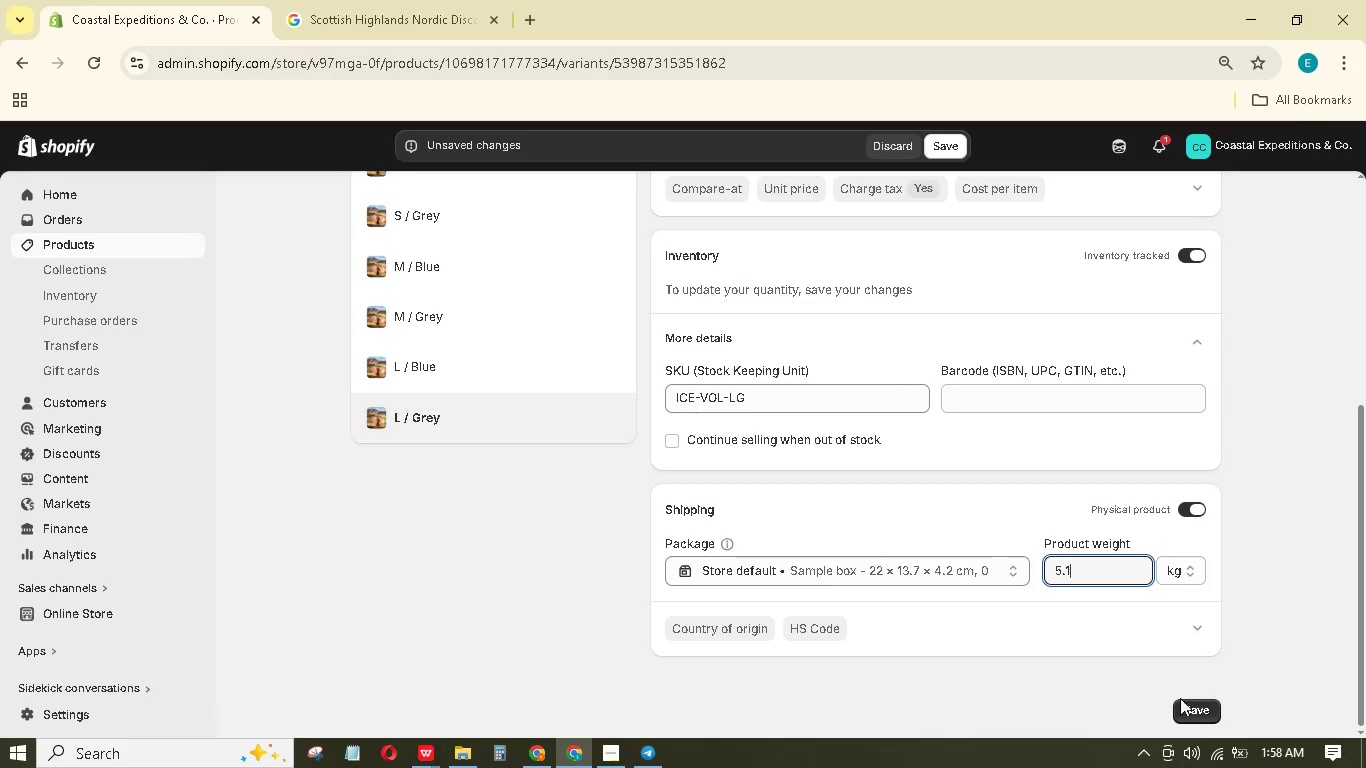 
left_click([1194, 712])
 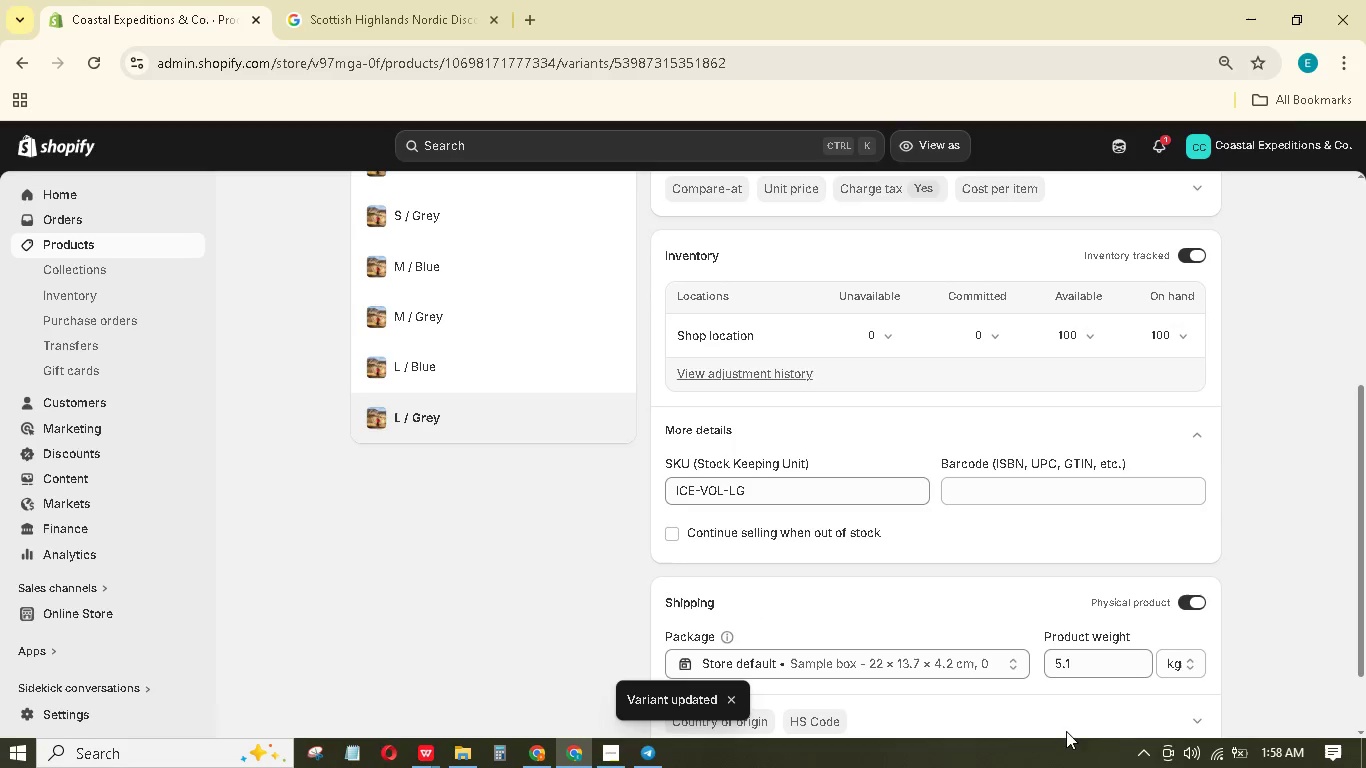 
wait(5.05)
 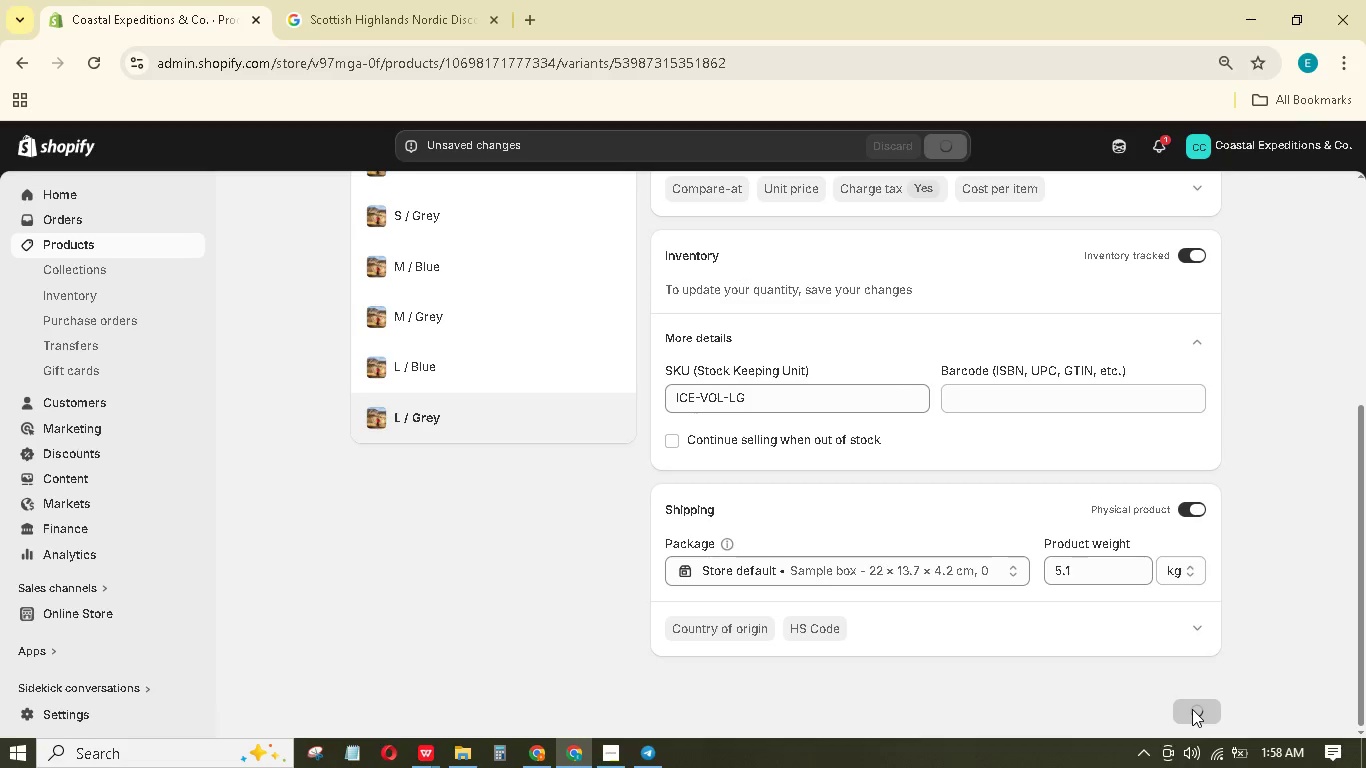 
scroll: coordinate [869, 563], scroll_direction: up, amount: 10.0
 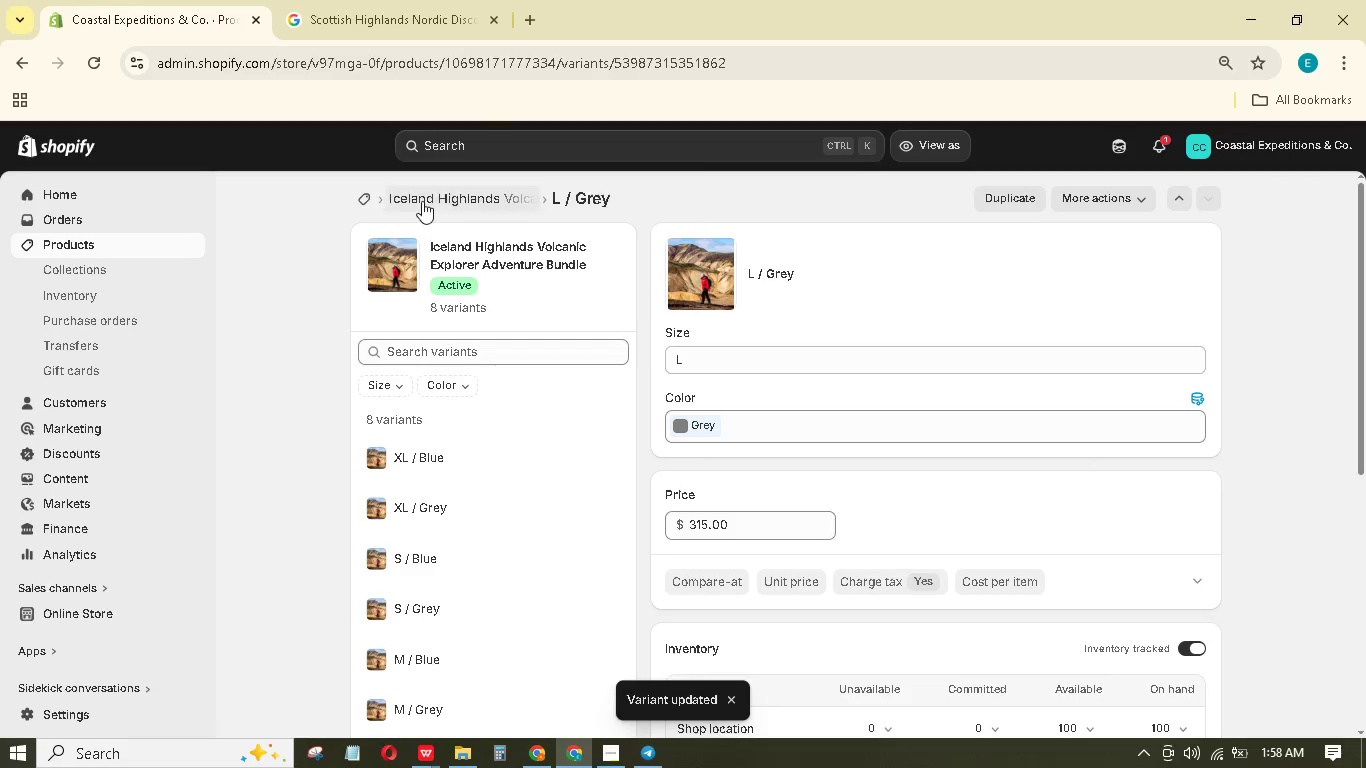 
left_click([423, 200])
 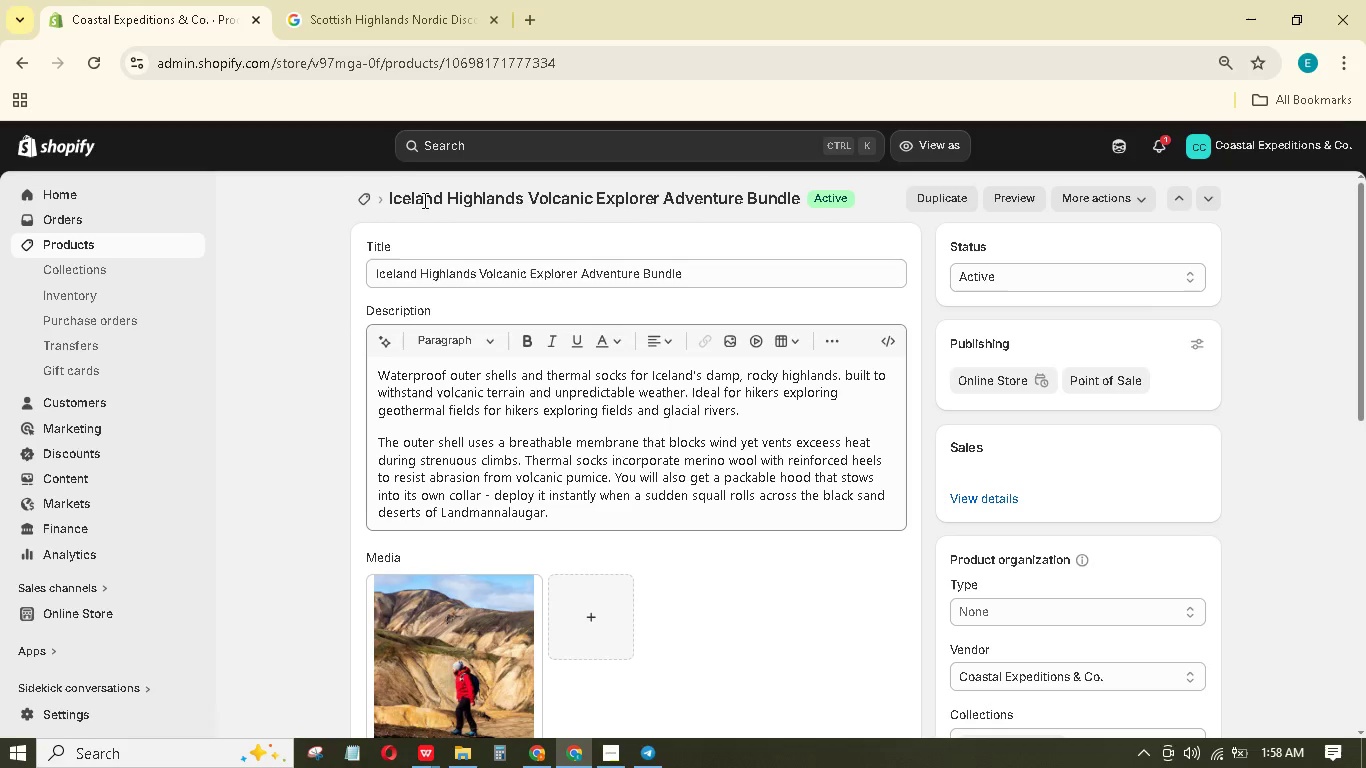 
wait(5.05)
 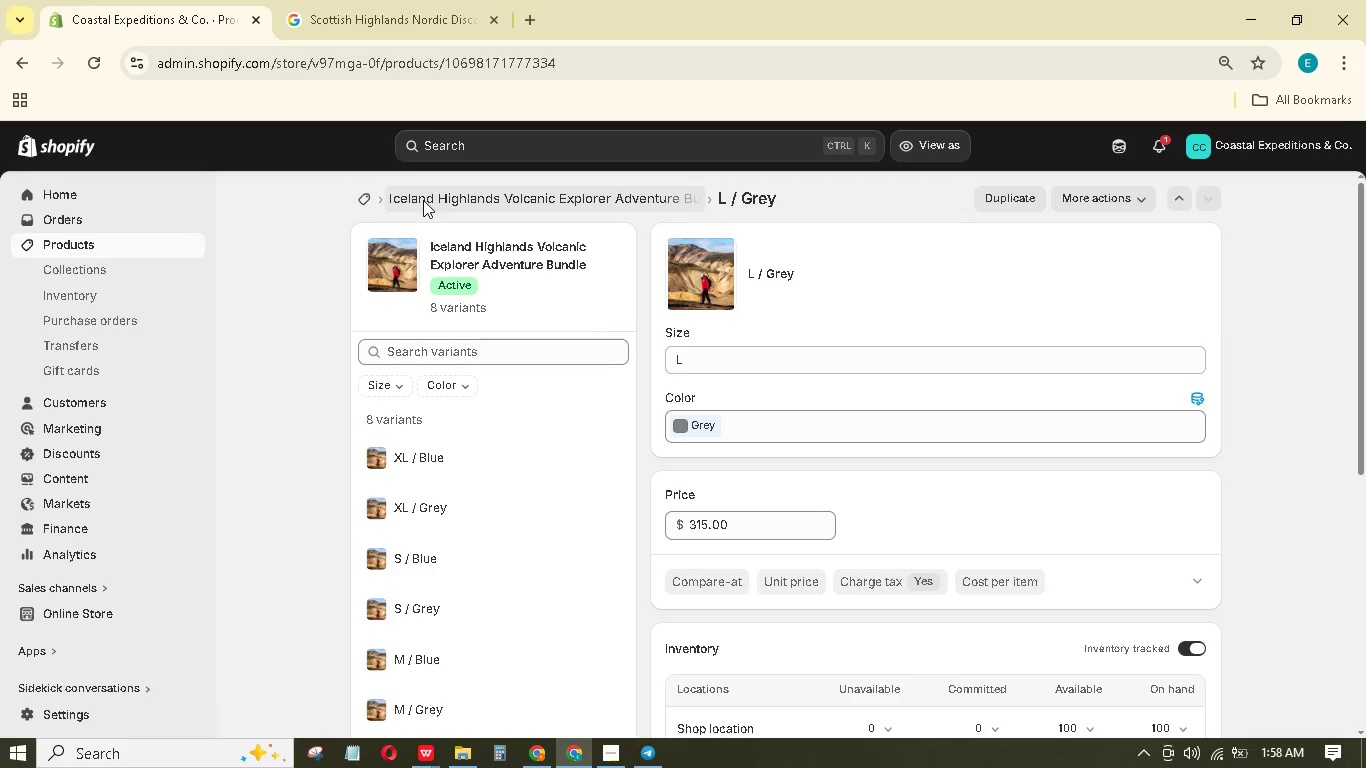 
scroll: coordinate [617, 431], scroll_direction: down, amount: 11.0
 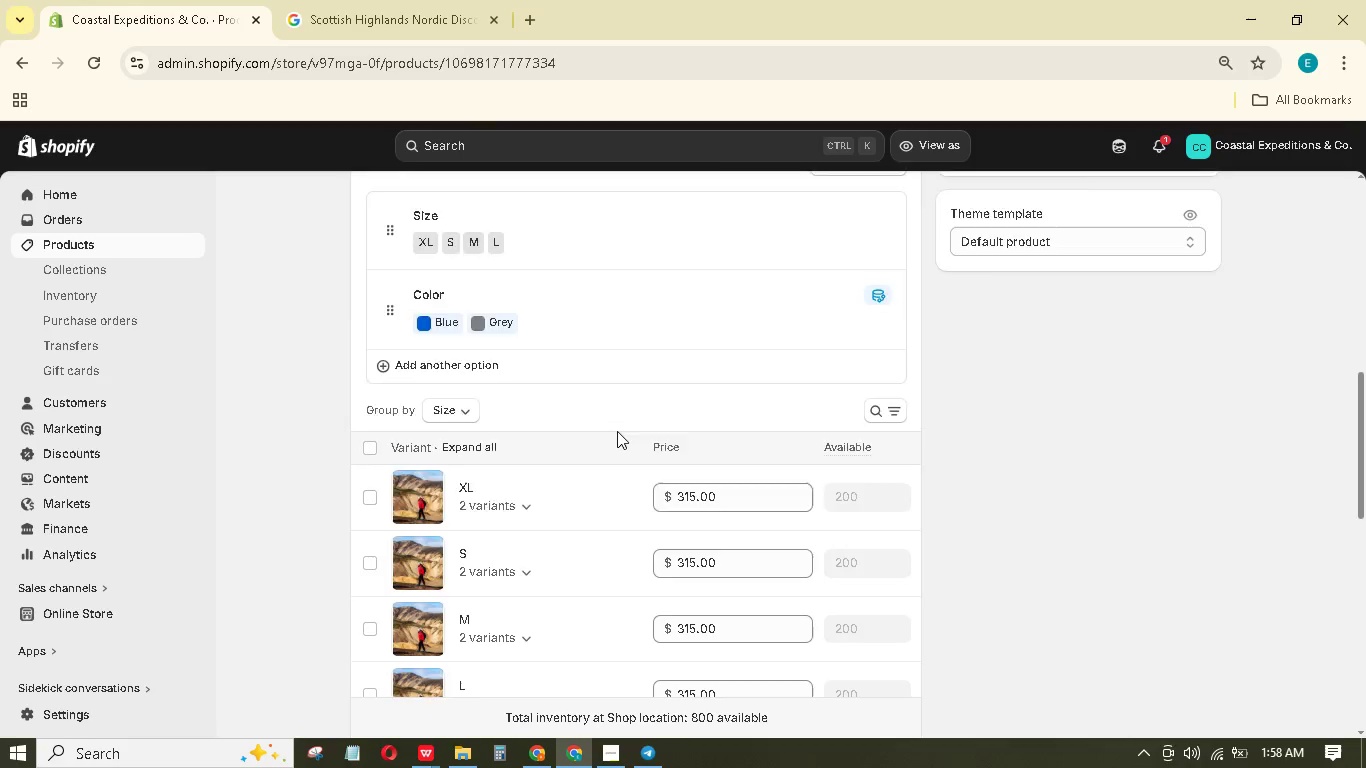 
scroll: coordinate [618, 431], scroll_direction: up, amount: 2.0
 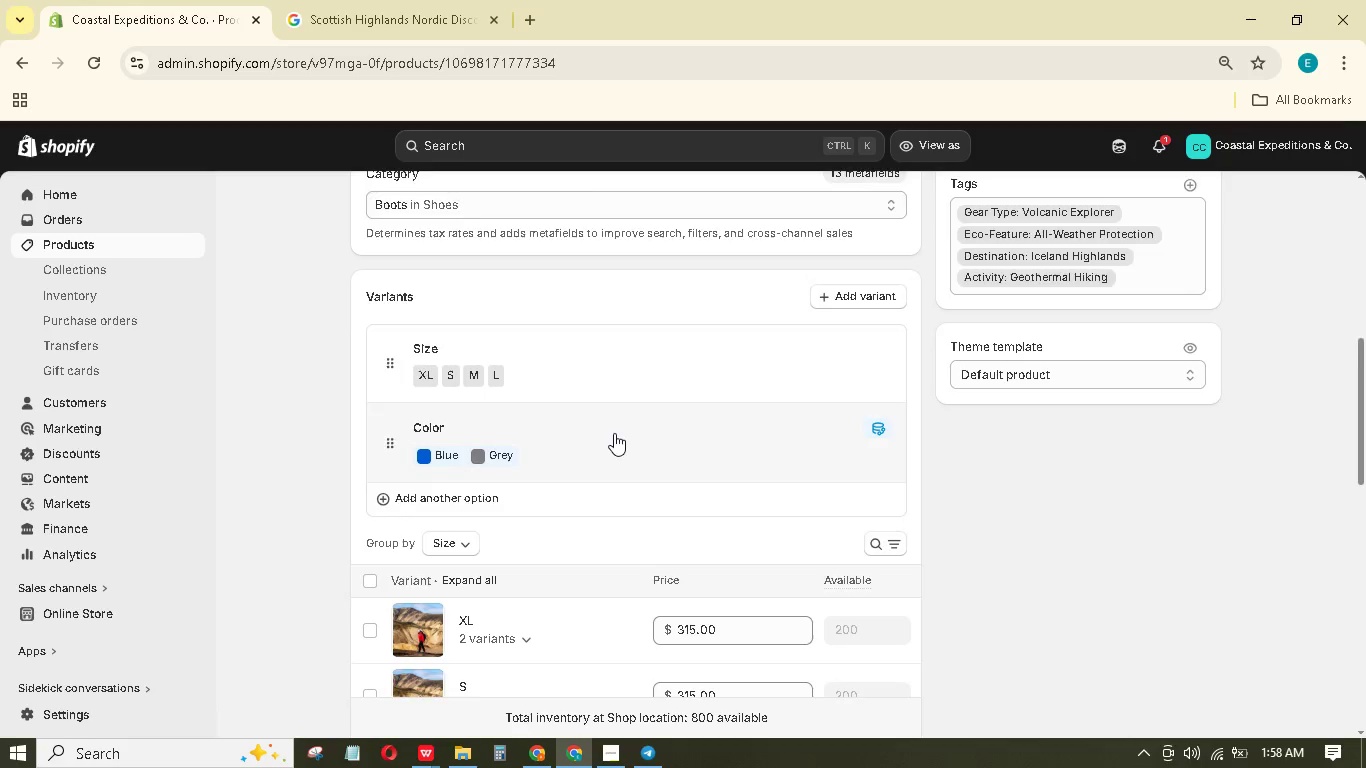 
scroll: coordinate [610, 429], scroll_direction: down, amount: 15.0
 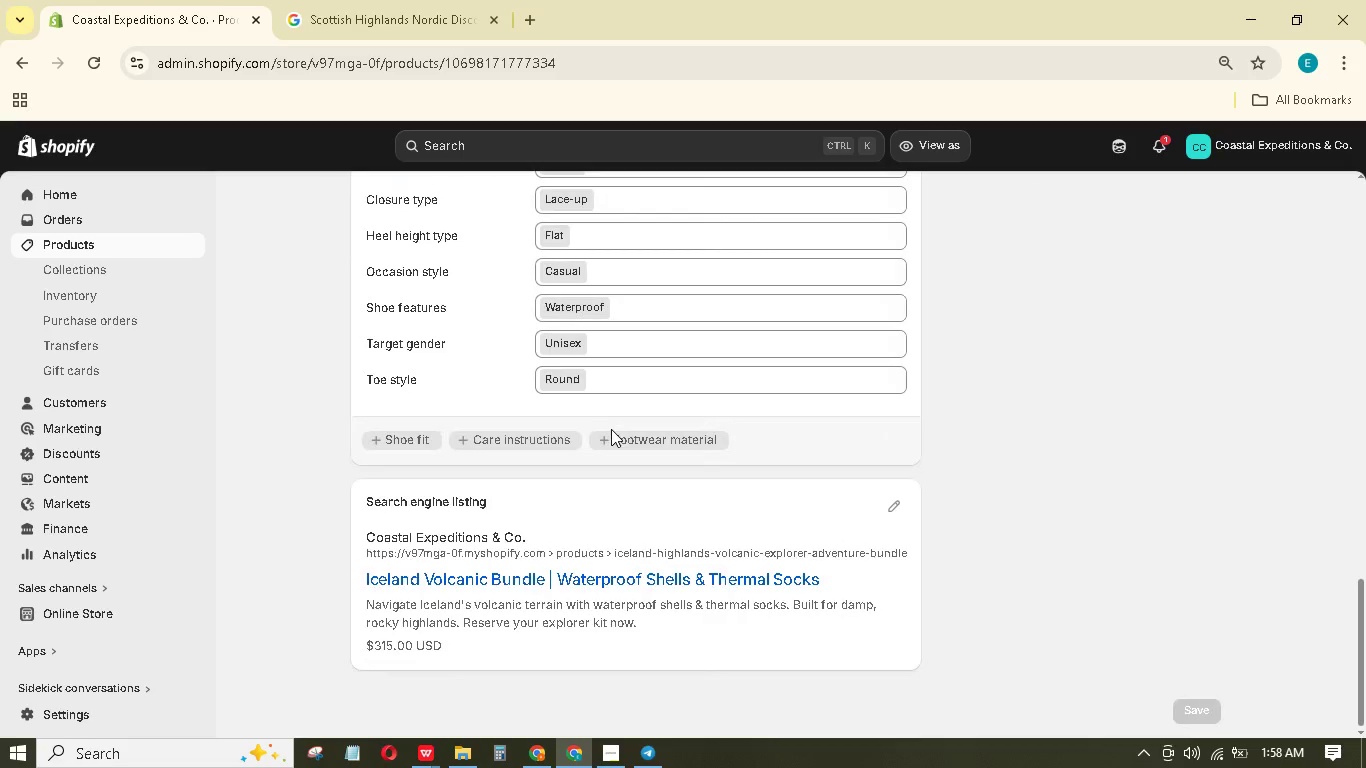 
scroll: coordinate [616, 413], scroll_direction: up, amount: 24.0
 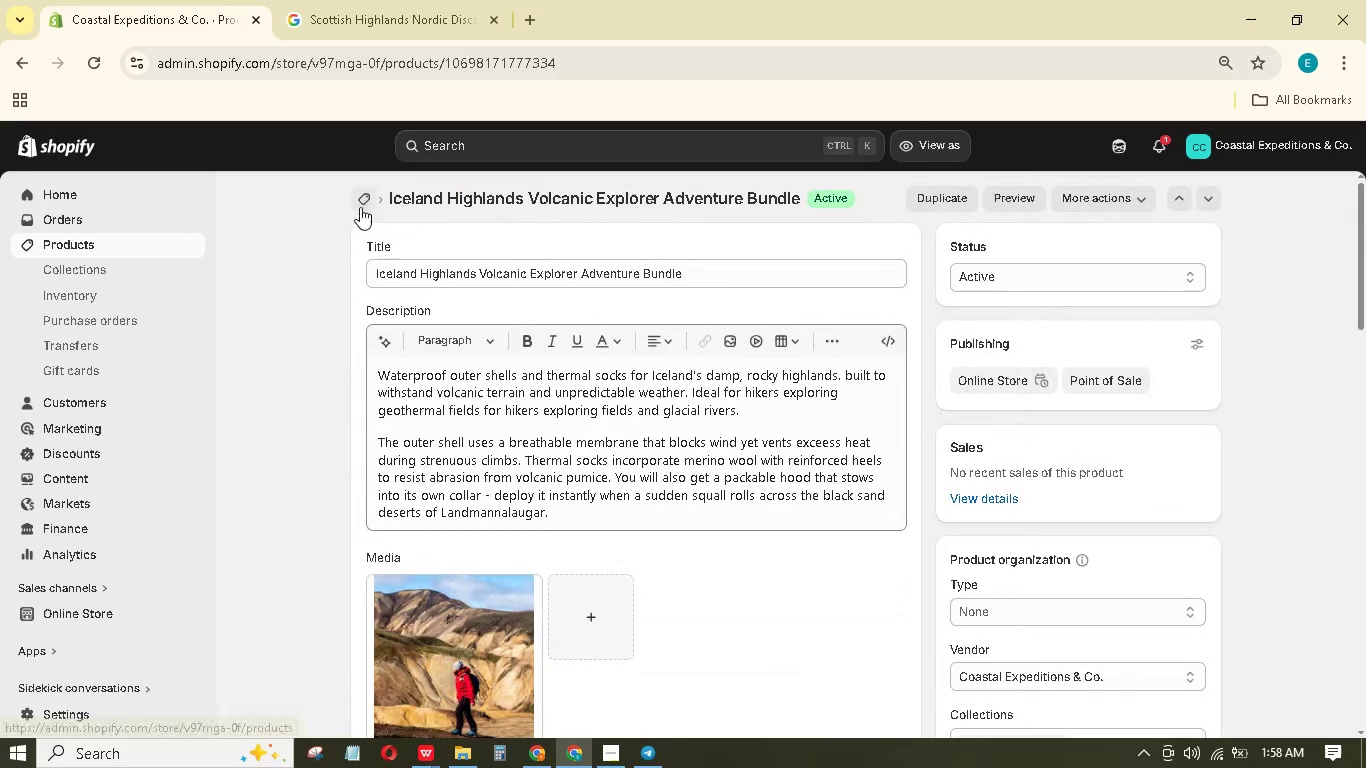 
left_click([360, 207])
 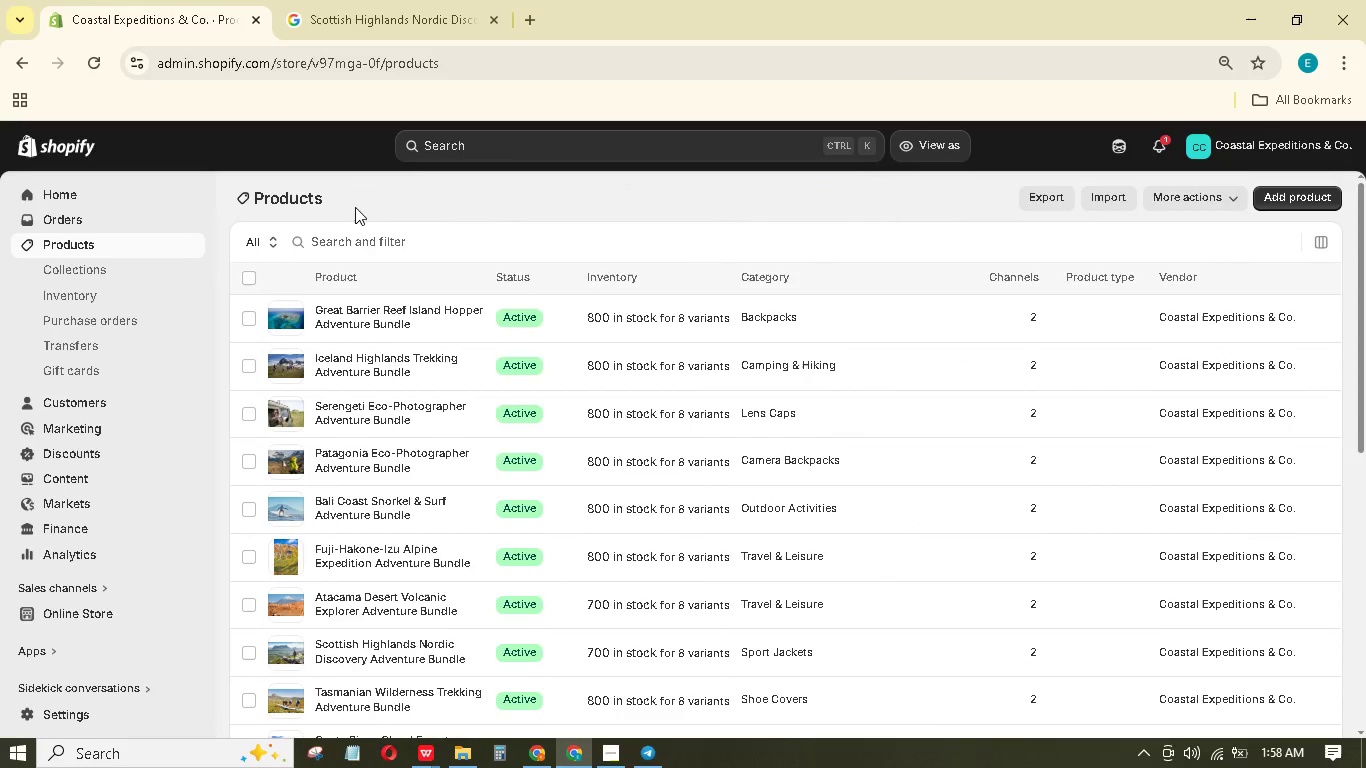 
wait(12.36)
 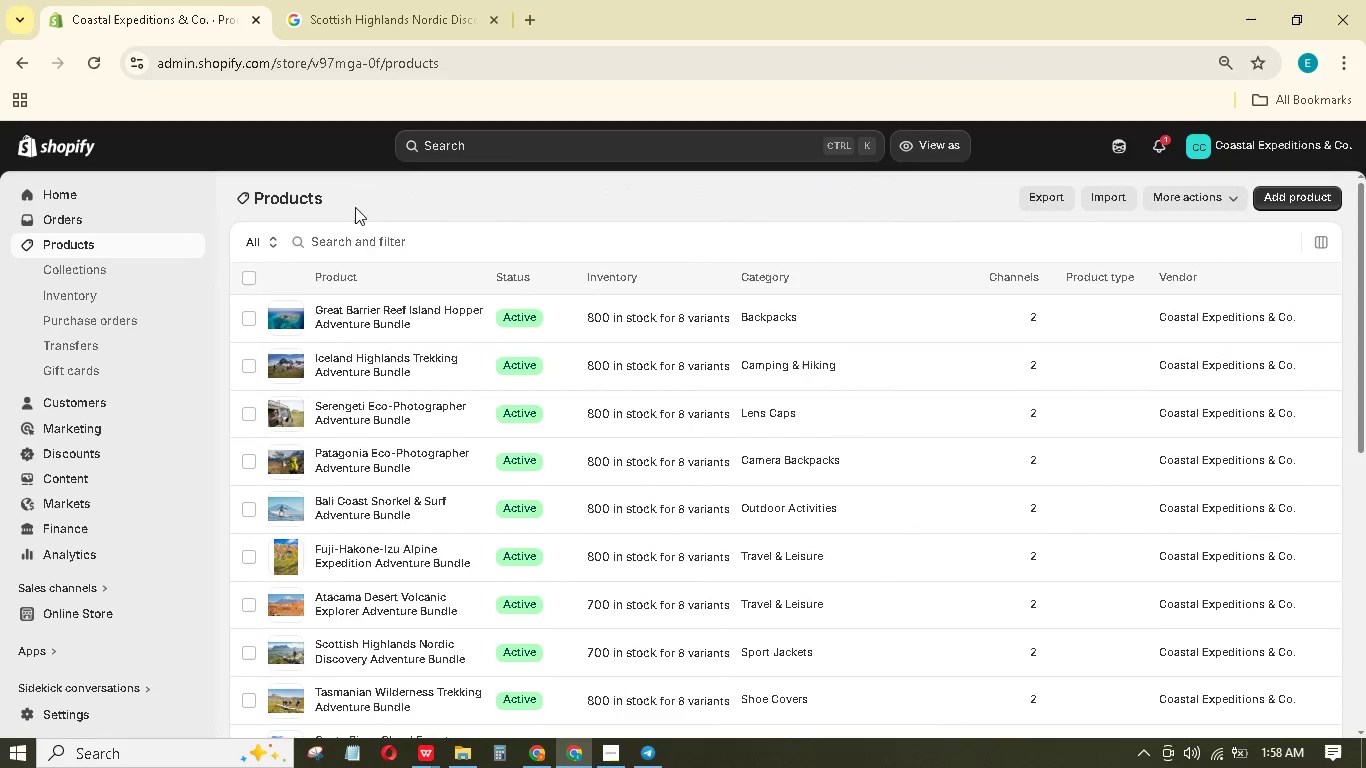 
scroll: coordinate [493, 449], scroll_direction: down, amount: 11.0
 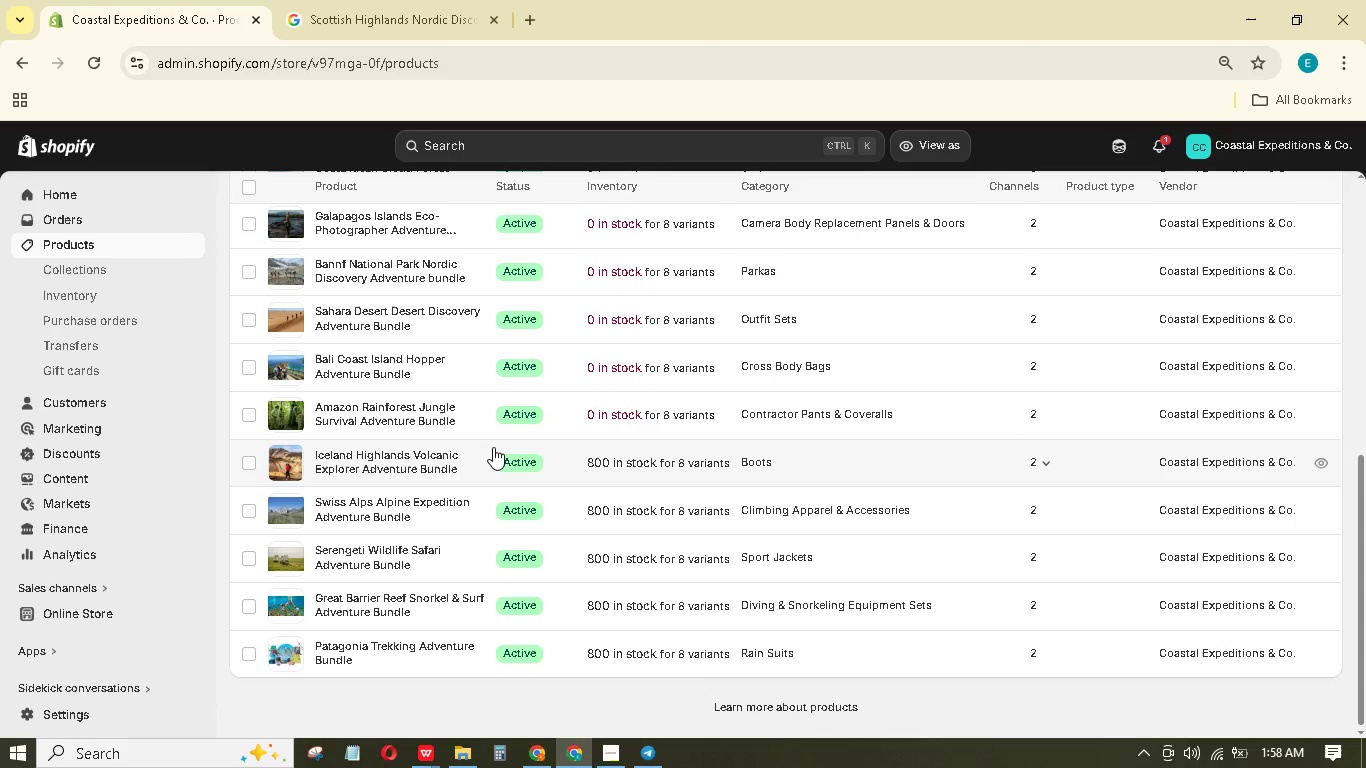 
scroll: coordinate [493, 446], scroll_direction: up, amount: 7.0
 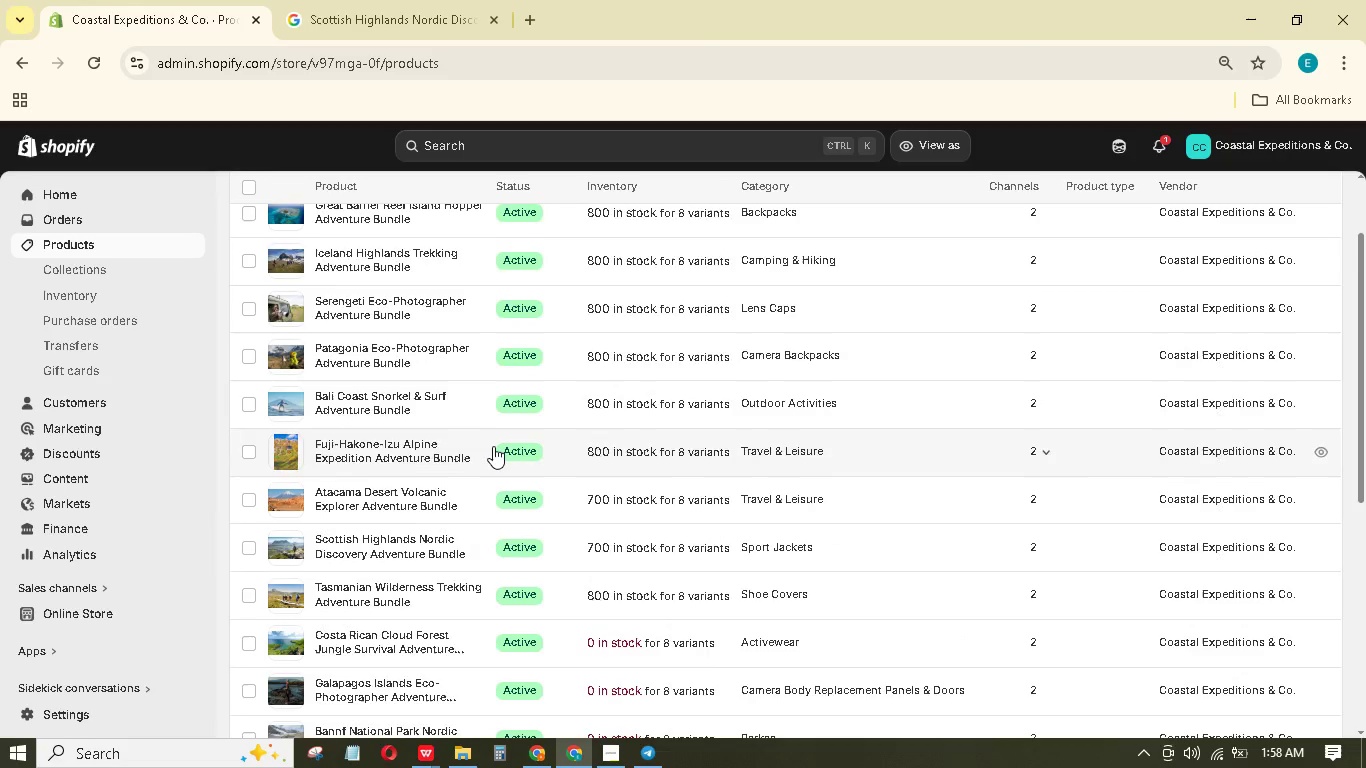 
scroll: coordinate [493, 446], scroll_direction: down, amount: 4.0
 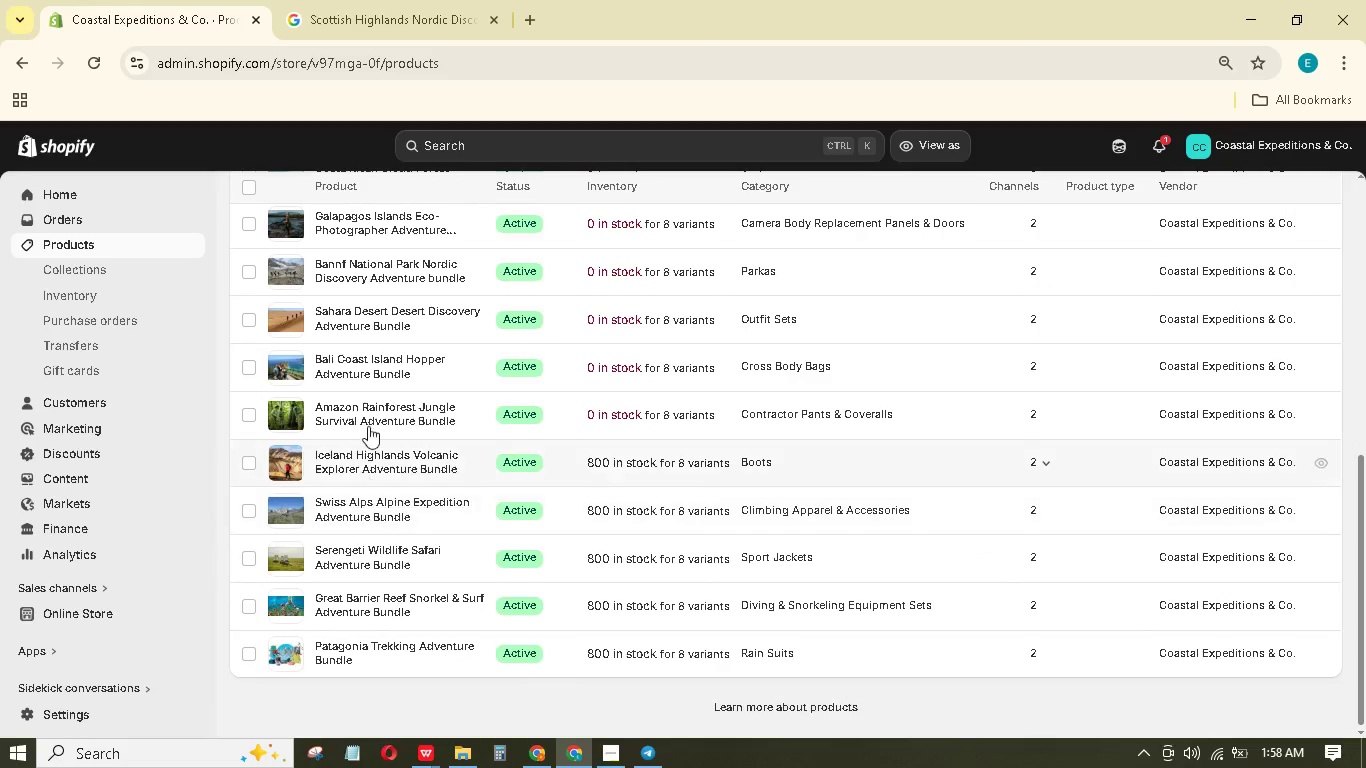 
left_click([376, 400])
 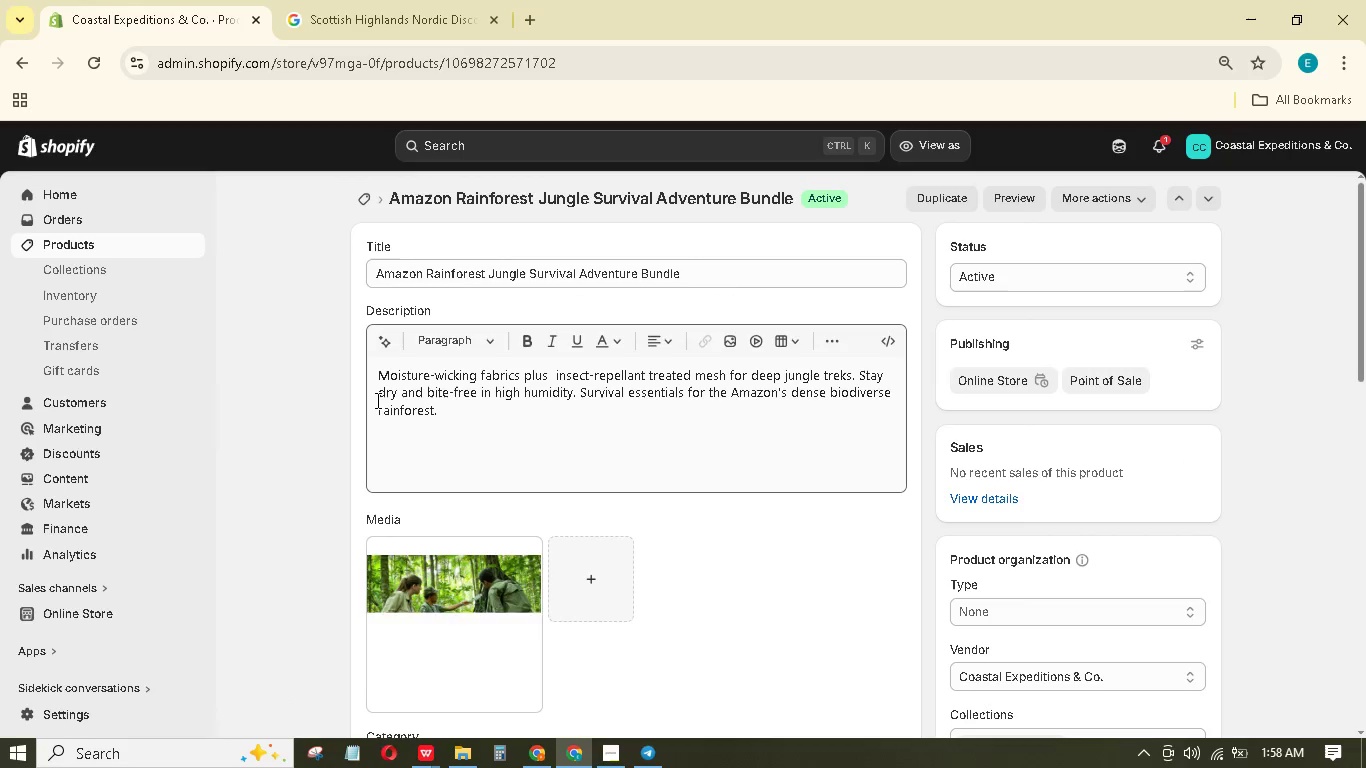 
wait(5.7)
 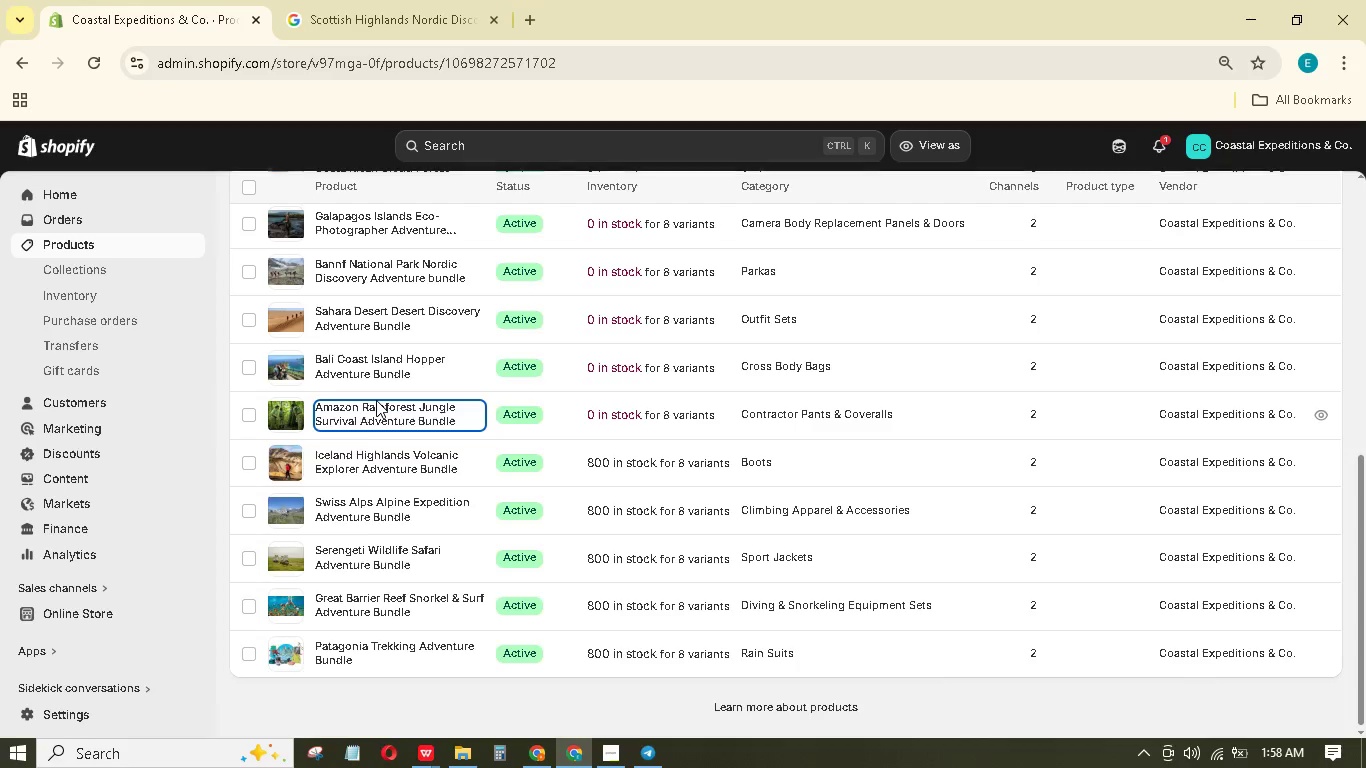 
left_click([496, 426])
 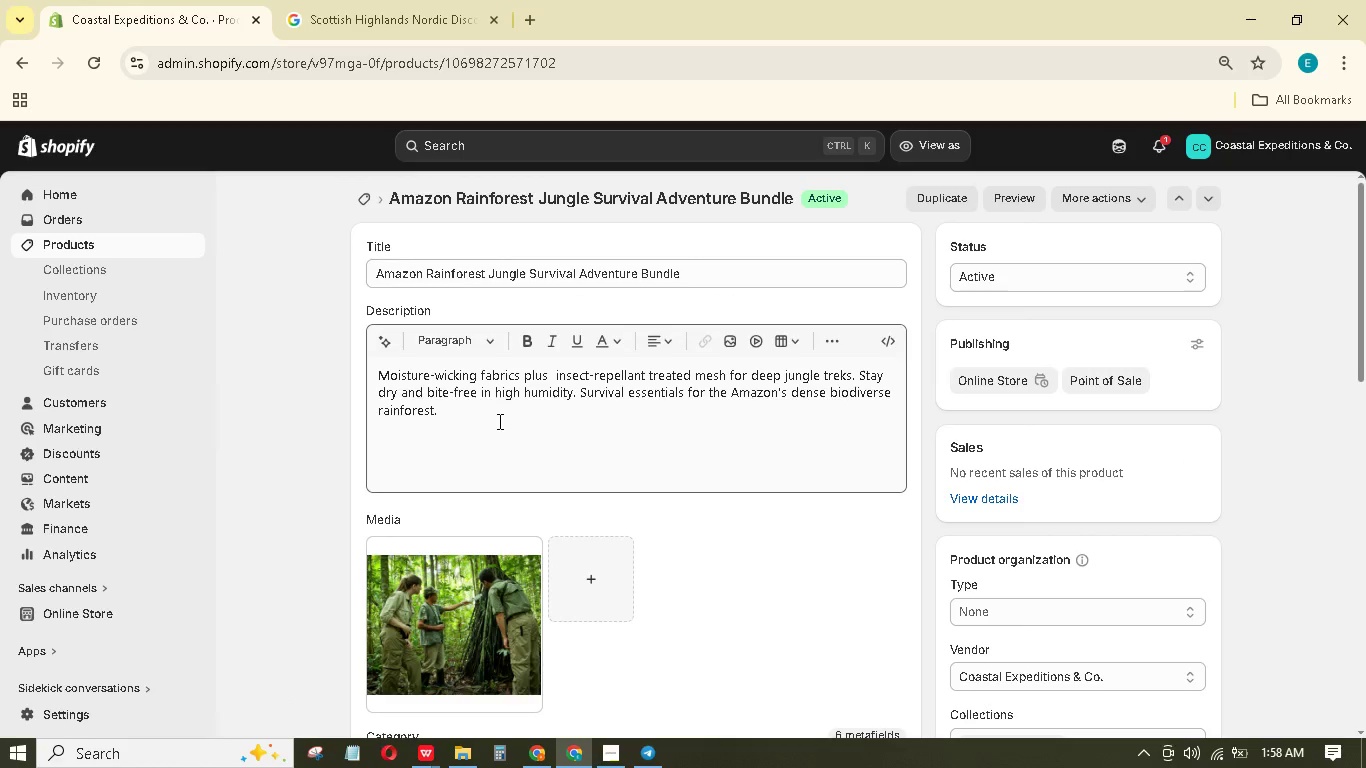 
left_click([499, 417])
 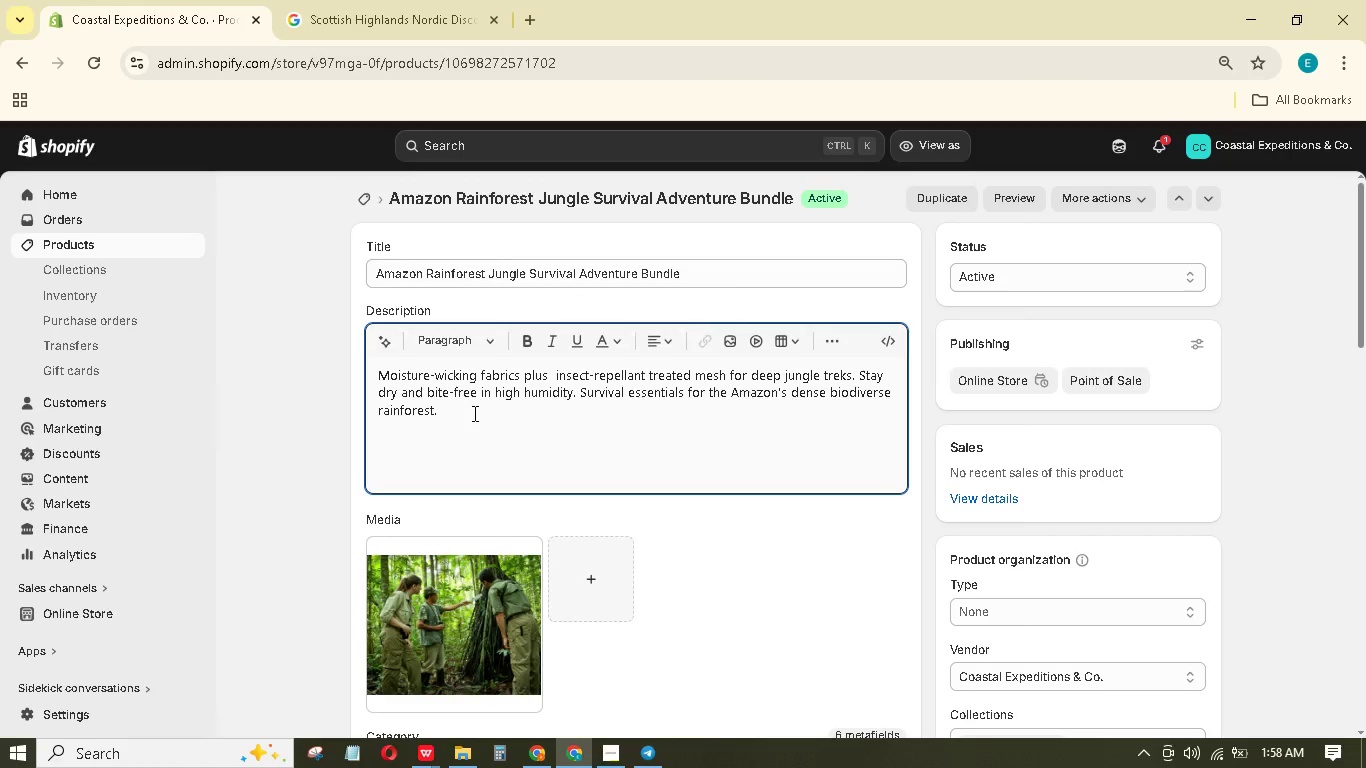 
key(Enter)
 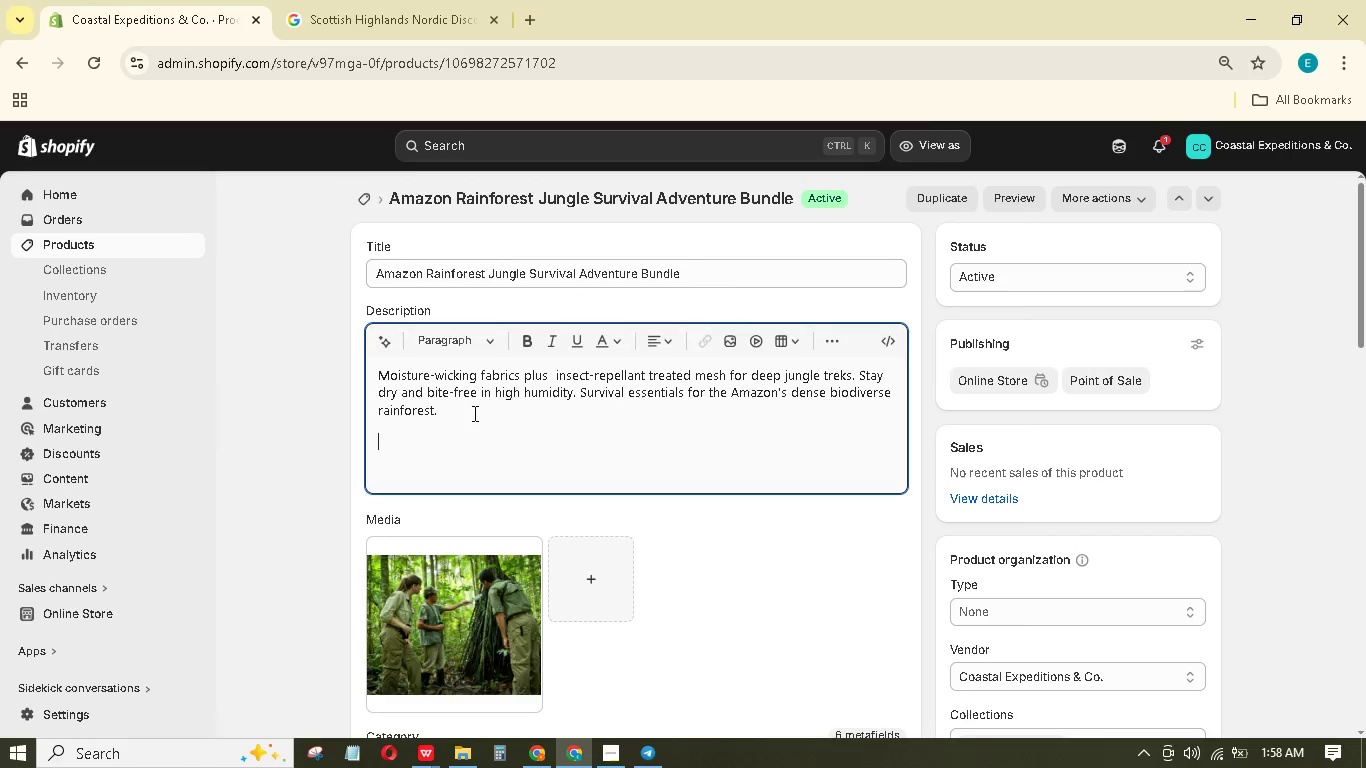 
type(The insect-repellant treatment lasts through lasts through 50 washes and targets mosquitoes carrying dengue and malaria. Quick-dry fac)
key(Backspace)
type(brics prevent fungal growth common in 90% humidiy, while the inclu)
 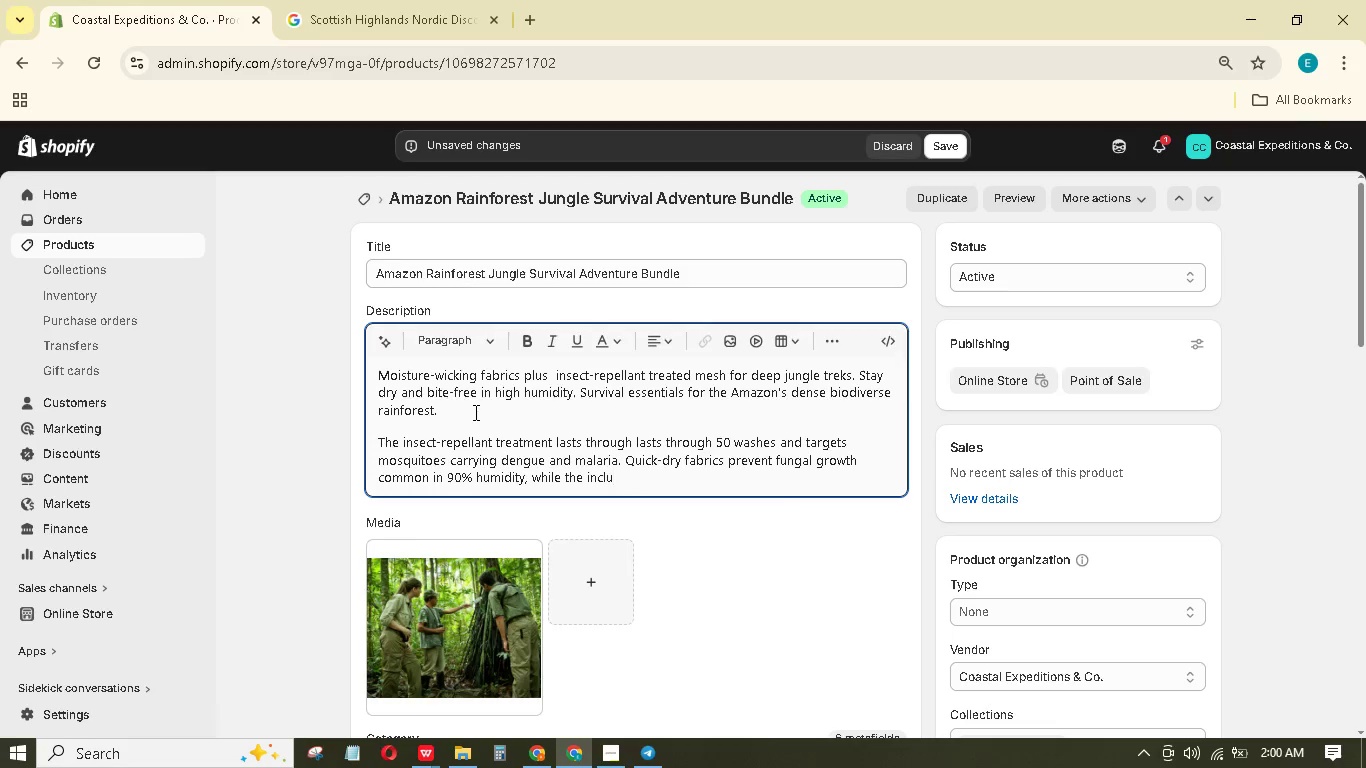 
type(dd waterproof dry abg protects your electronics during sudden ownpours. We also addd a noie-free poncho that won't scare awy howlr monkeys or macaws bove the cnopy.)
 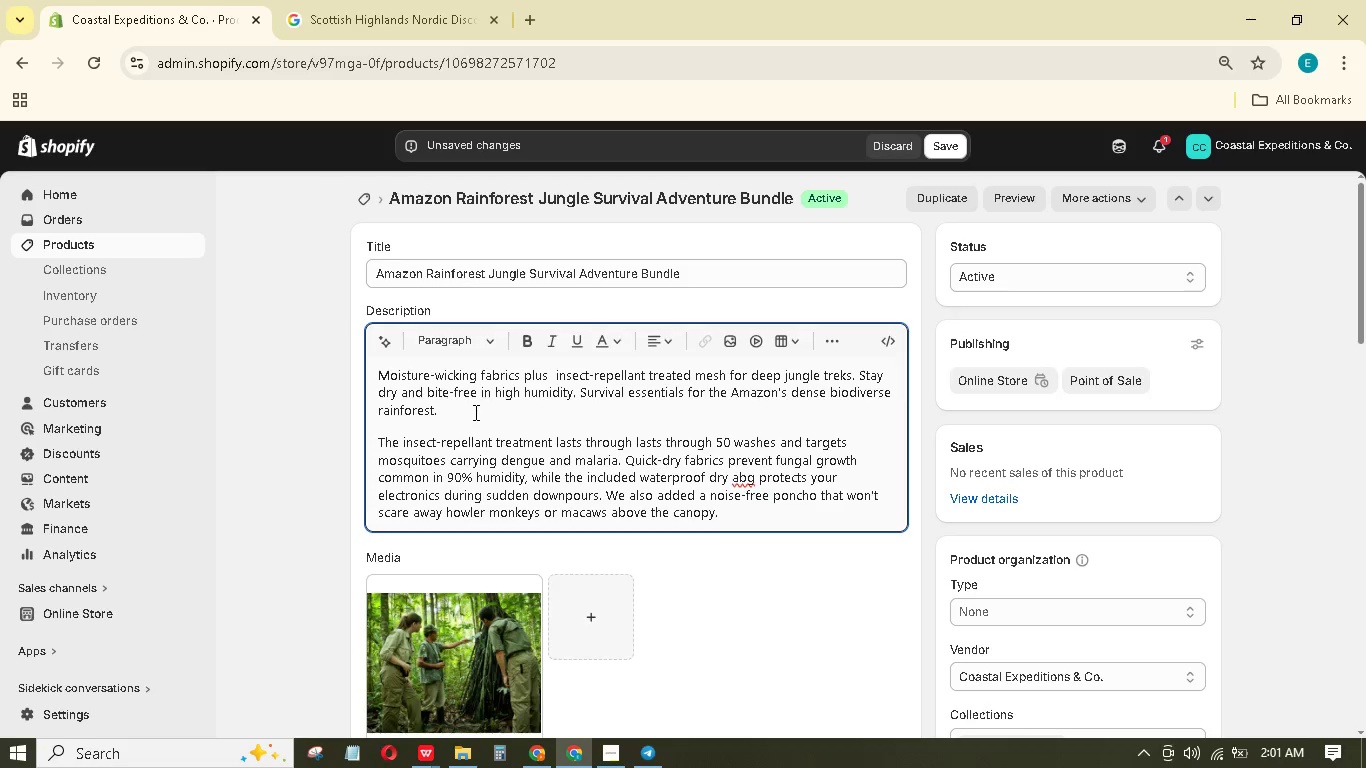 
wait(16.86)
 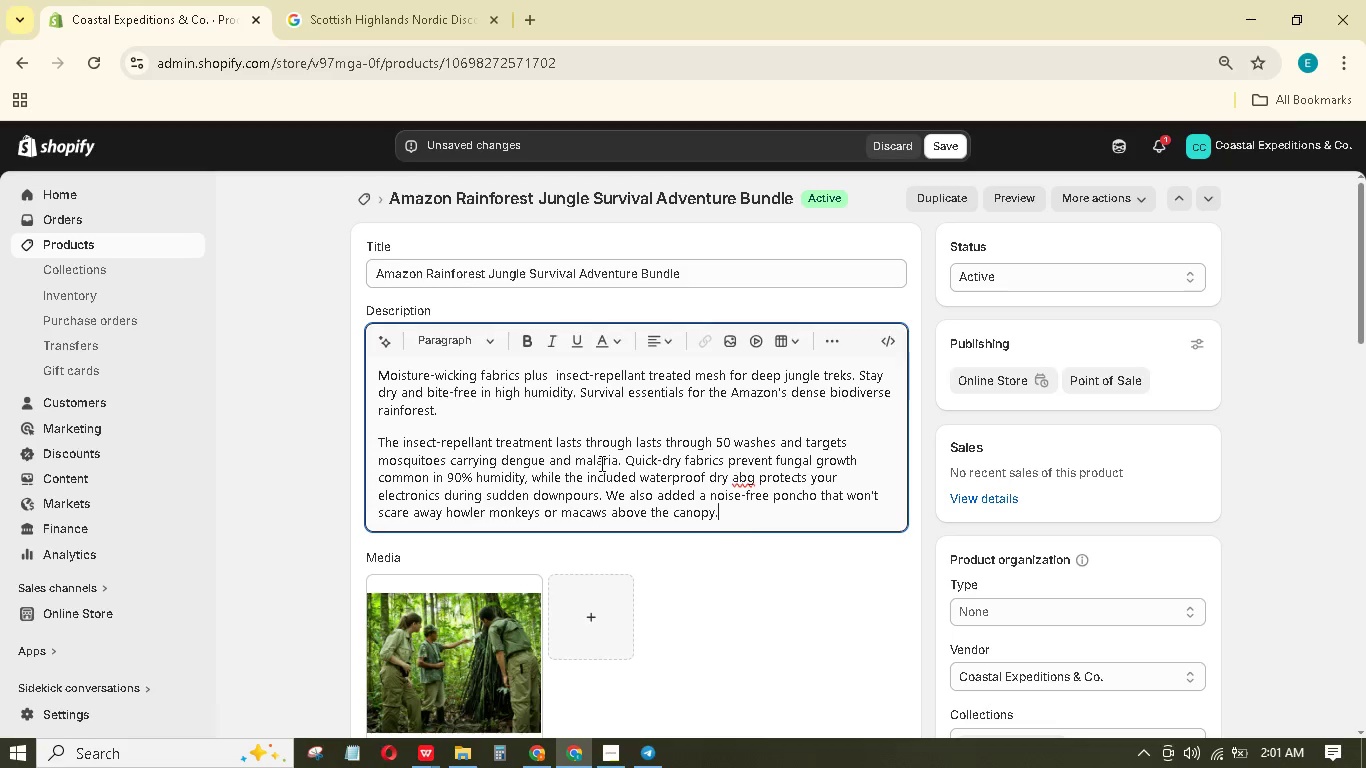 
left_click([753, 475])
 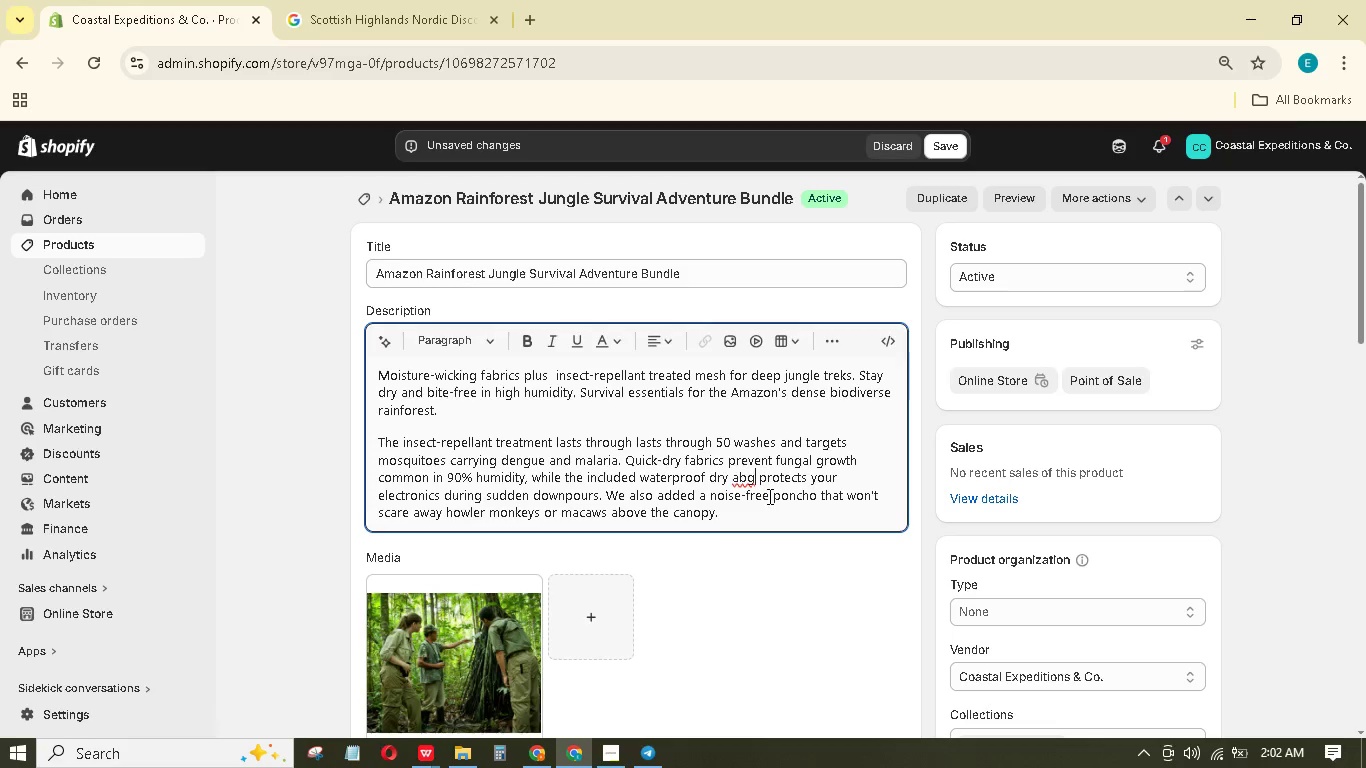 
key(Backspace)
key(Backspace)
key(Backspace)
type(bag)
 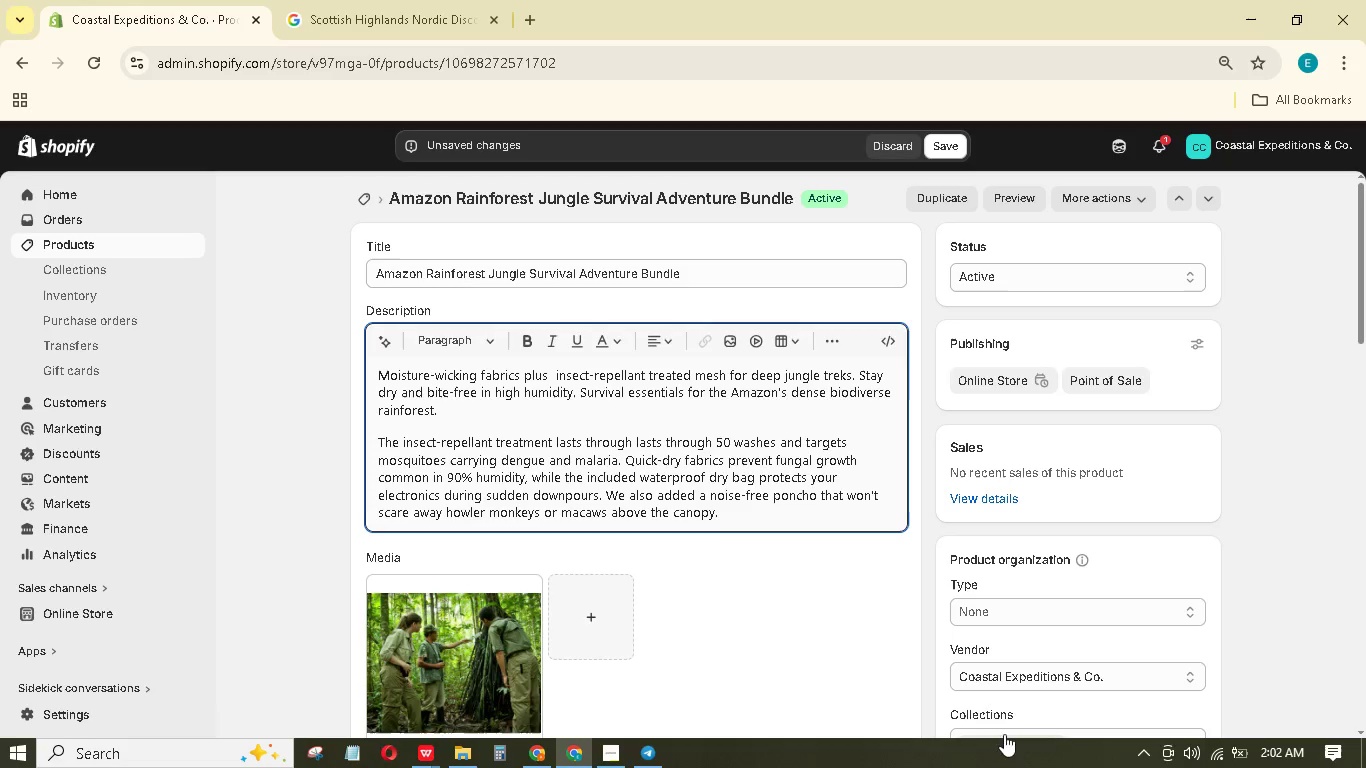 
scroll: coordinate [1207, 560], scroll_direction: down, amount: 3.0
 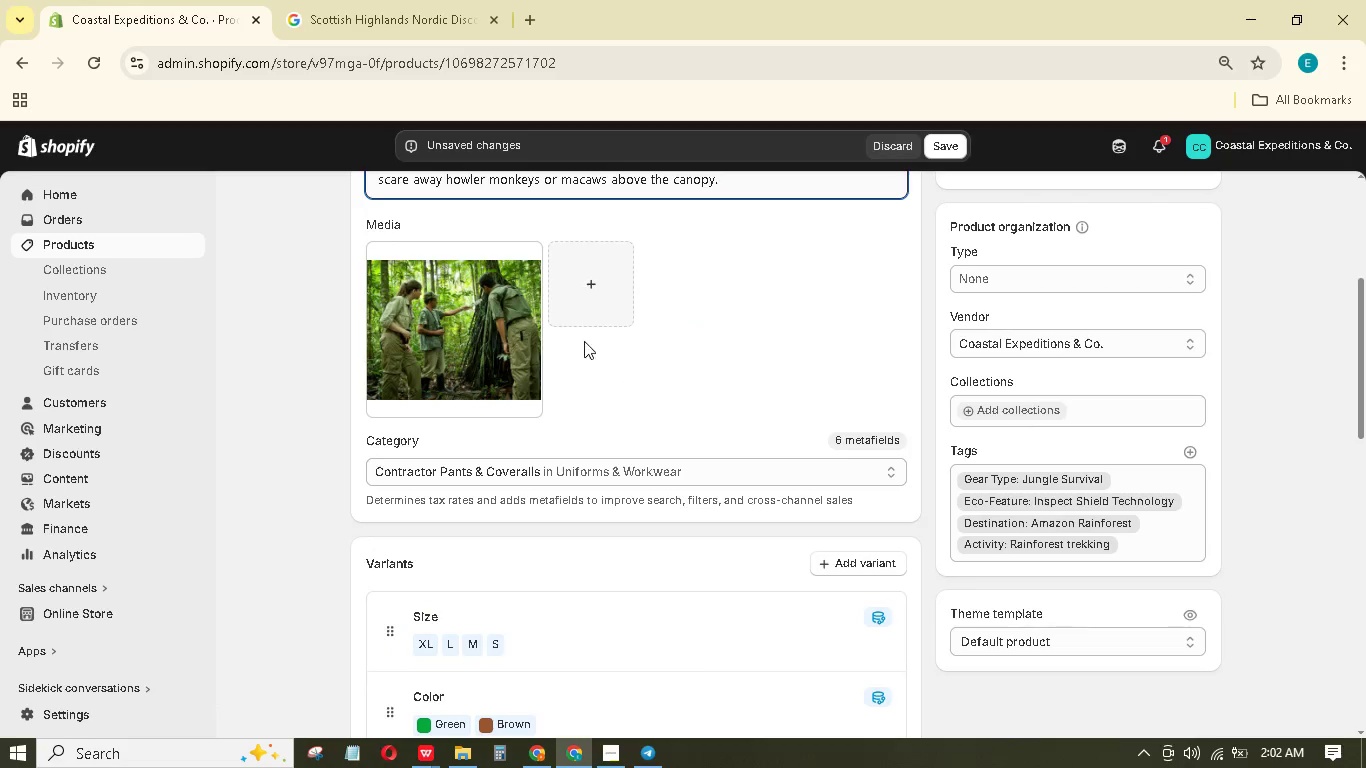 
left_click([453, 342])
 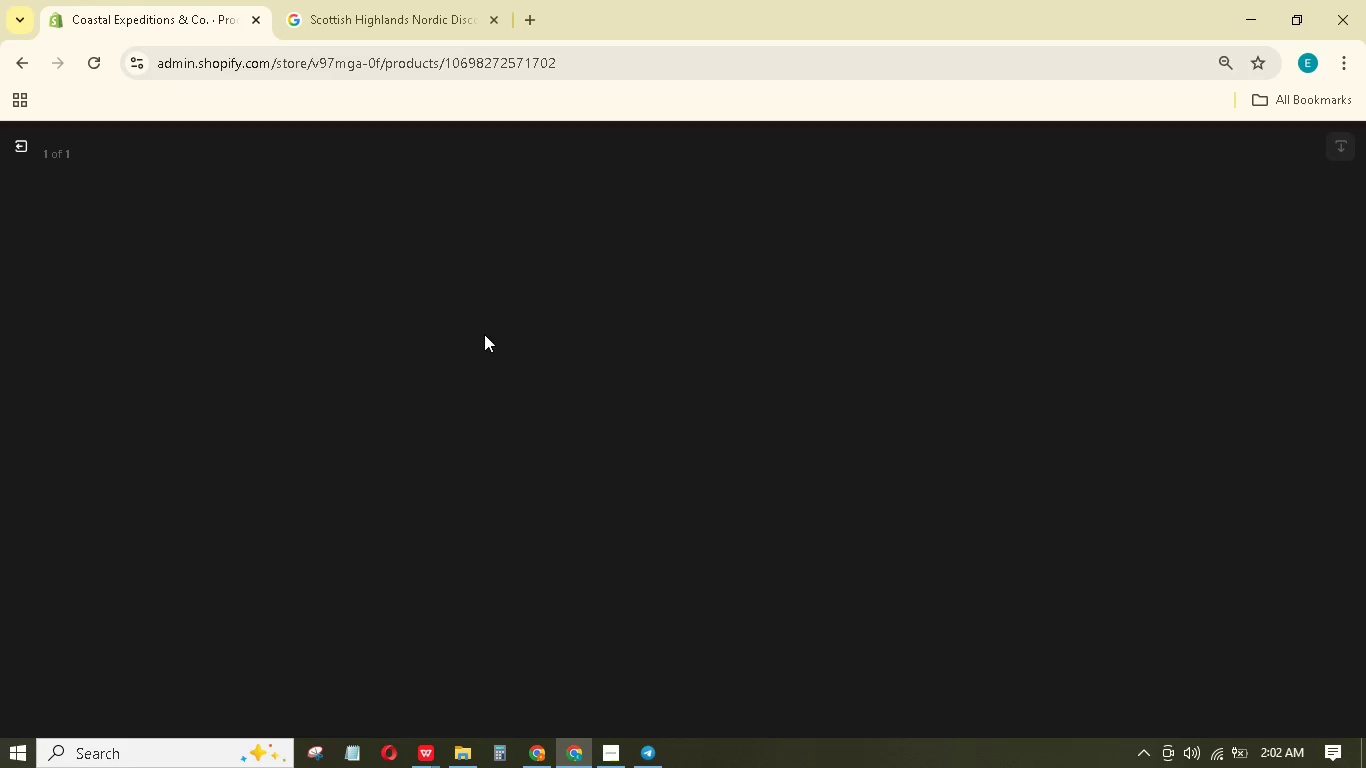 
wait(9.64)
 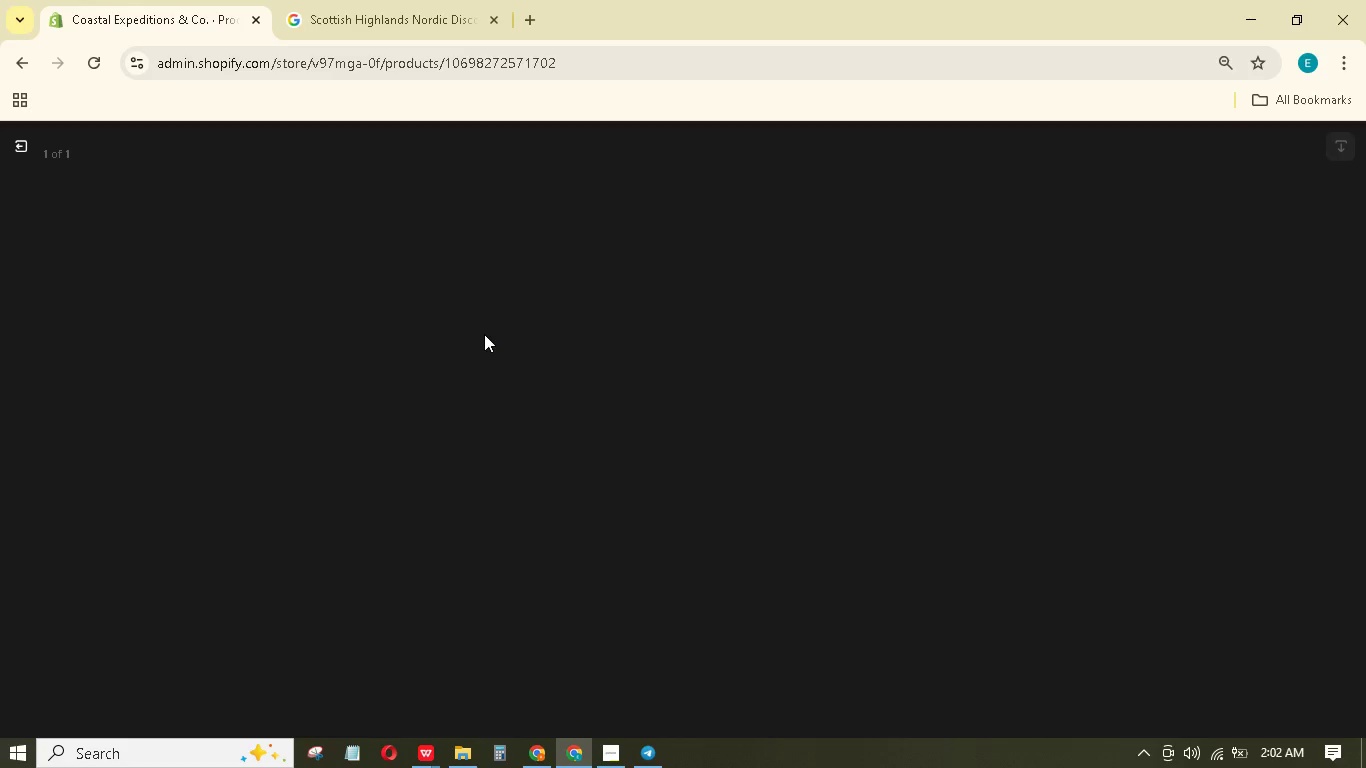 
left_click([1173, 344])
 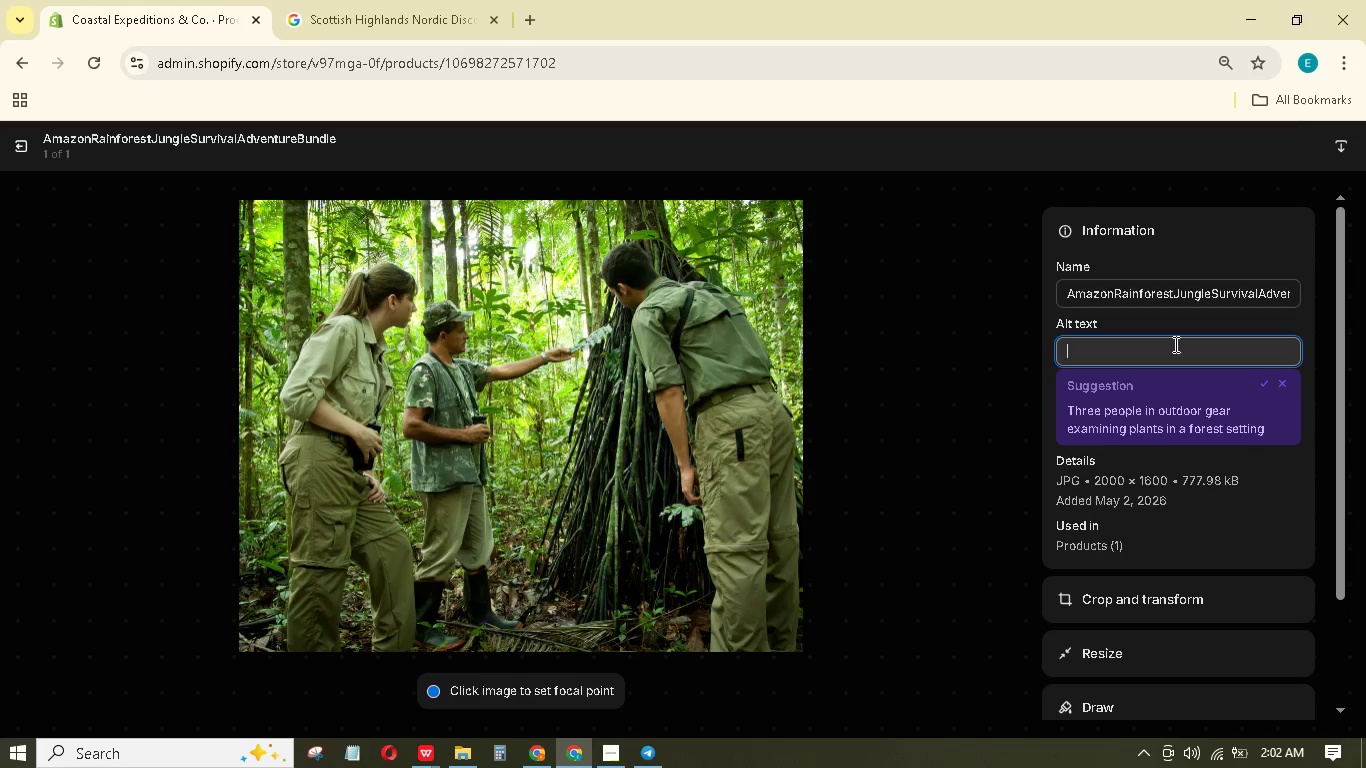 
type(Three people standing under a giant tree ina rainforet.)
 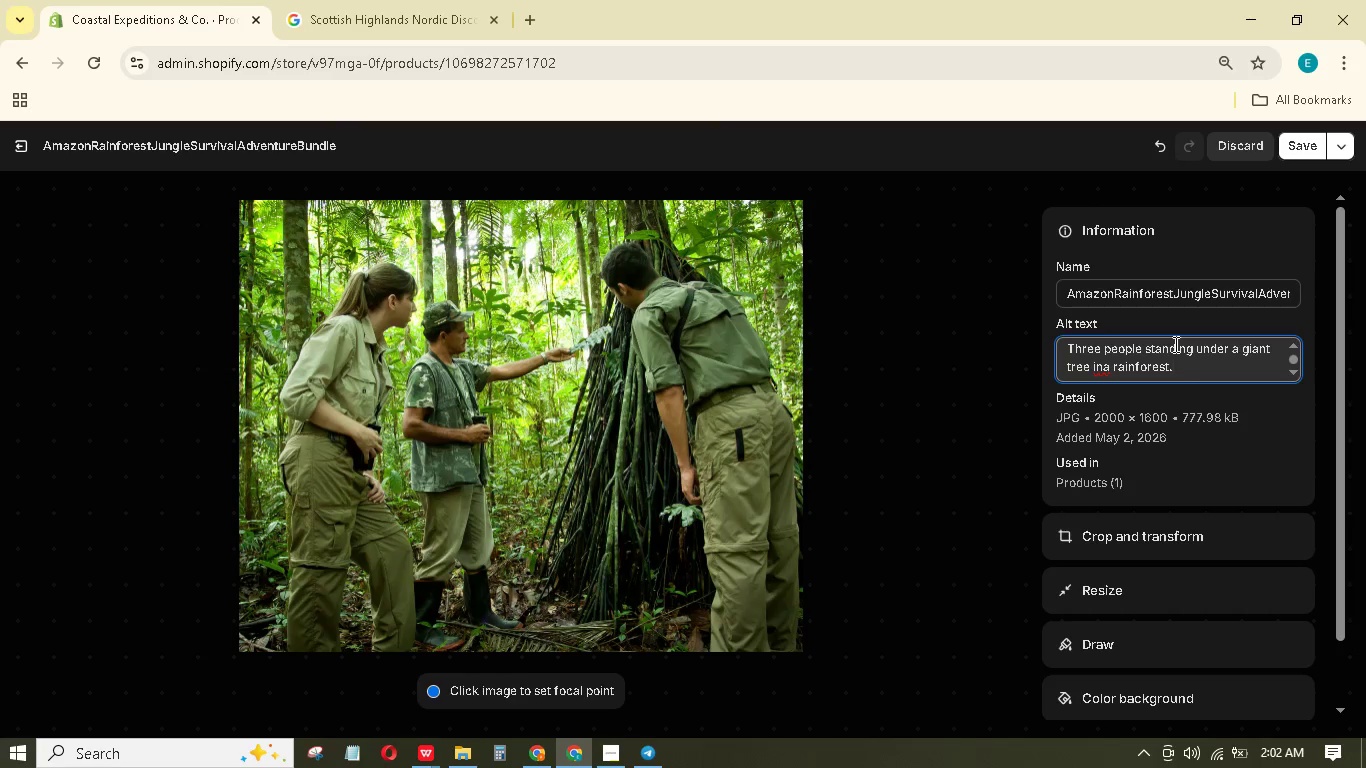 
left_click([1100, 369])
 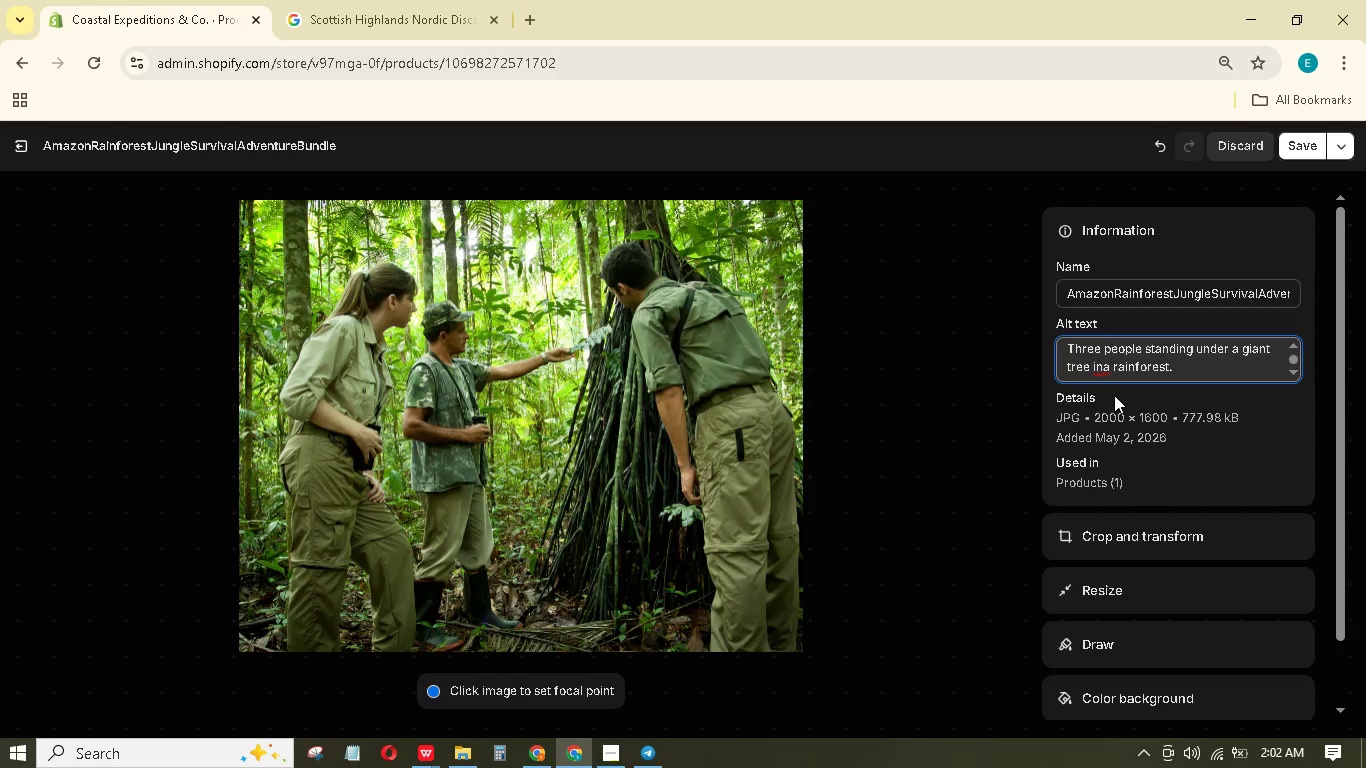 
key(Space)
 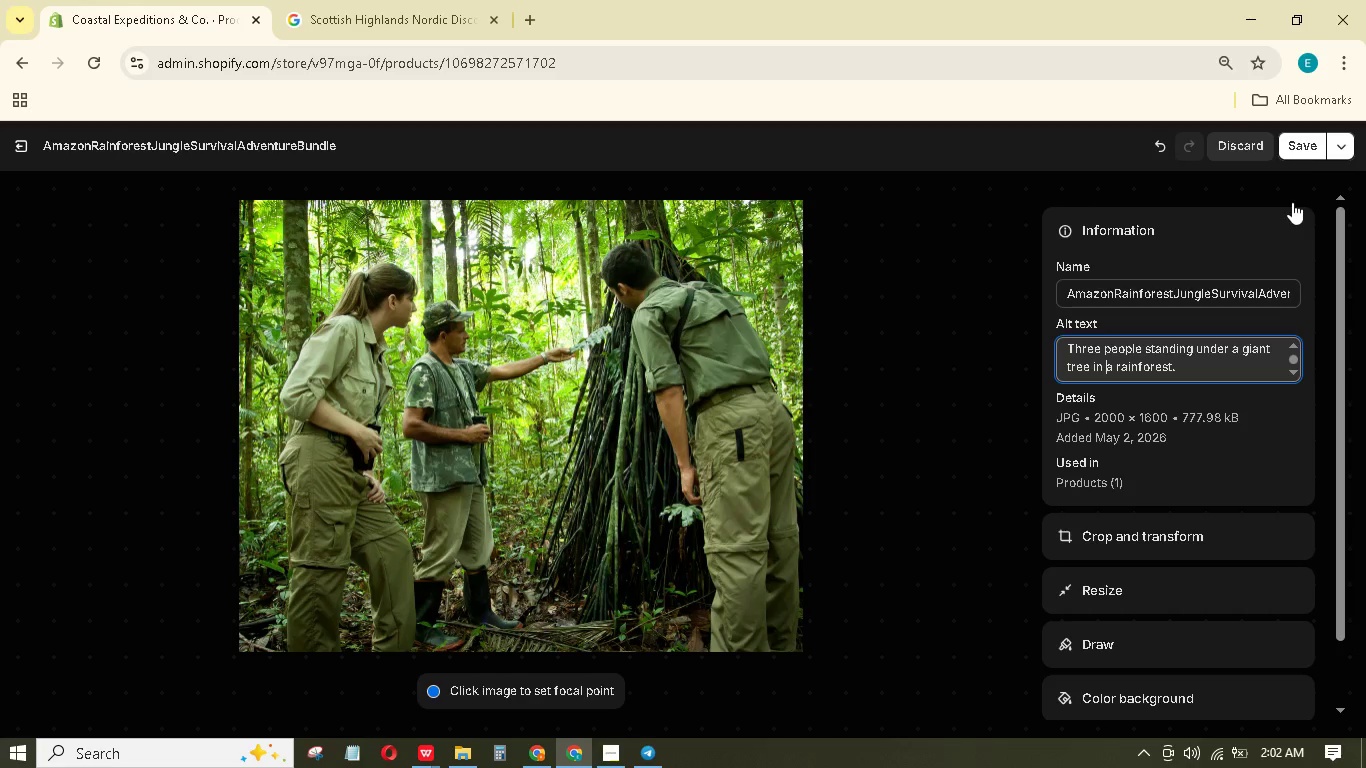 
left_click([1302, 153])
 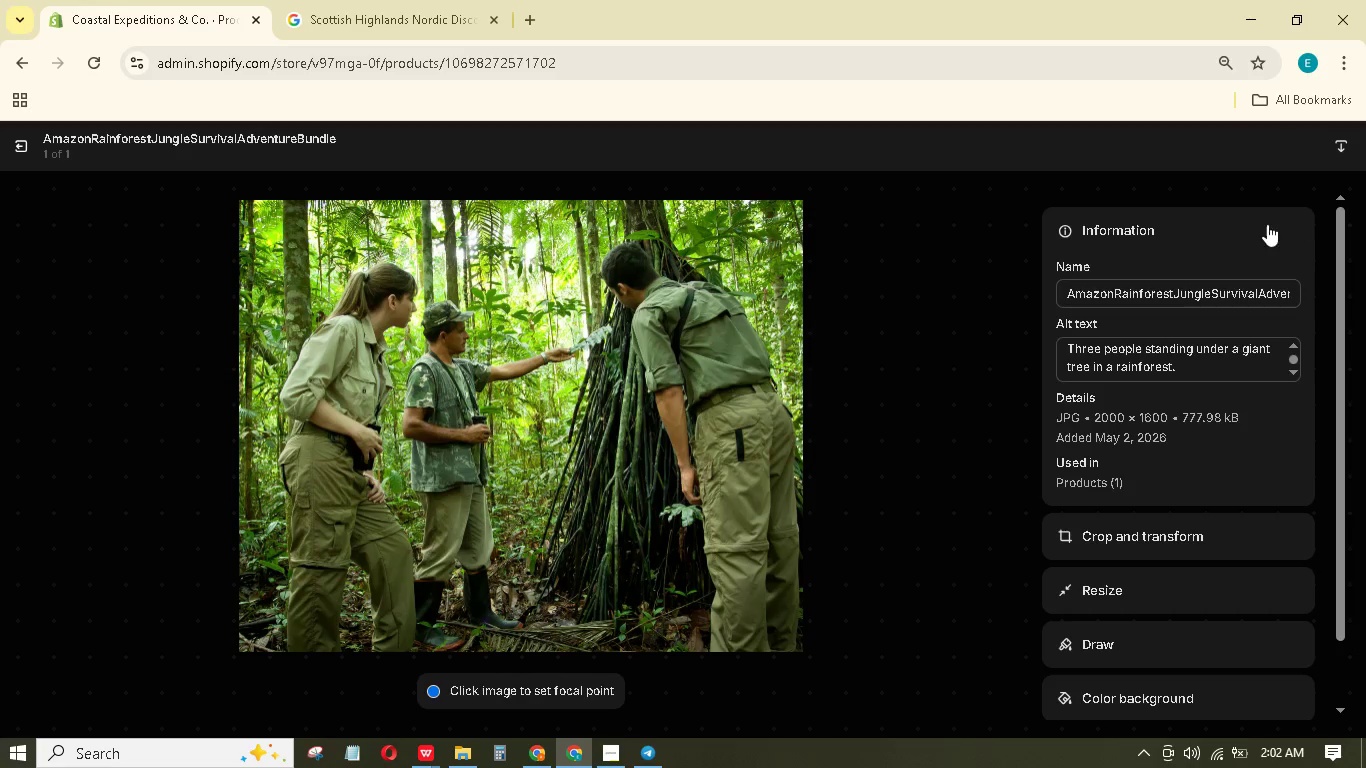 
wait(5.69)
 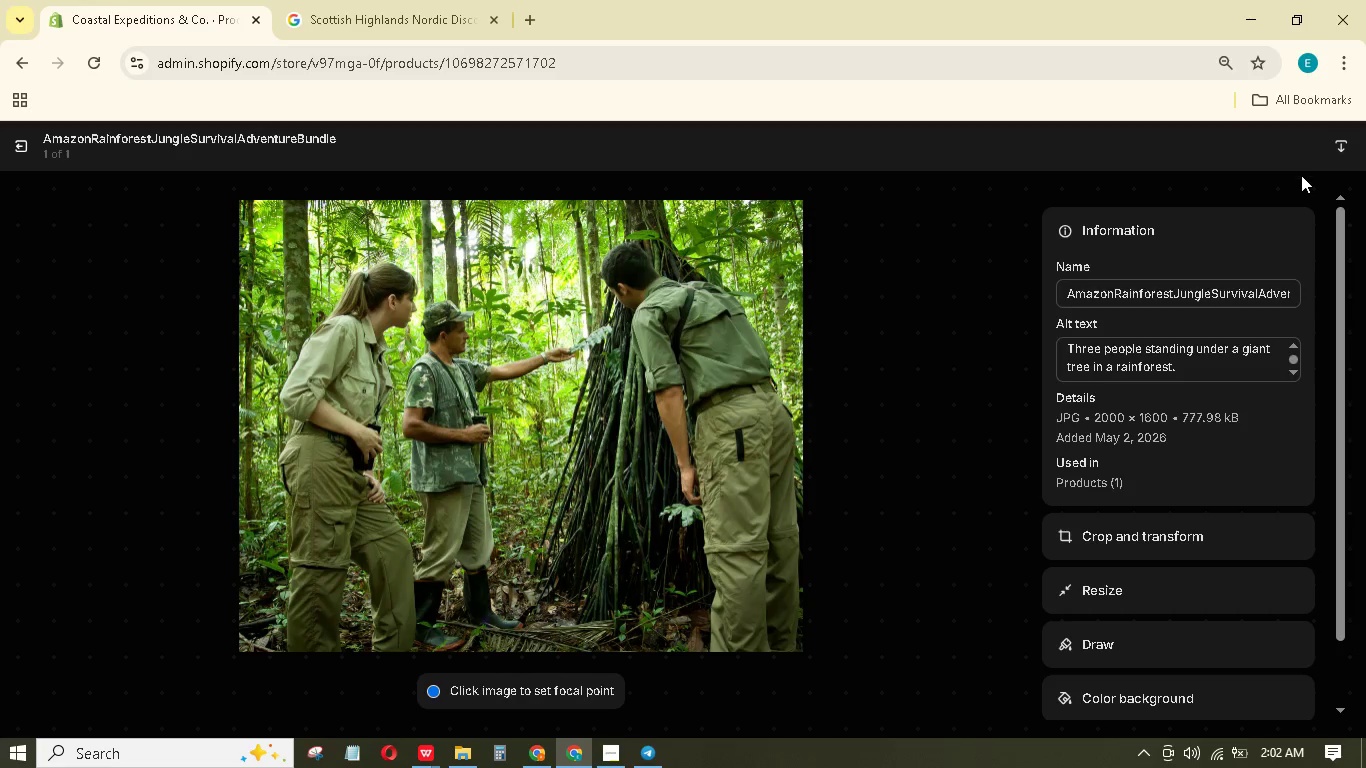 
left_click([15, 157])
 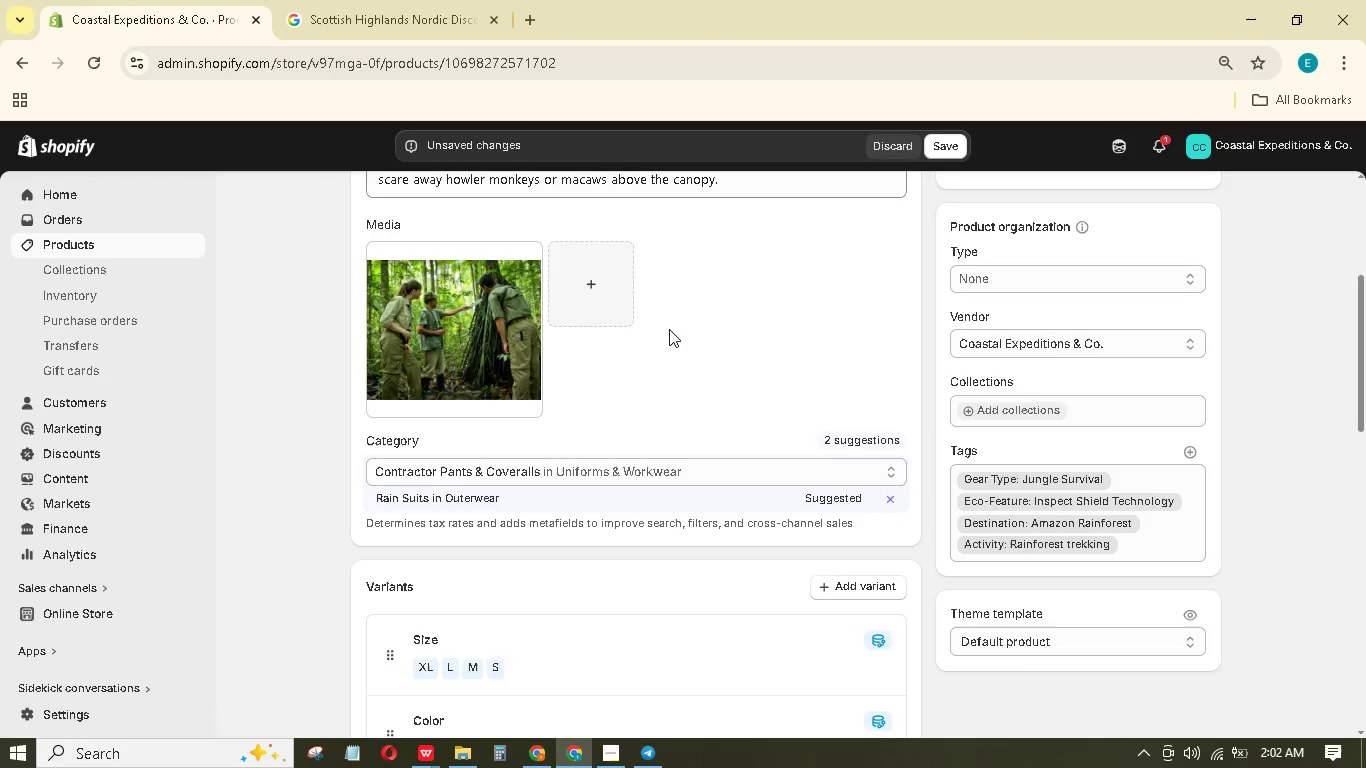 
scroll: coordinate [676, 317], scroll_direction: down, amount: 8.0
 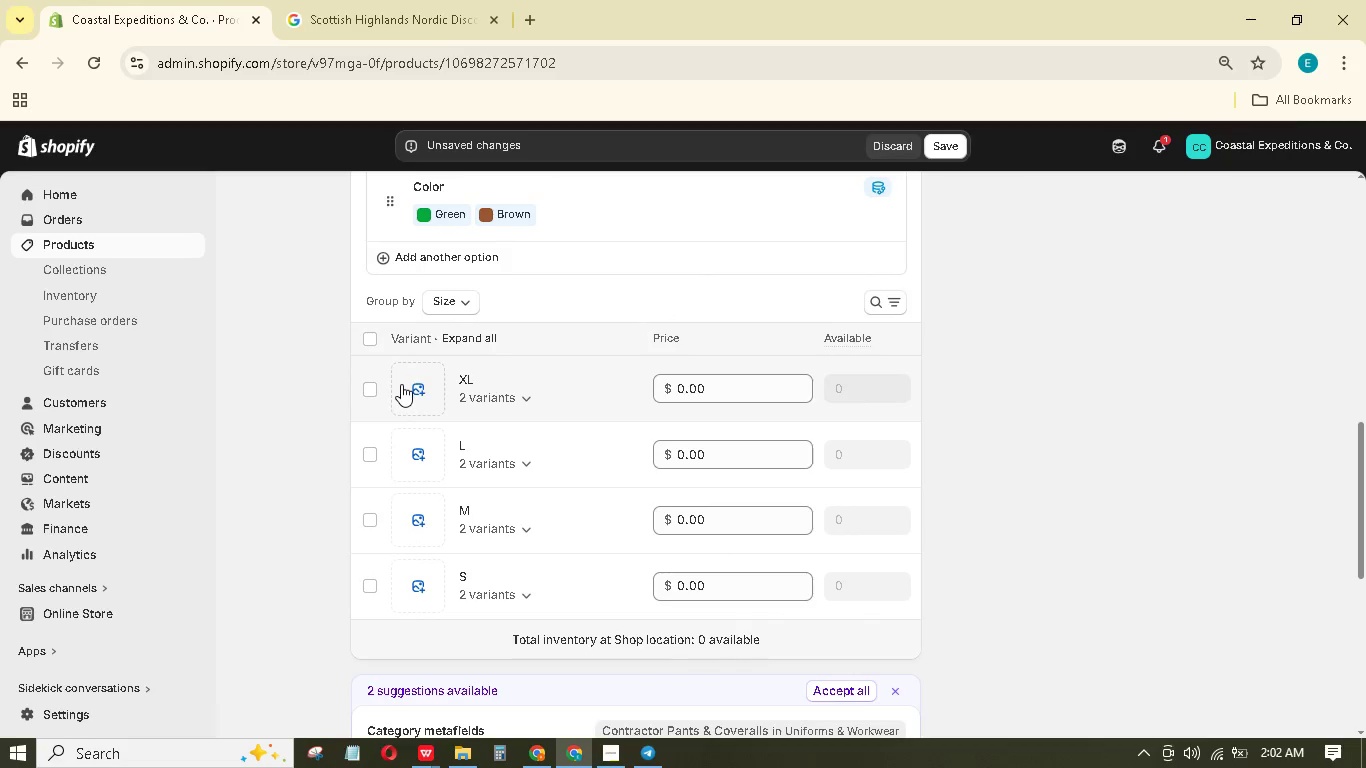 
left_click([402, 384])
 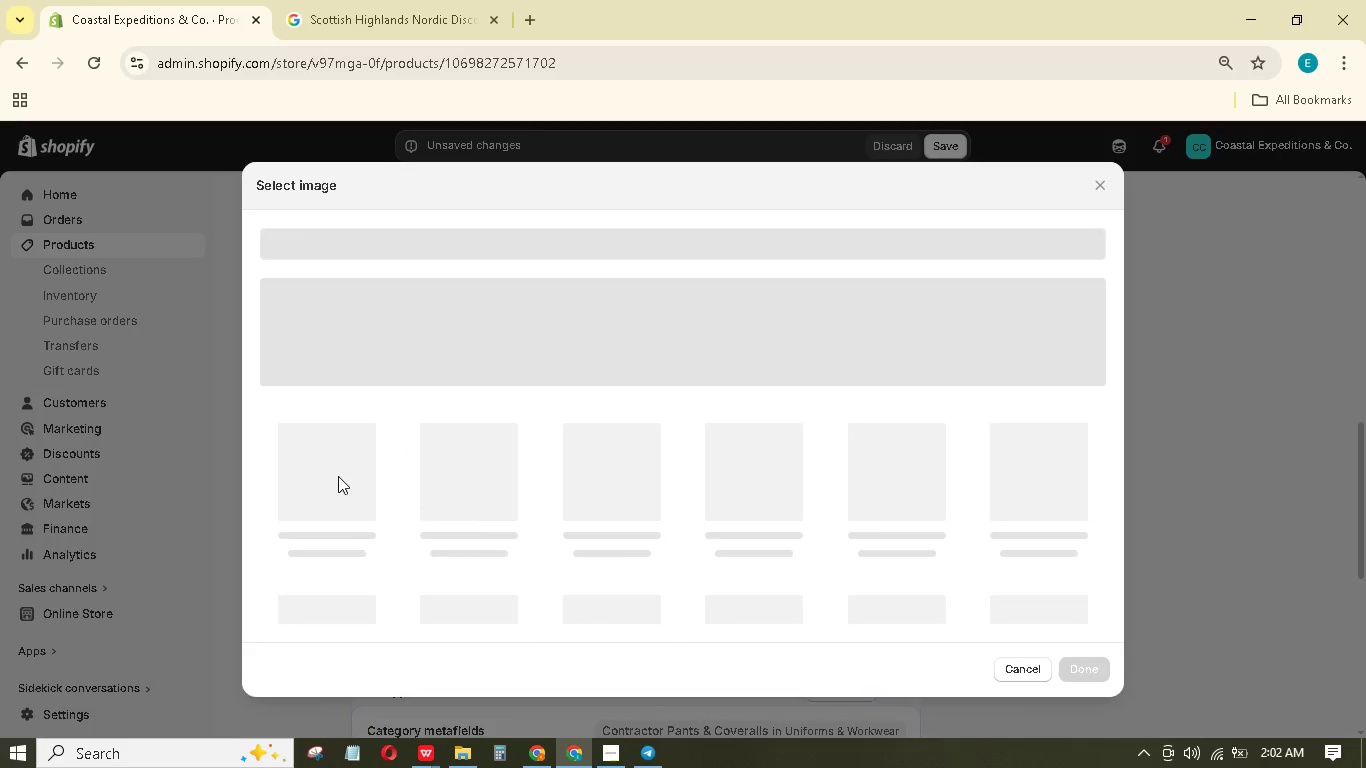 
left_click([339, 477])
 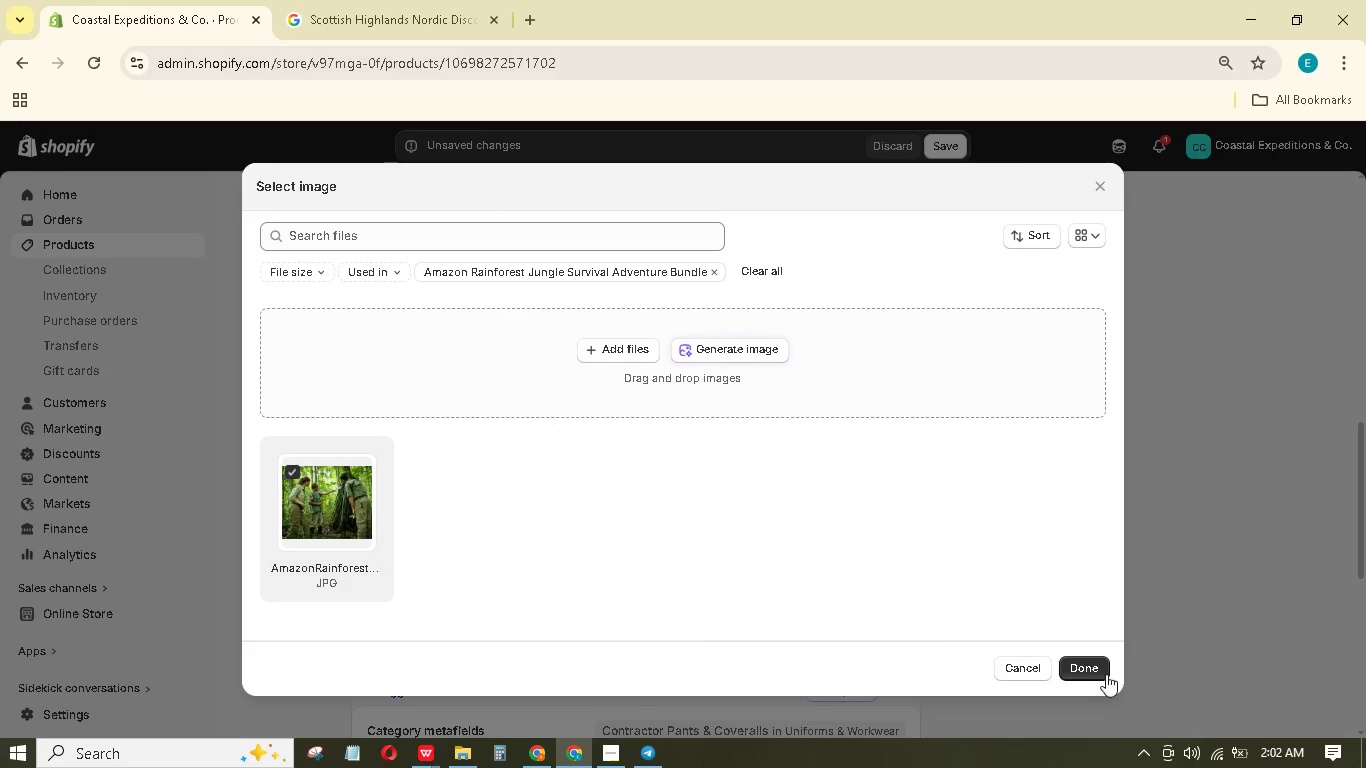 
left_click([1098, 671])
 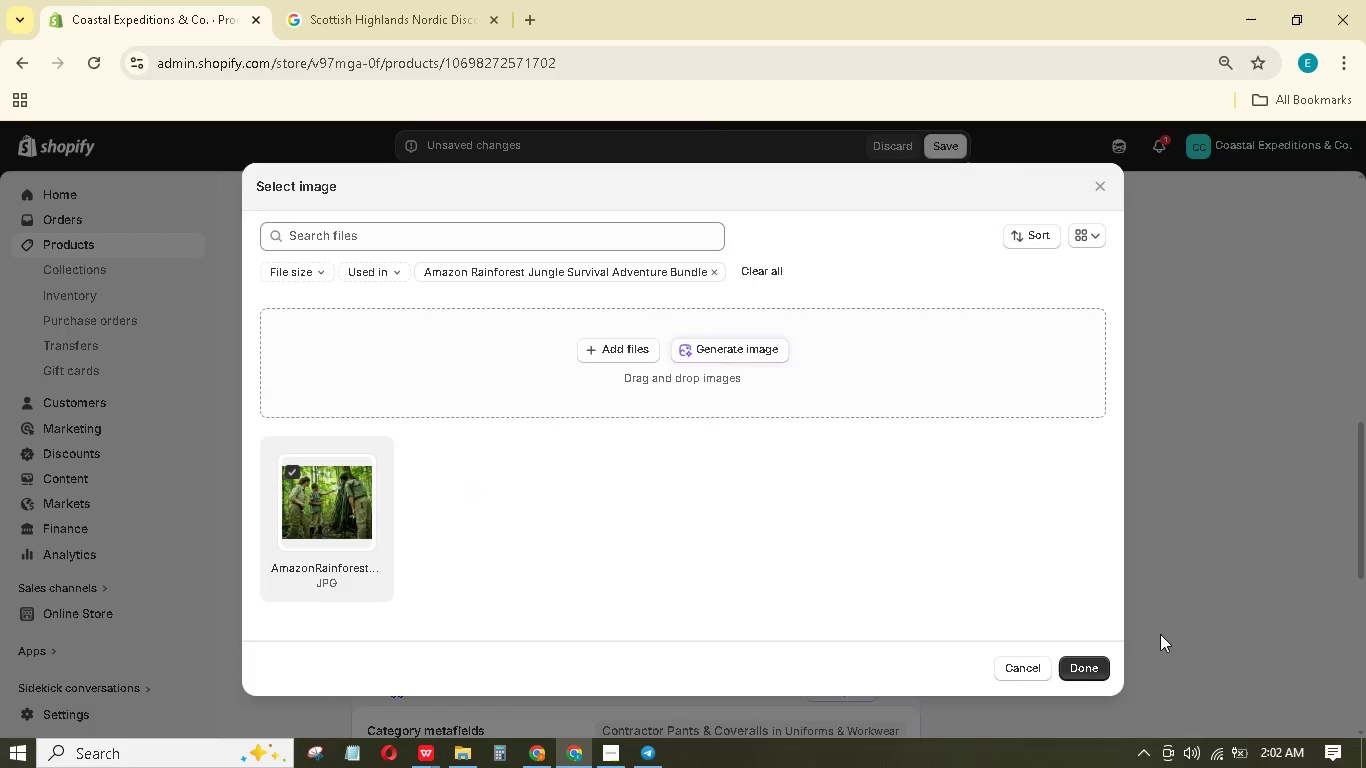 
left_click([1089, 659])
 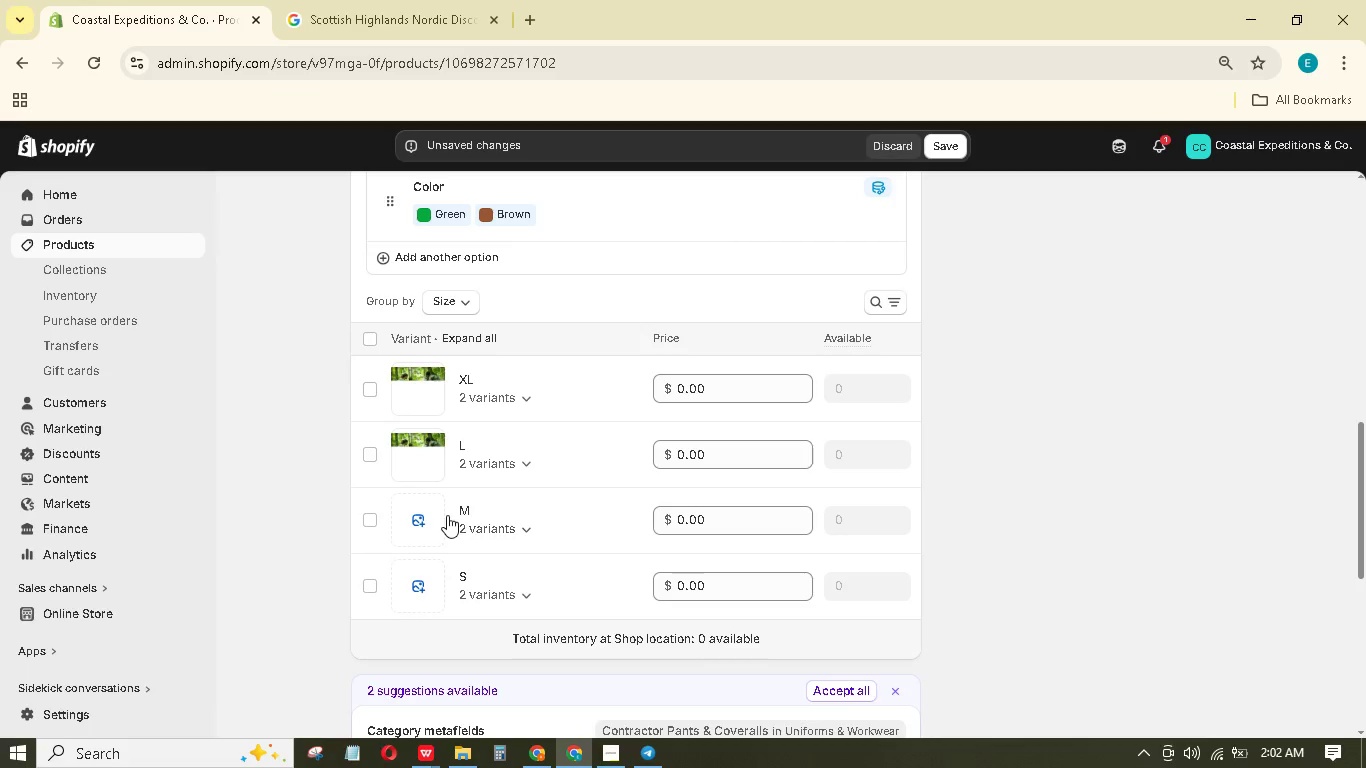 
double_click([446, 514])
 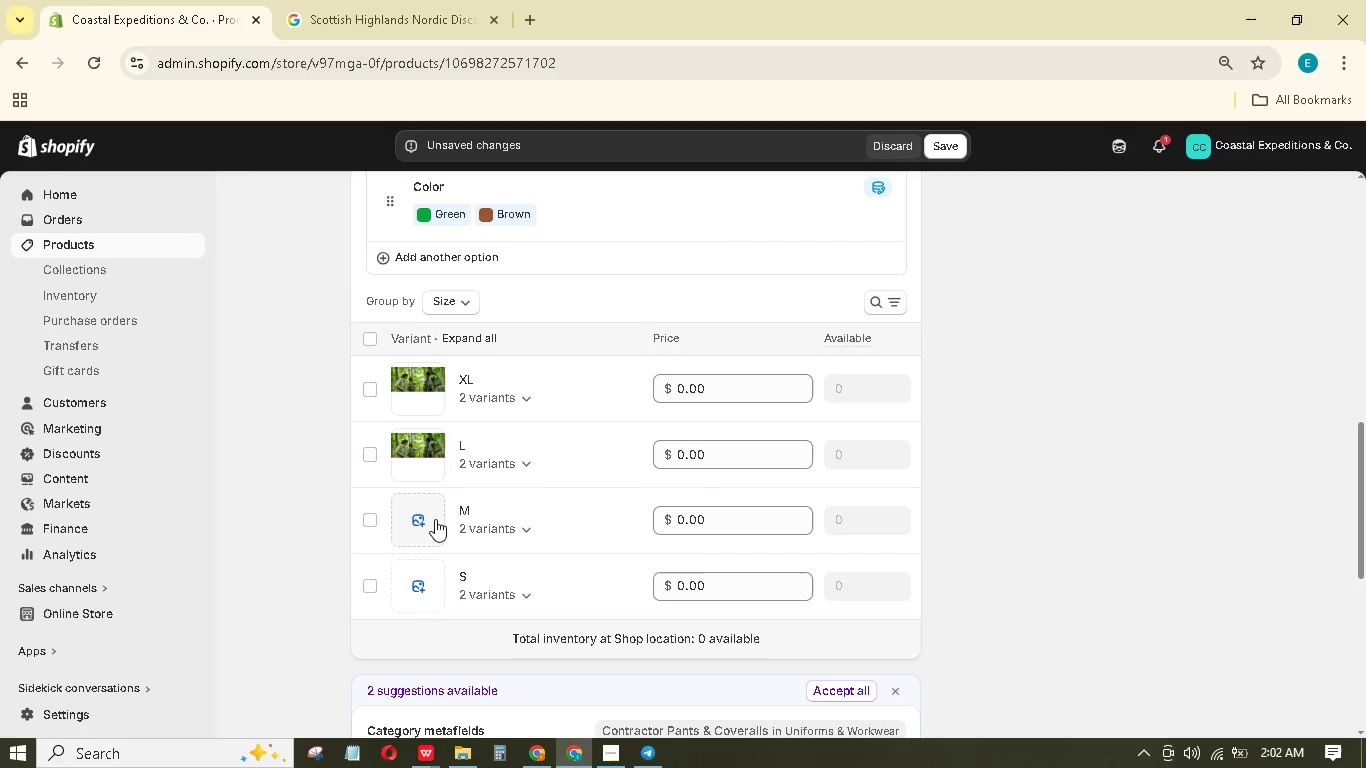 
left_click([435, 521])
 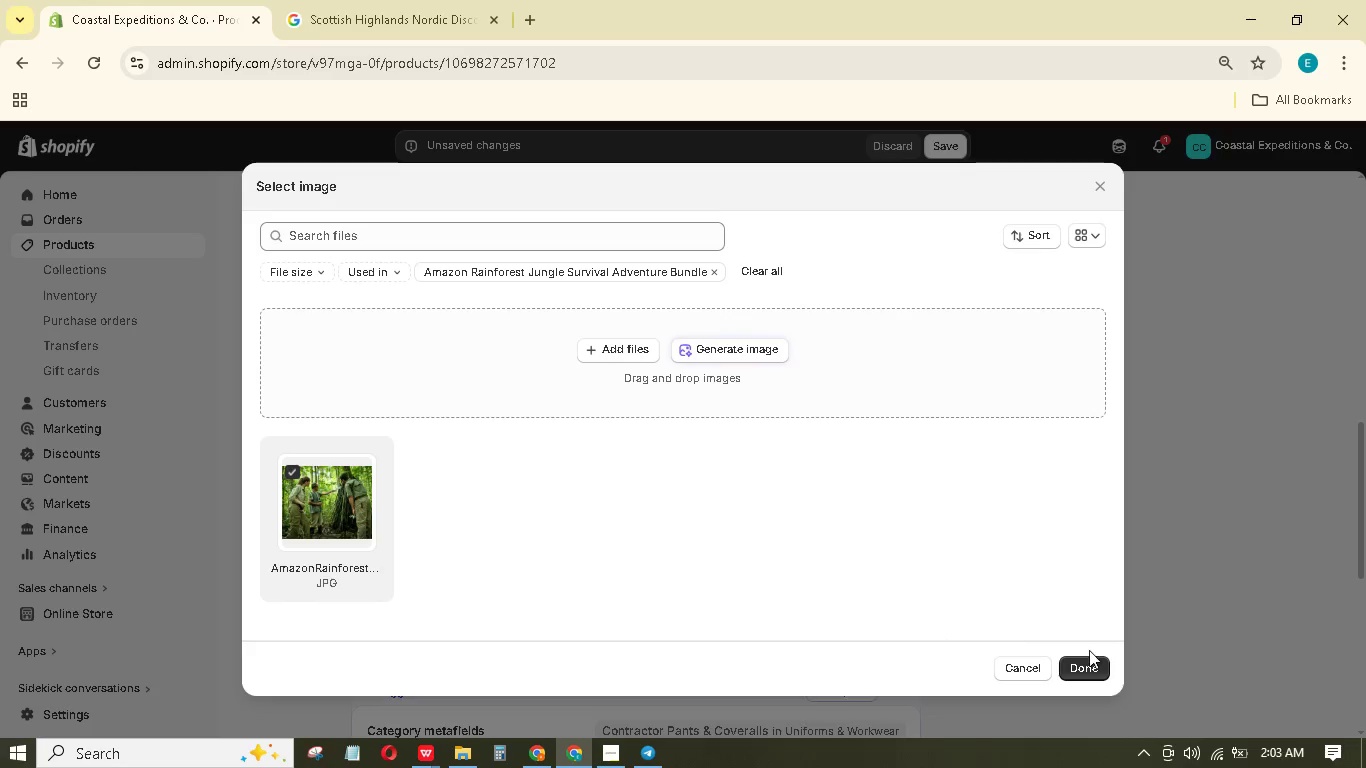 
left_click([1074, 660])
 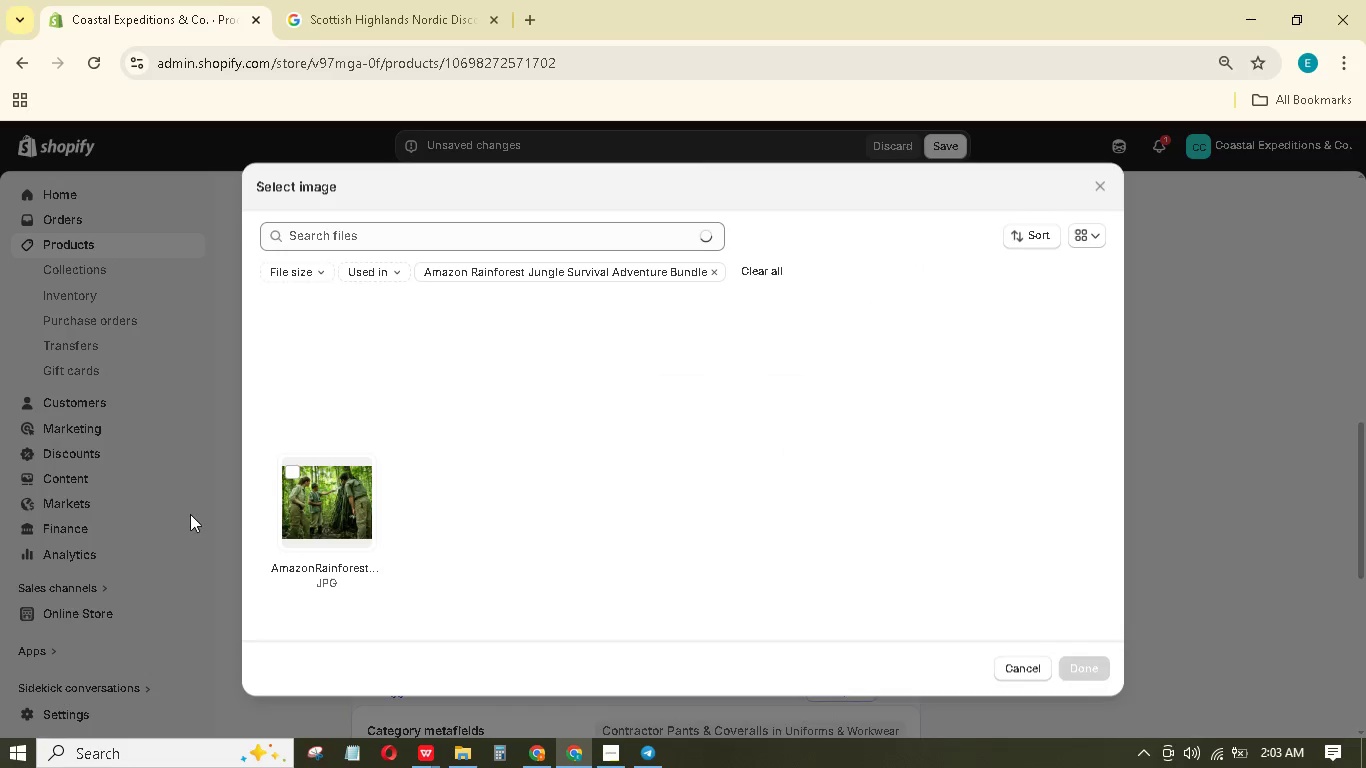 
left_click([327, 507])
 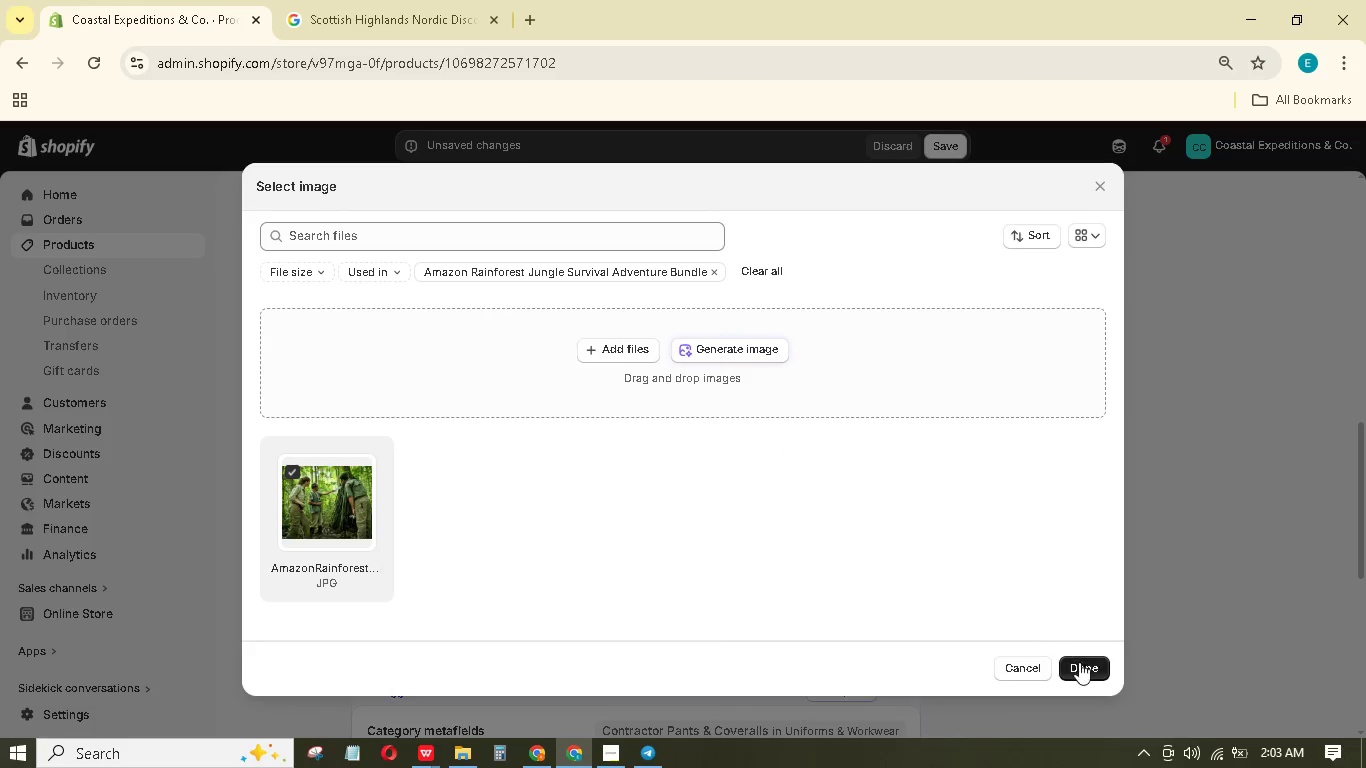 
left_click([1080, 664])
 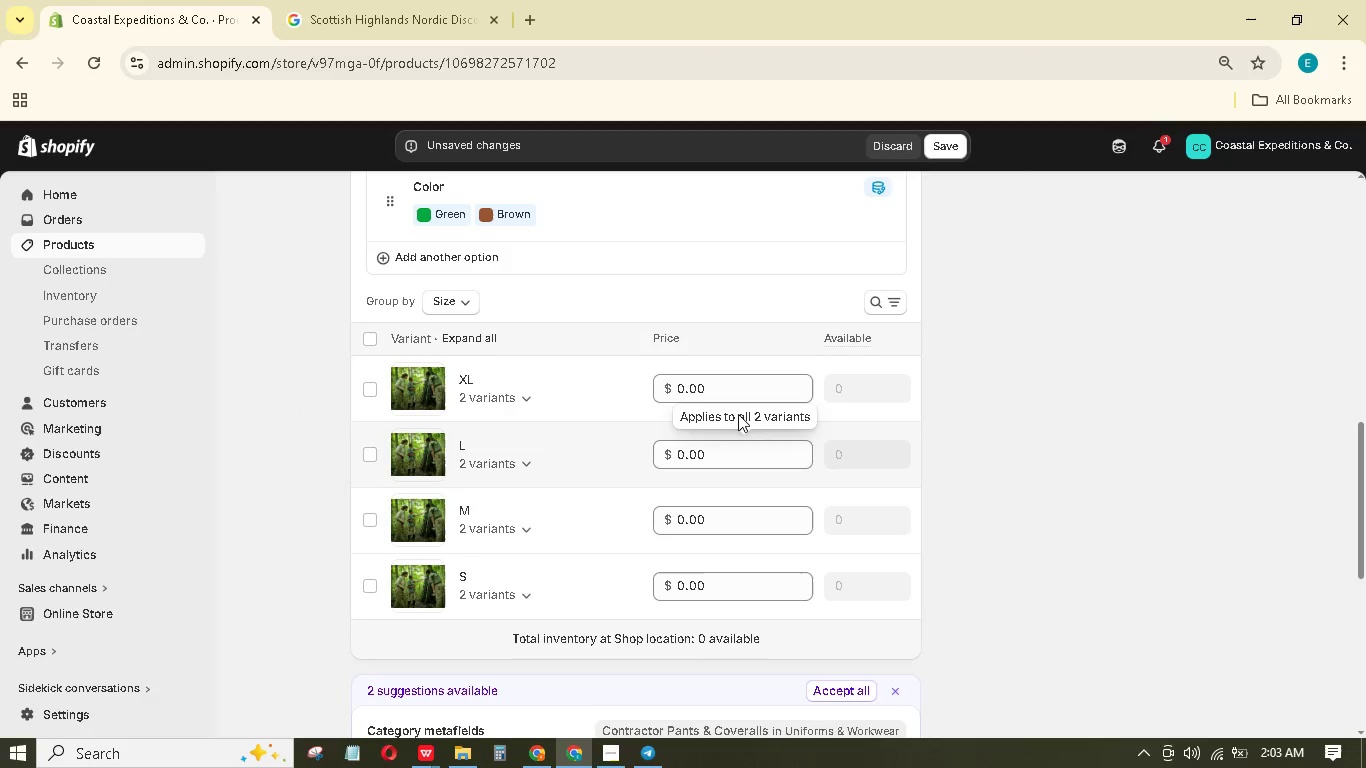 
left_click([745, 389])
 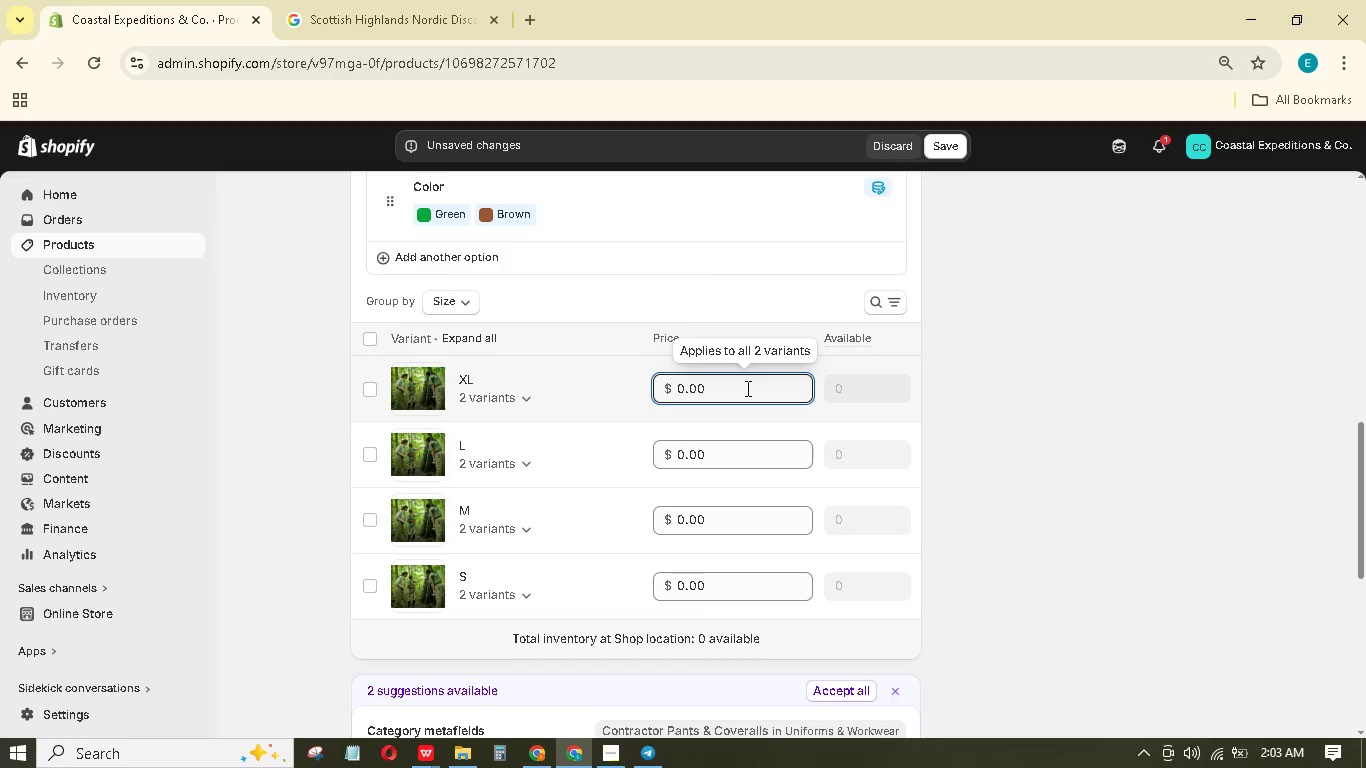 
left_click_drag(start_coordinate=[746, 386], to_coordinate=[620, 372])
 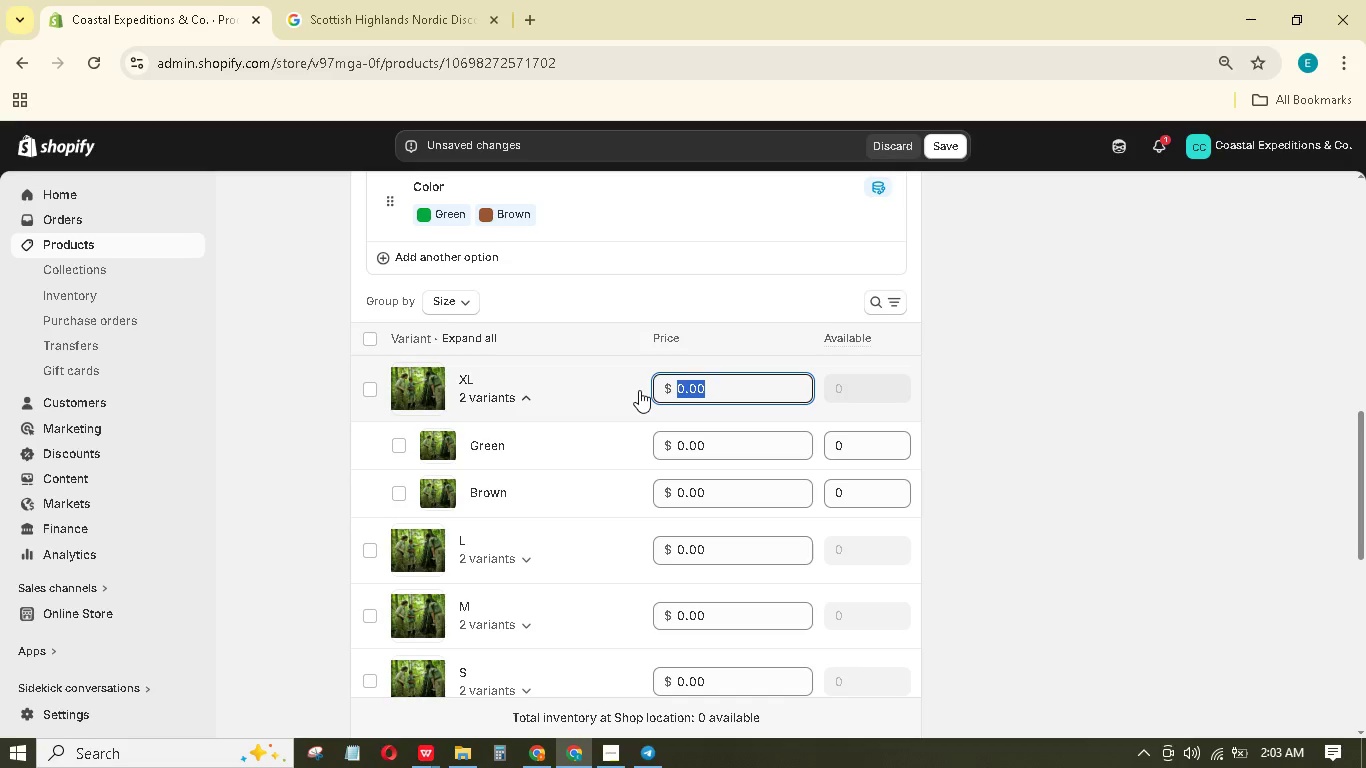 
key(Numpad2)
 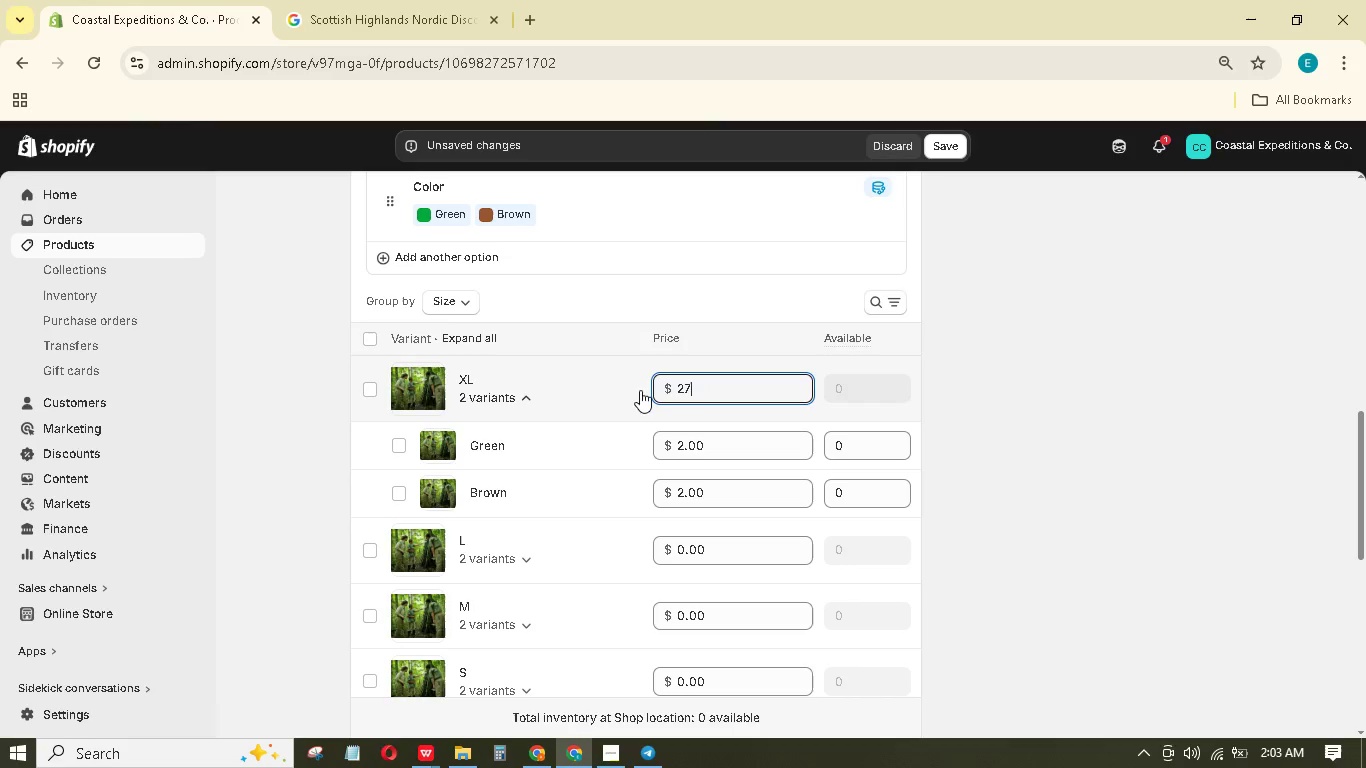 
hold_key(key=Numpad7, duration=0.34)
 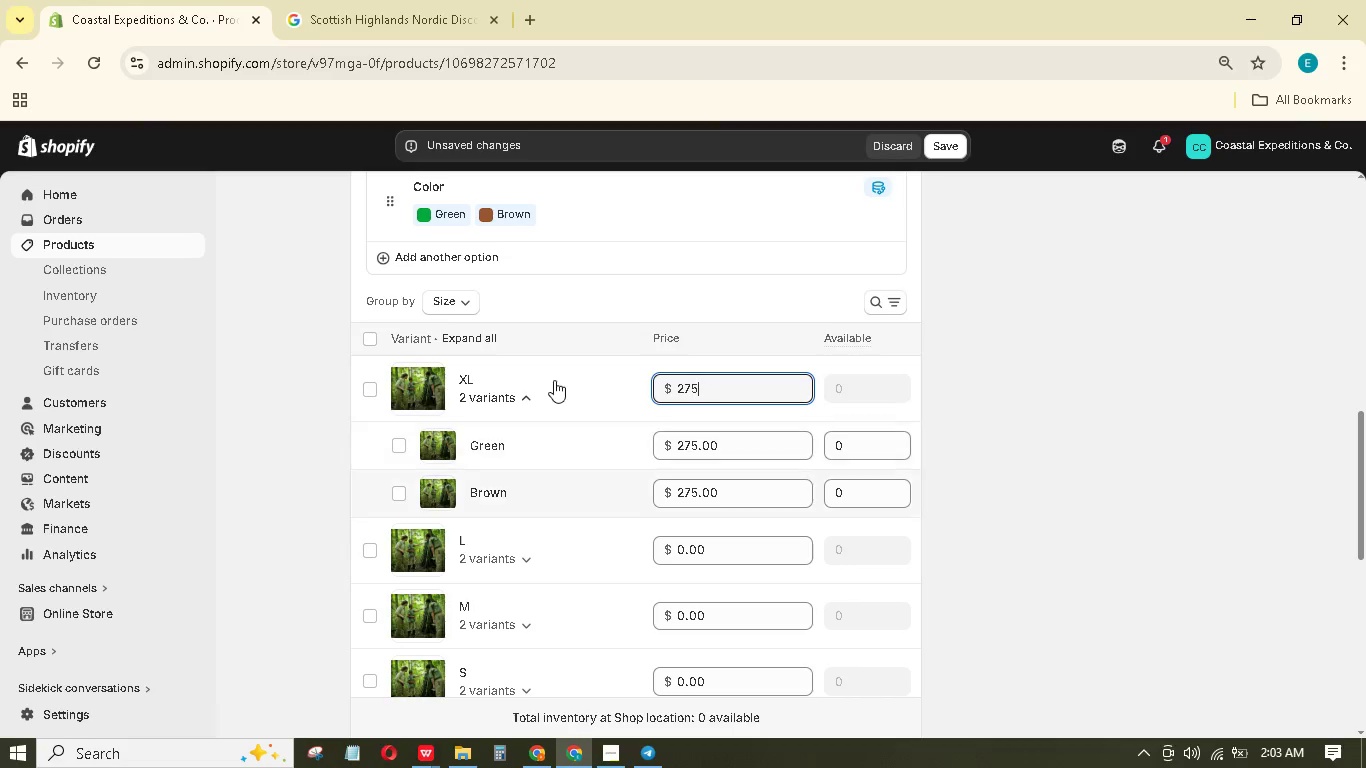 
key(Numpad5)
 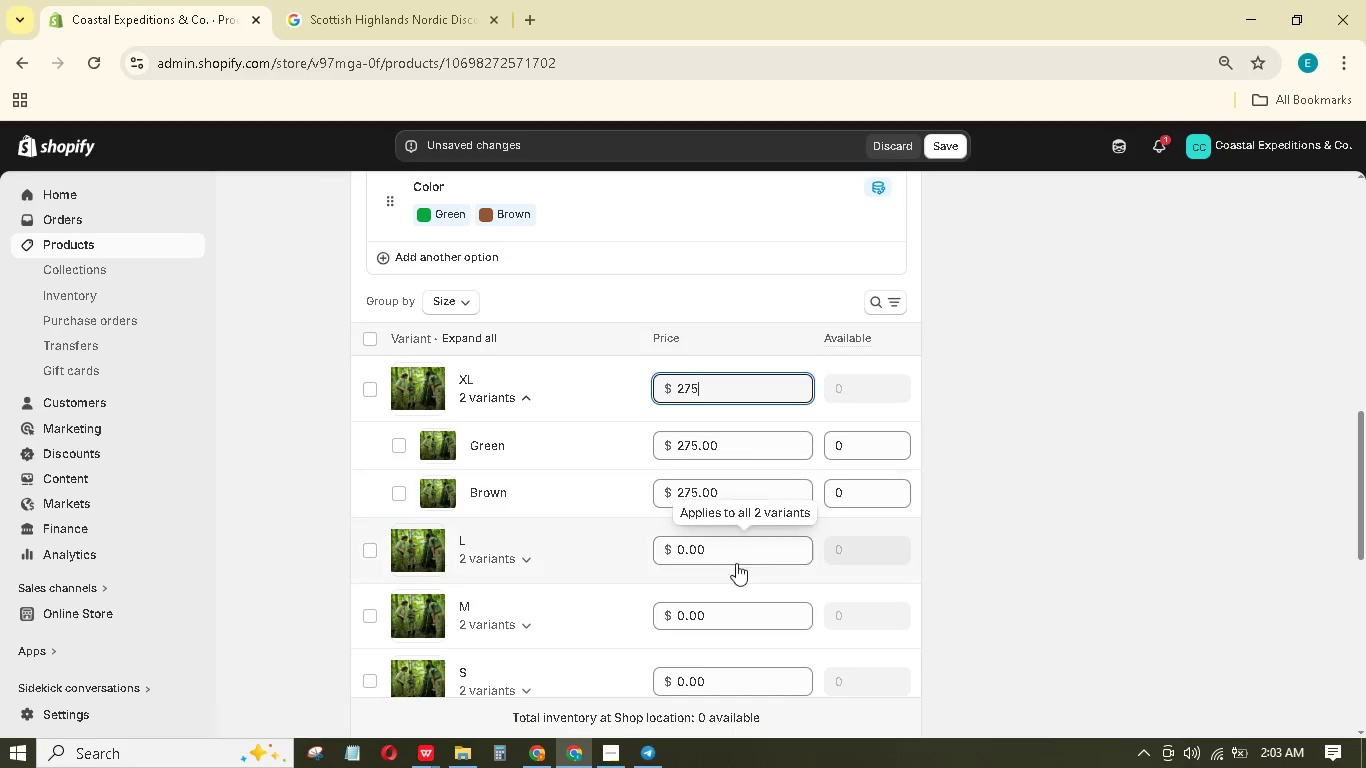 
left_click_drag(start_coordinate=[730, 551], to_coordinate=[637, 531])
 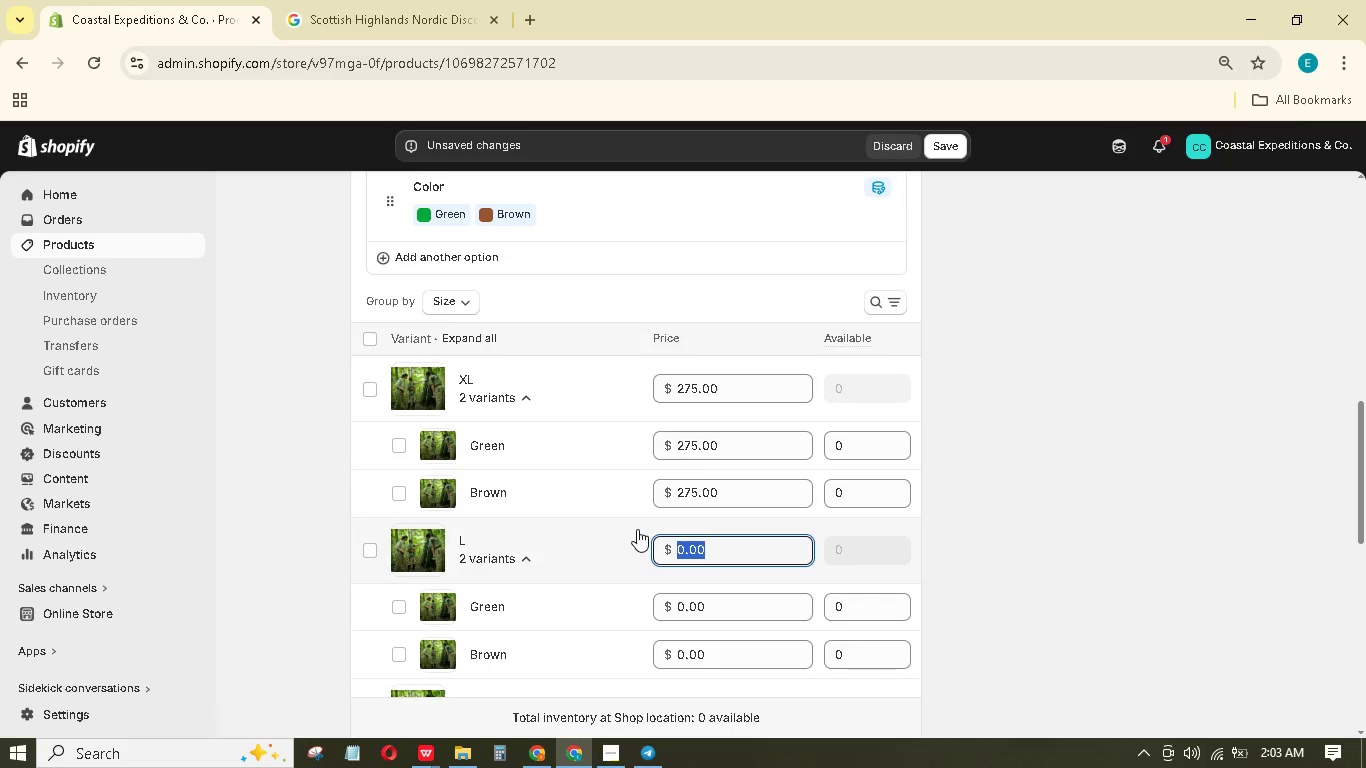 
key(Numpad2)
 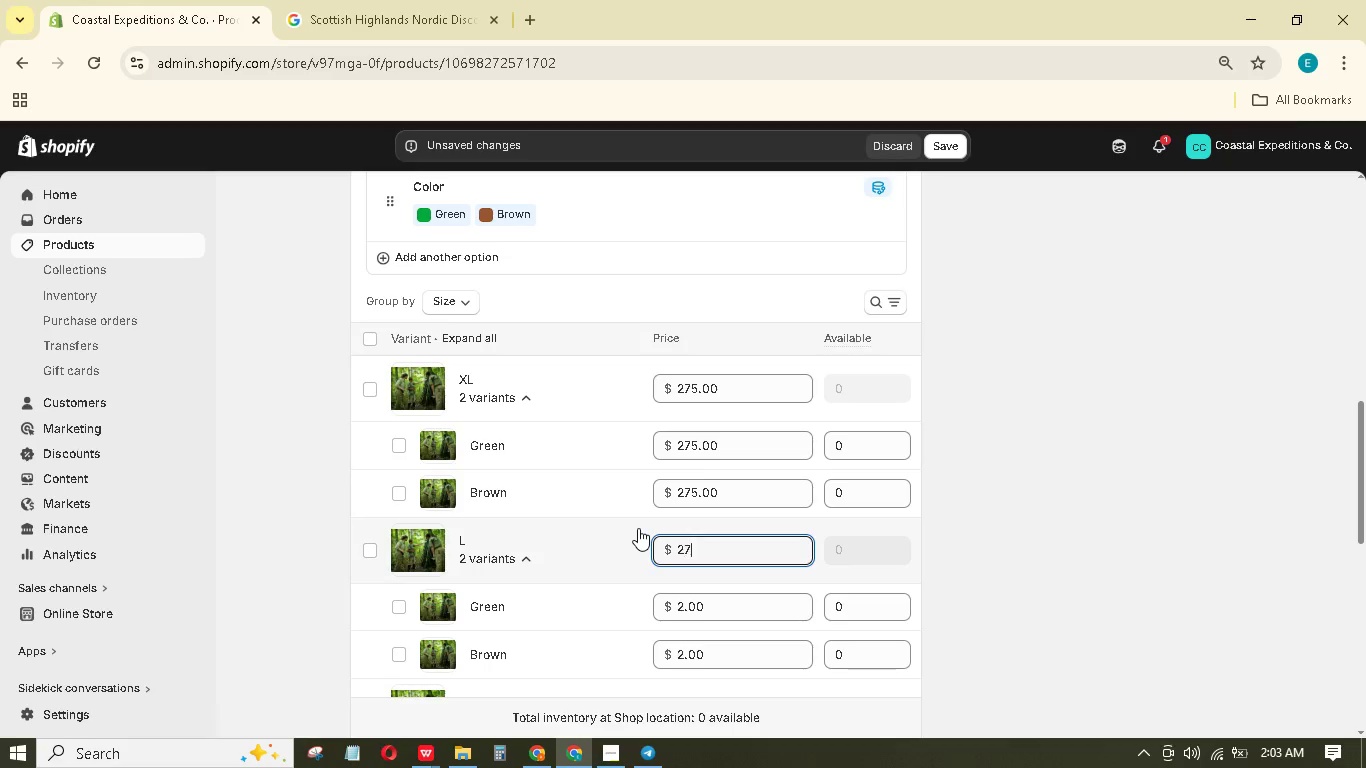 
hold_key(key=Numpad7, duration=0.33)
 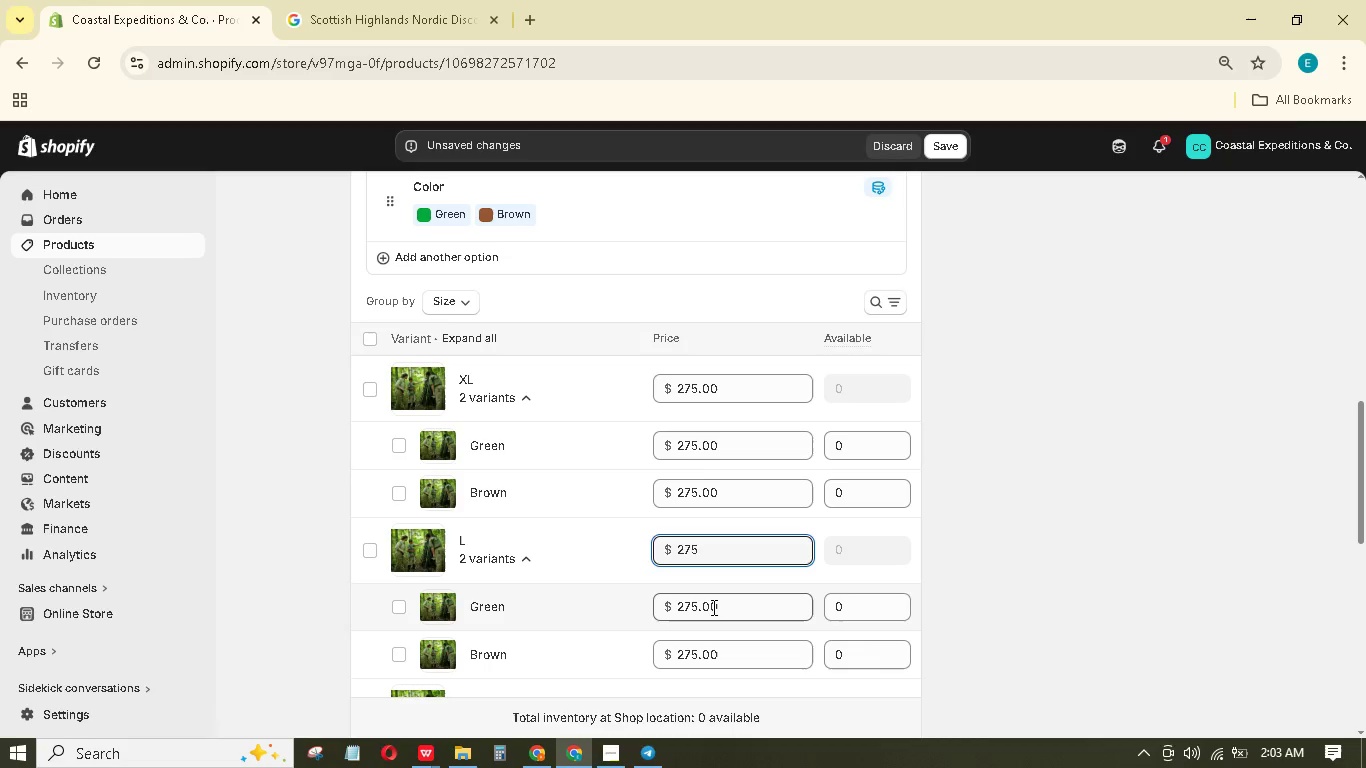 
key(Numpad5)
 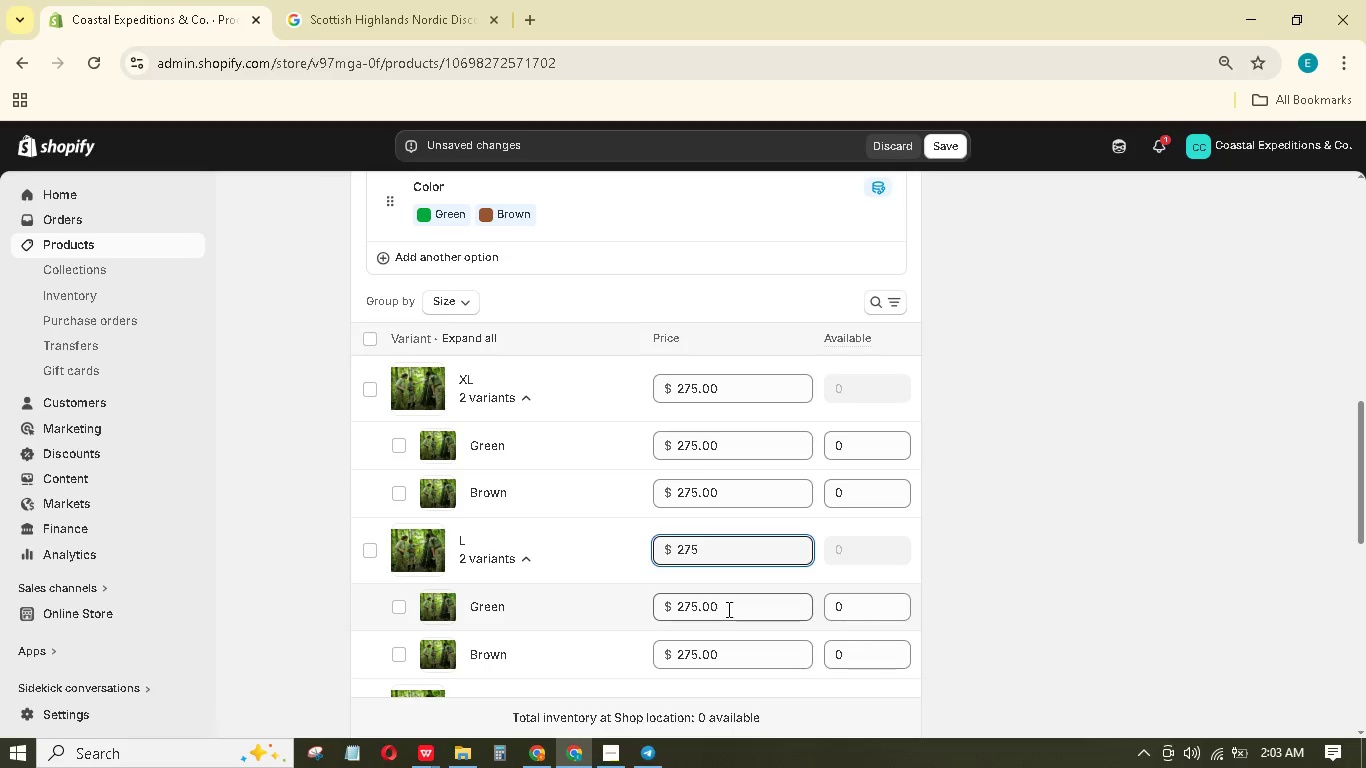 
scroll: coordinate [723, 608], scroll_direction: down, amount: 3.0
 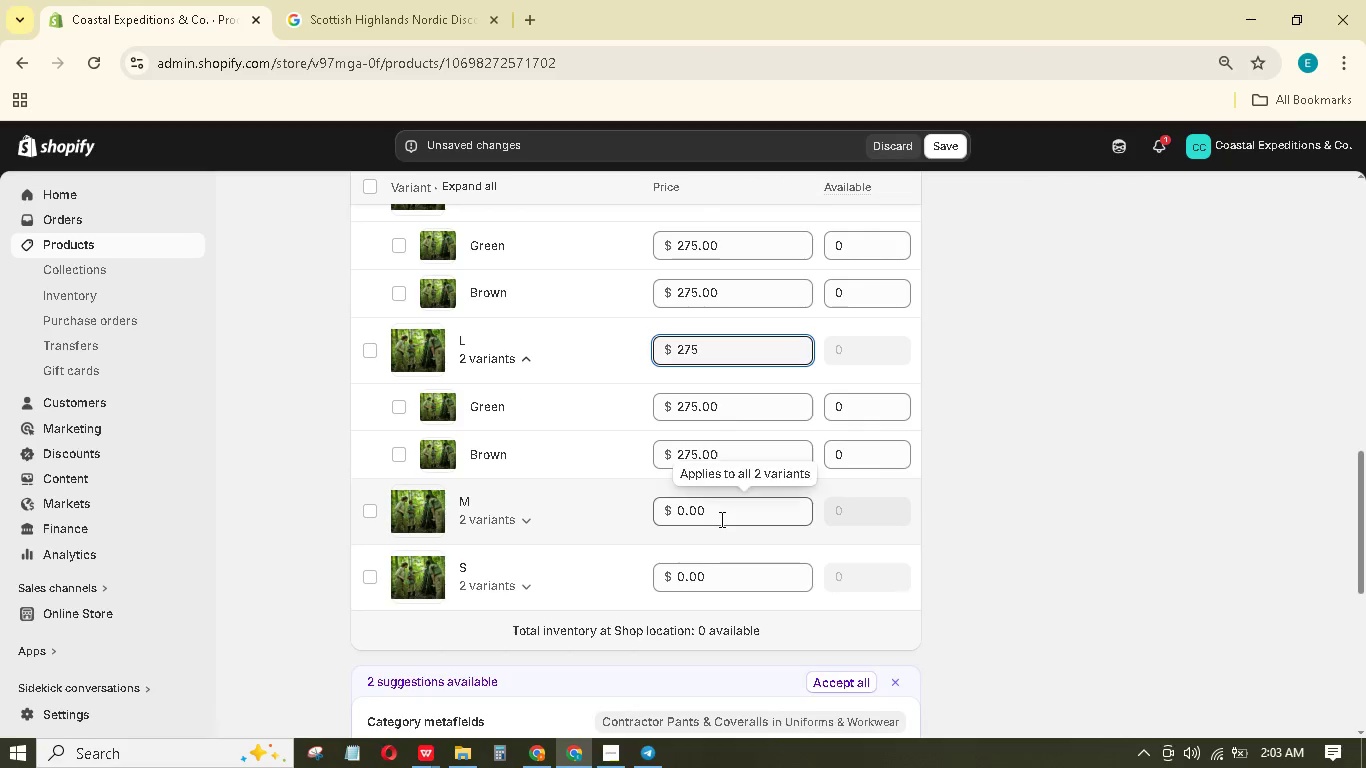 
left_click([721, 517])
 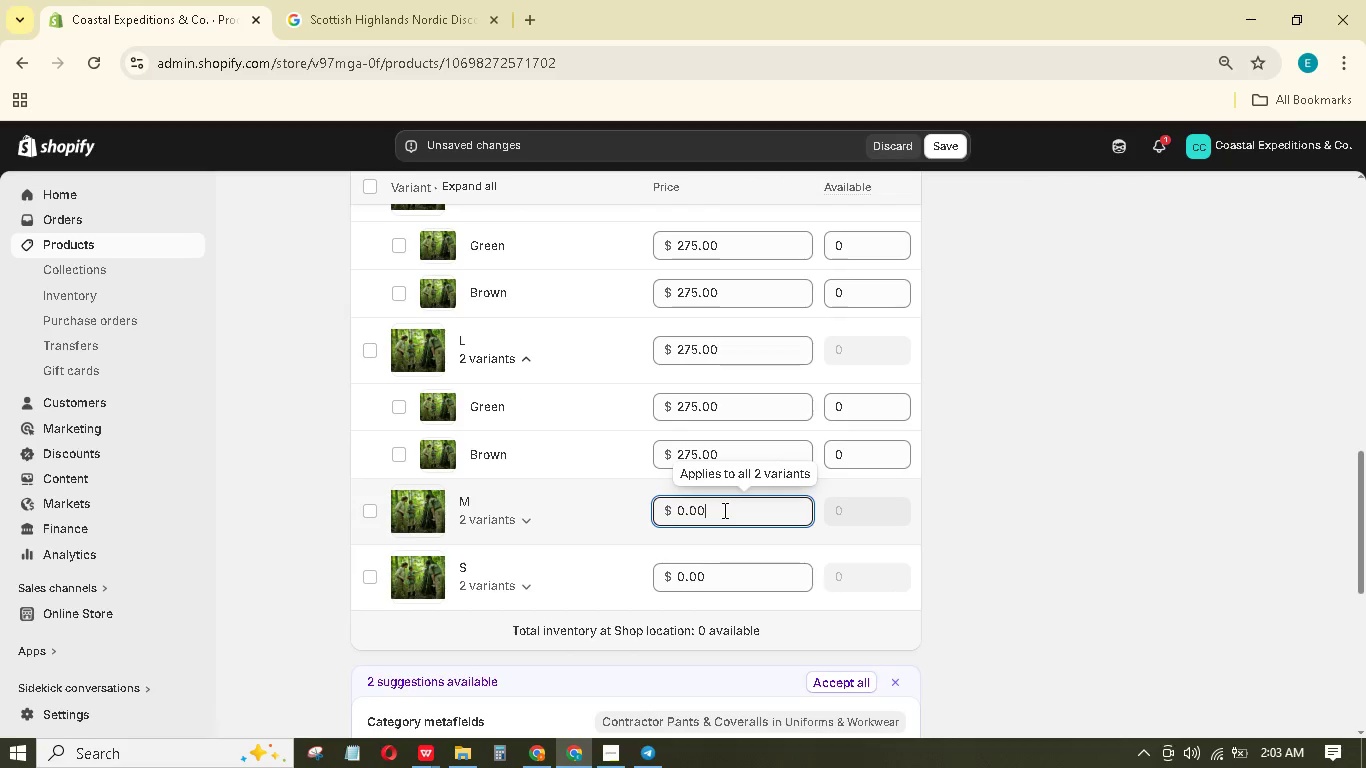 
left_click_drag(start_coordinate=[724, 508], to_coordinate=[605, 493])
 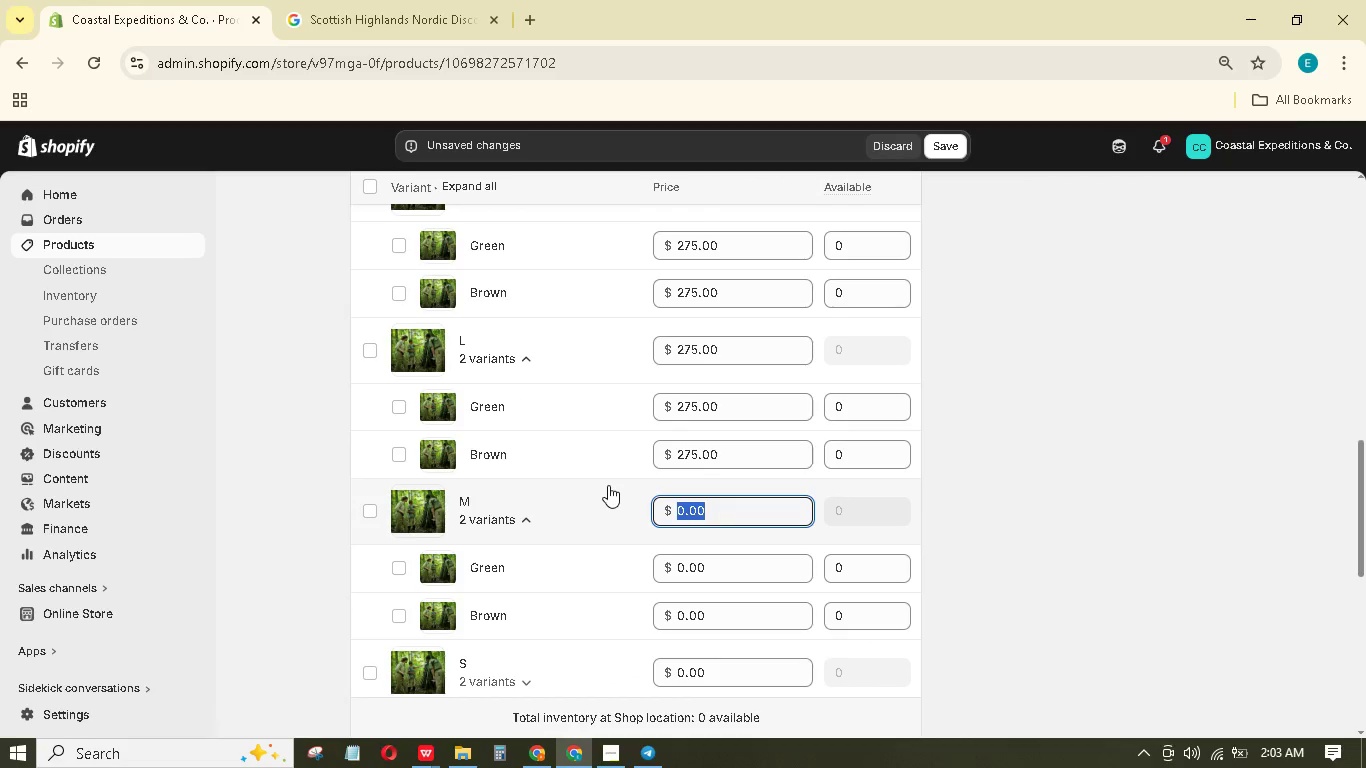 
key(Numpad2)
 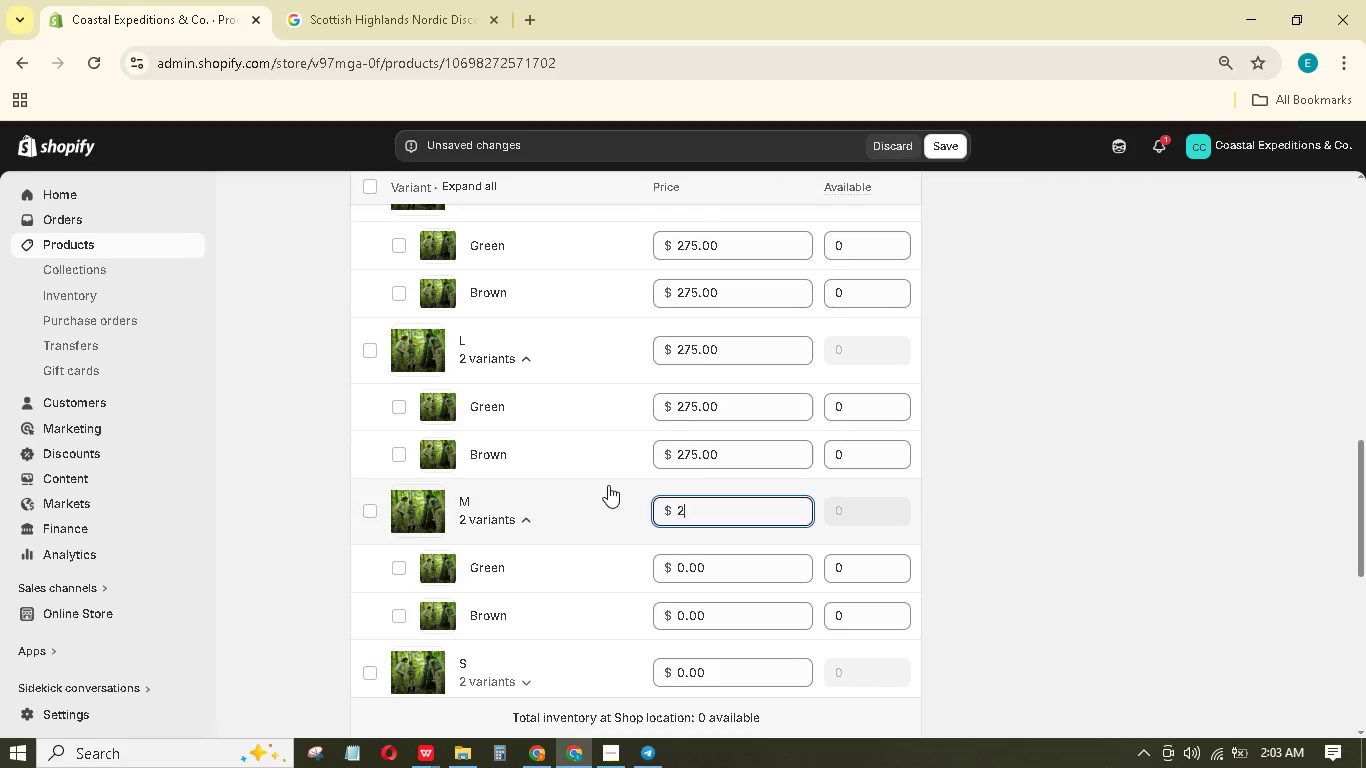 
key(Numpad7)
 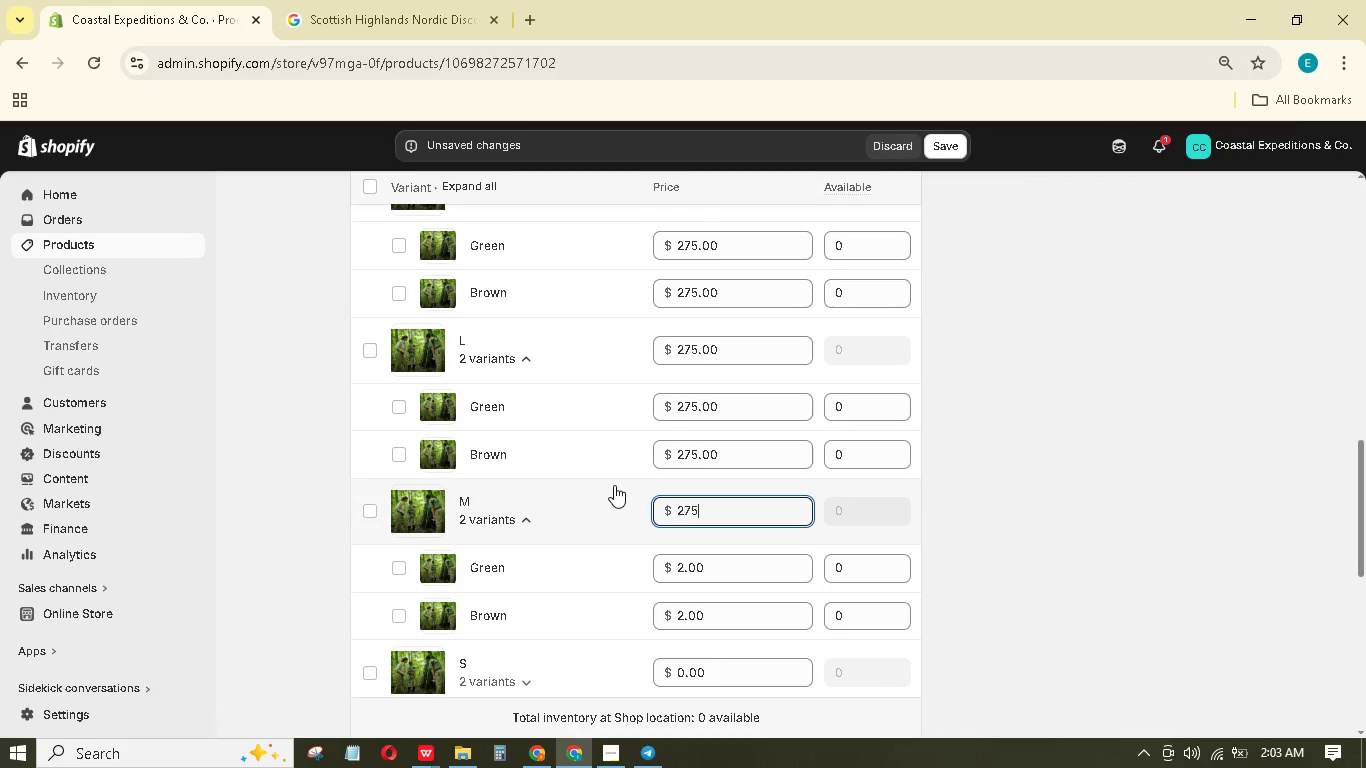 
key(Numpad5)
 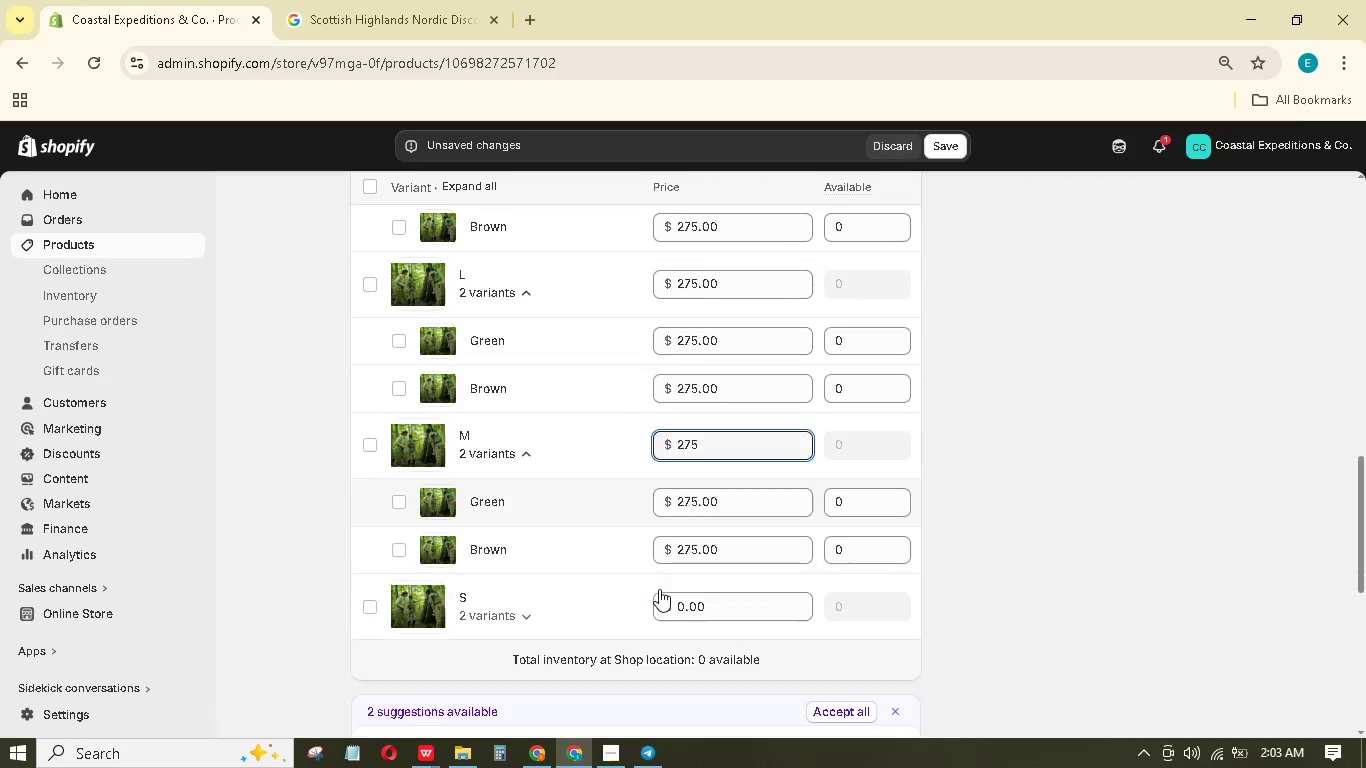 
scroll: coordinate [659, 589], scroll_direction: down, amount: 1.0
 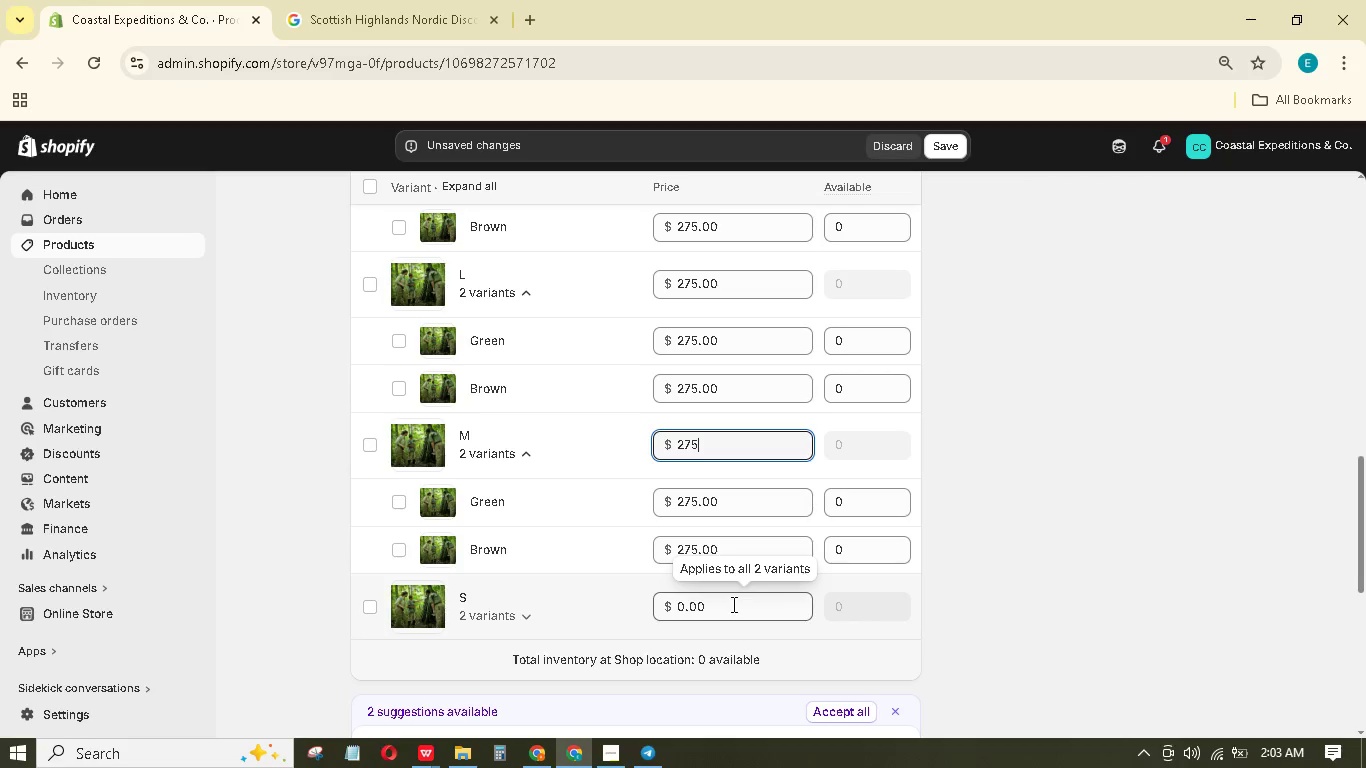 
left_click_drag(start_coordinate=[732, 604], to_coordinate=[654, 590])
 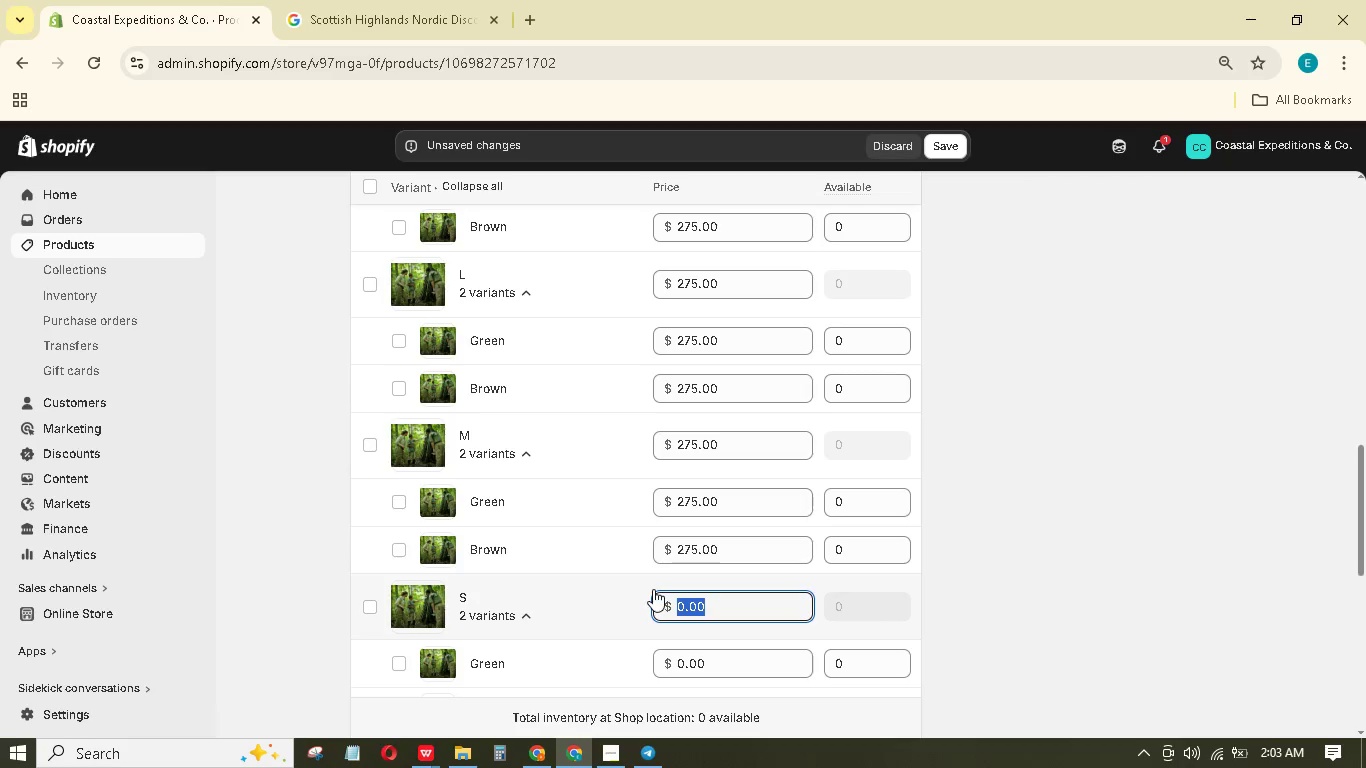 
key(Numpad2)
 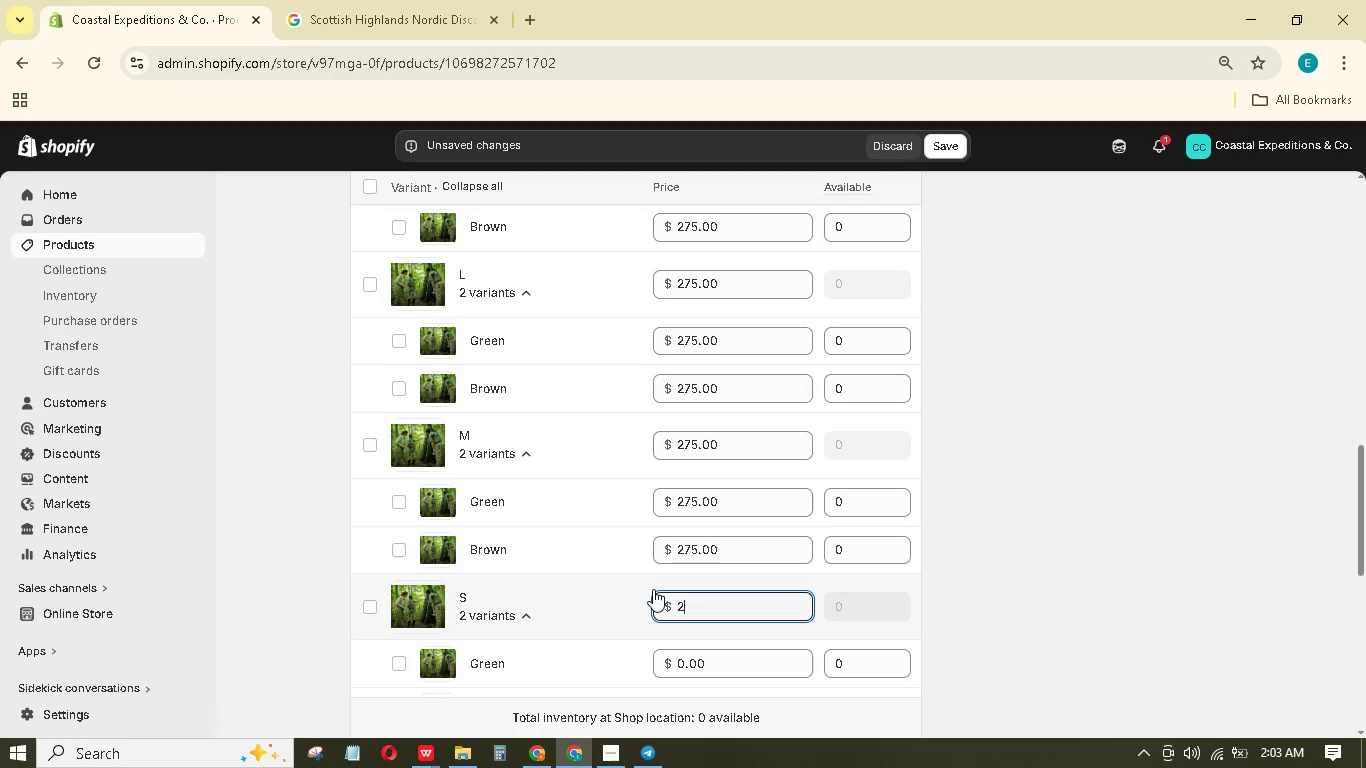 
key(Numpad7)
 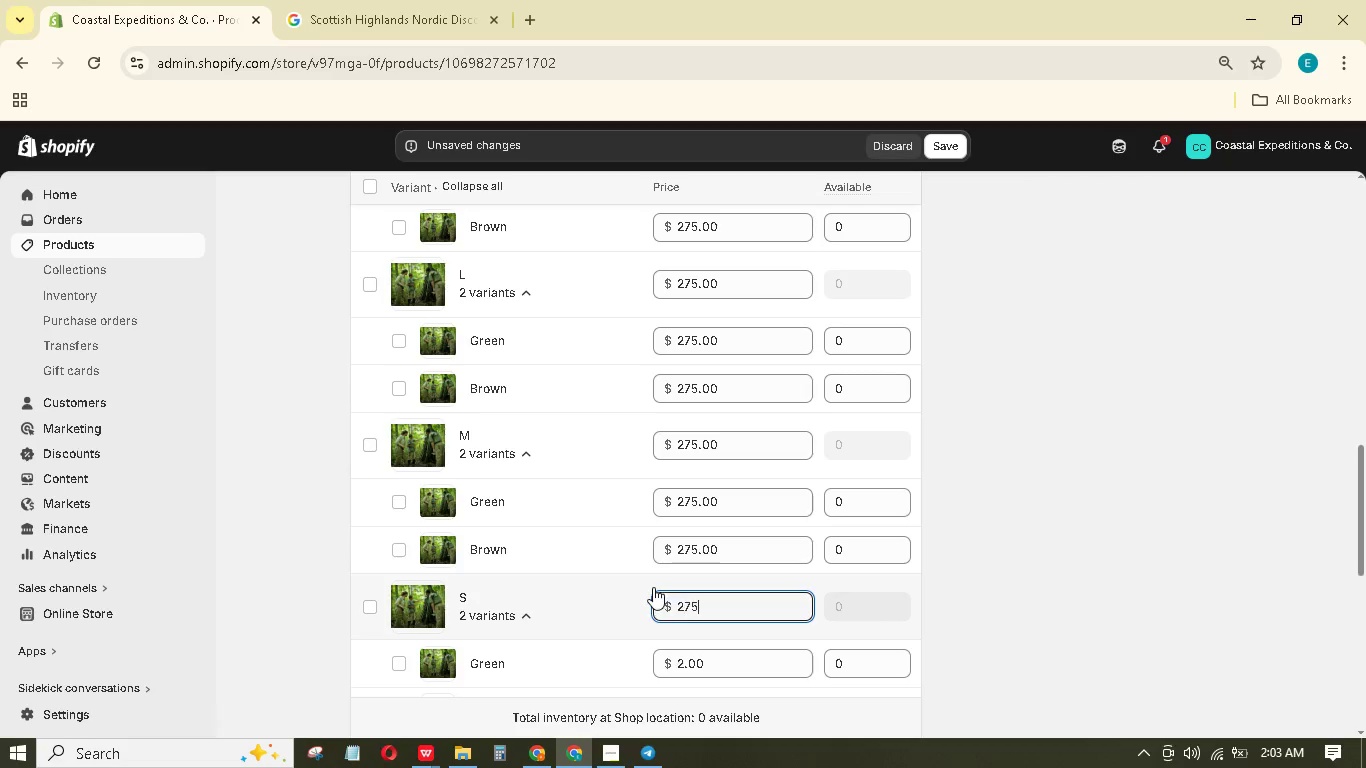 
key(Numpad5)
 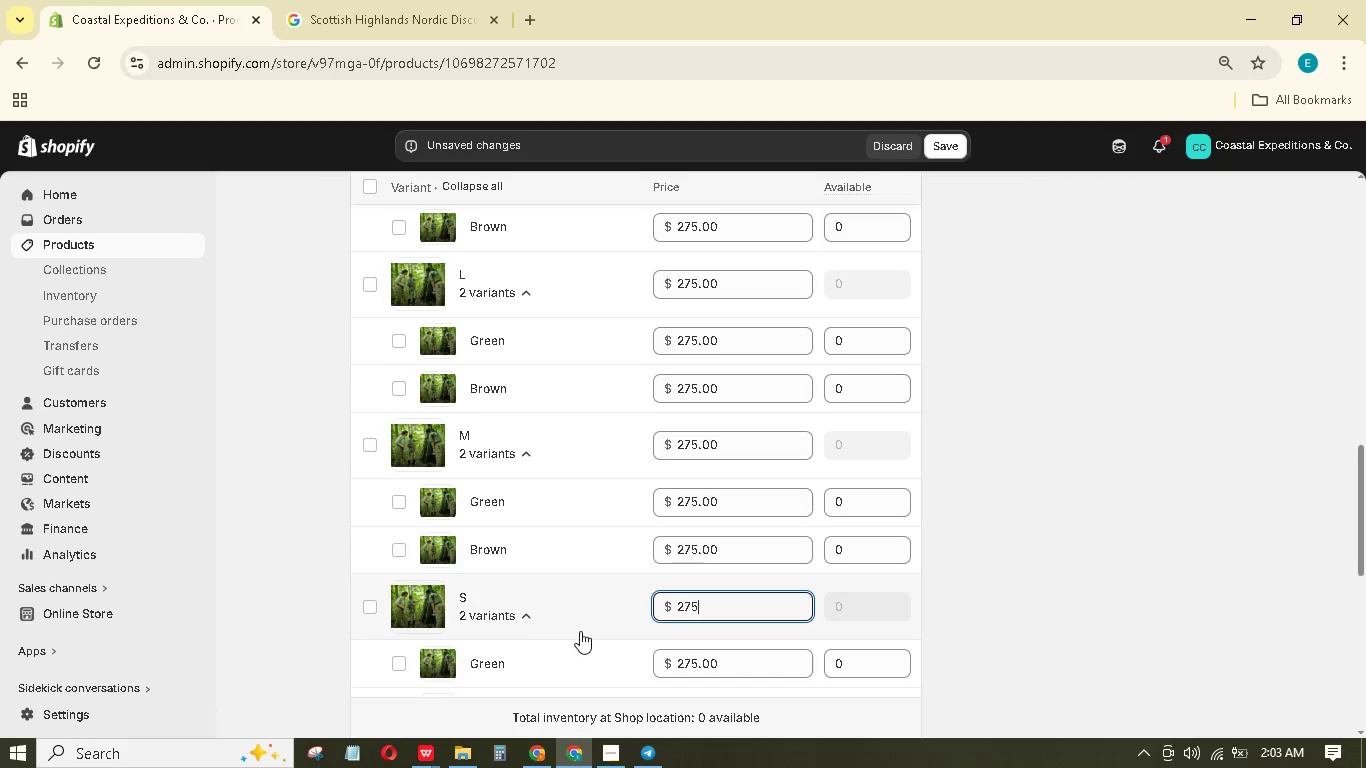 
scroll: coordinate [606, 571], scroll_direction: up, amount: 4.0
 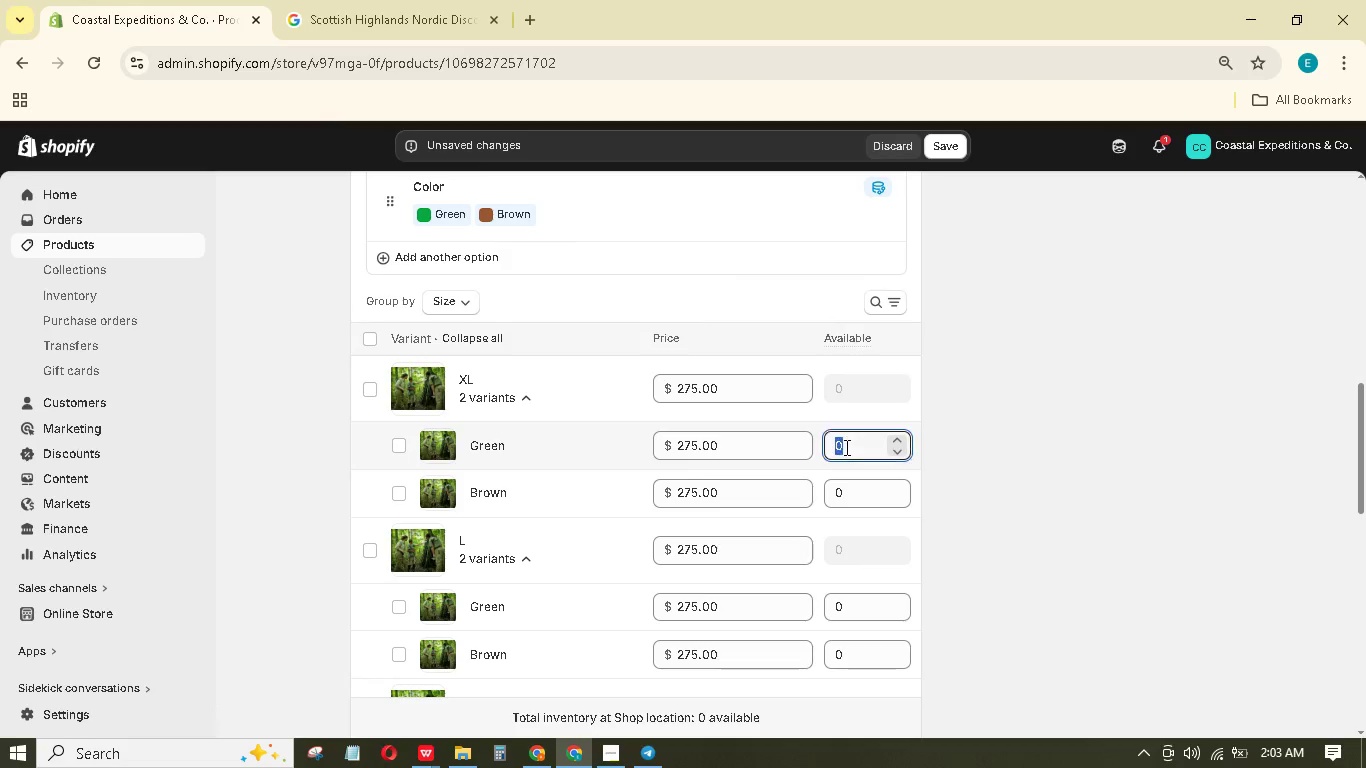 
key(Numpad1)
 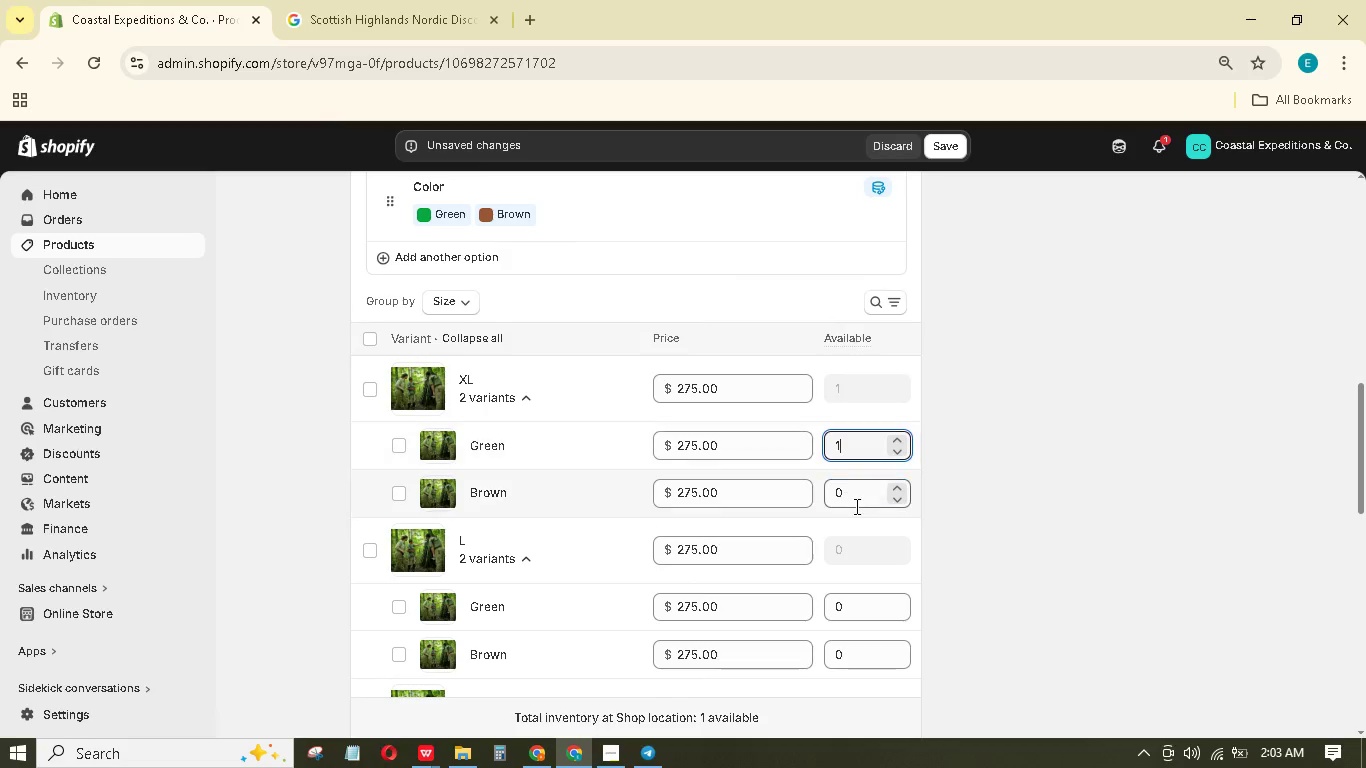 
key(Numpad0)
 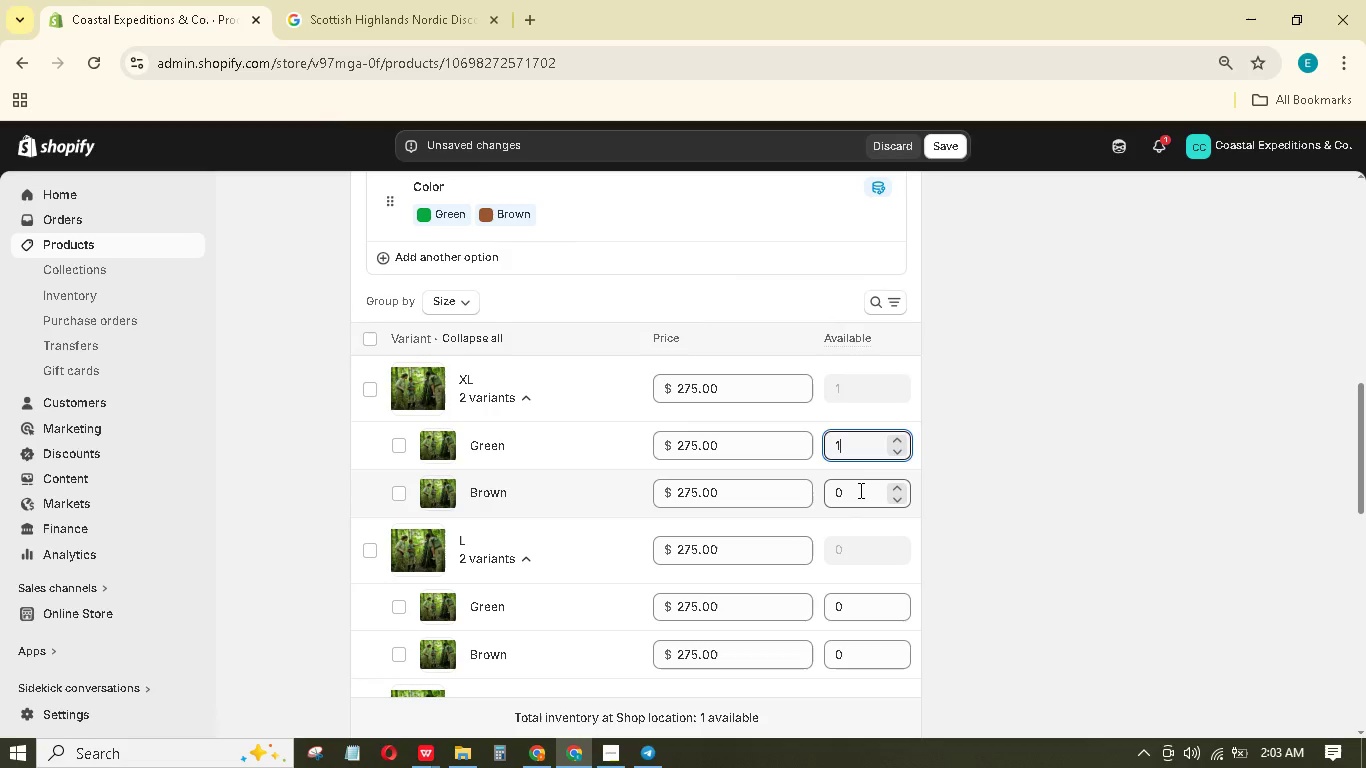 
key(Numpad0)
 